 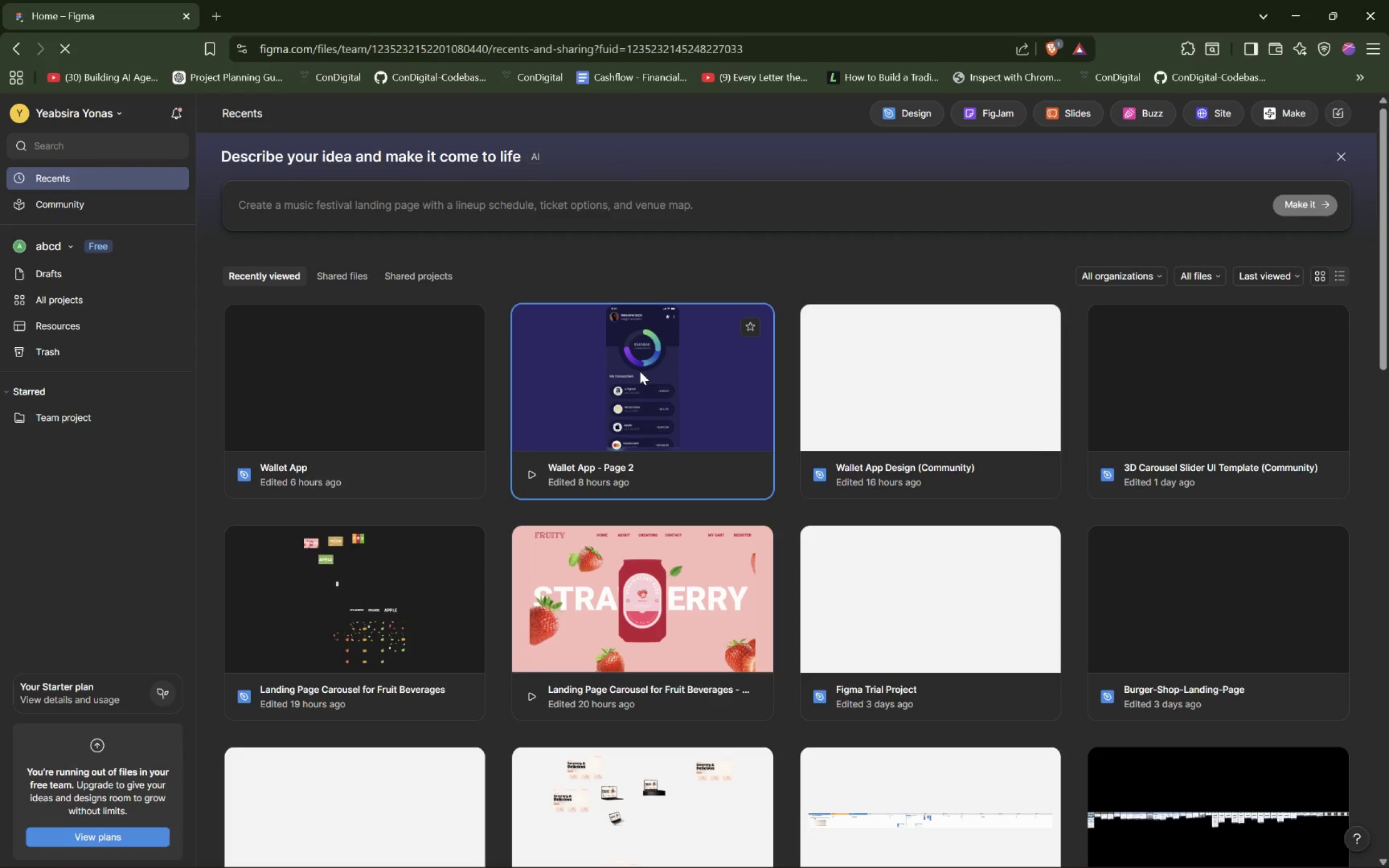 
double_click([641, 371])
 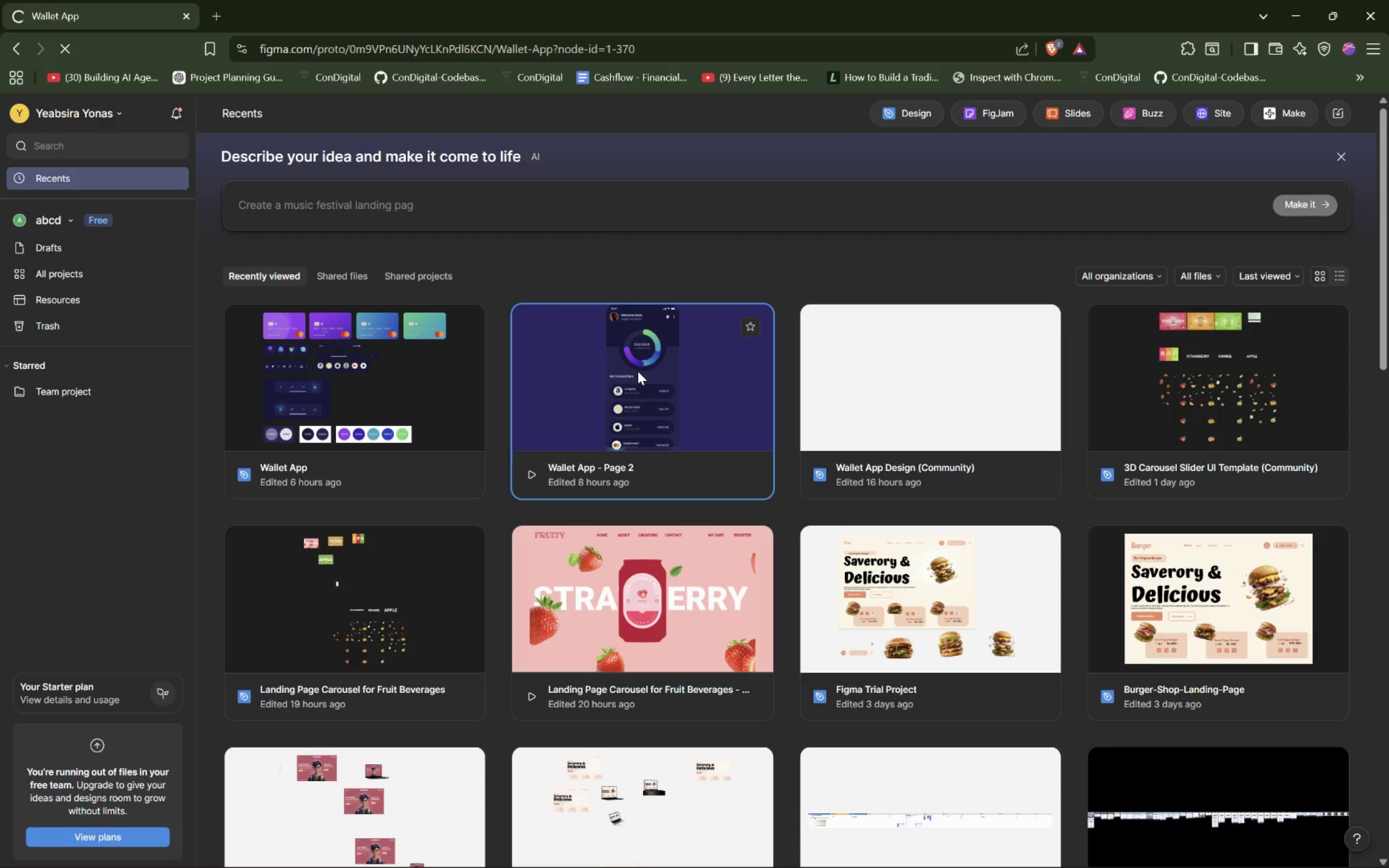 
double_click([422, 361])
 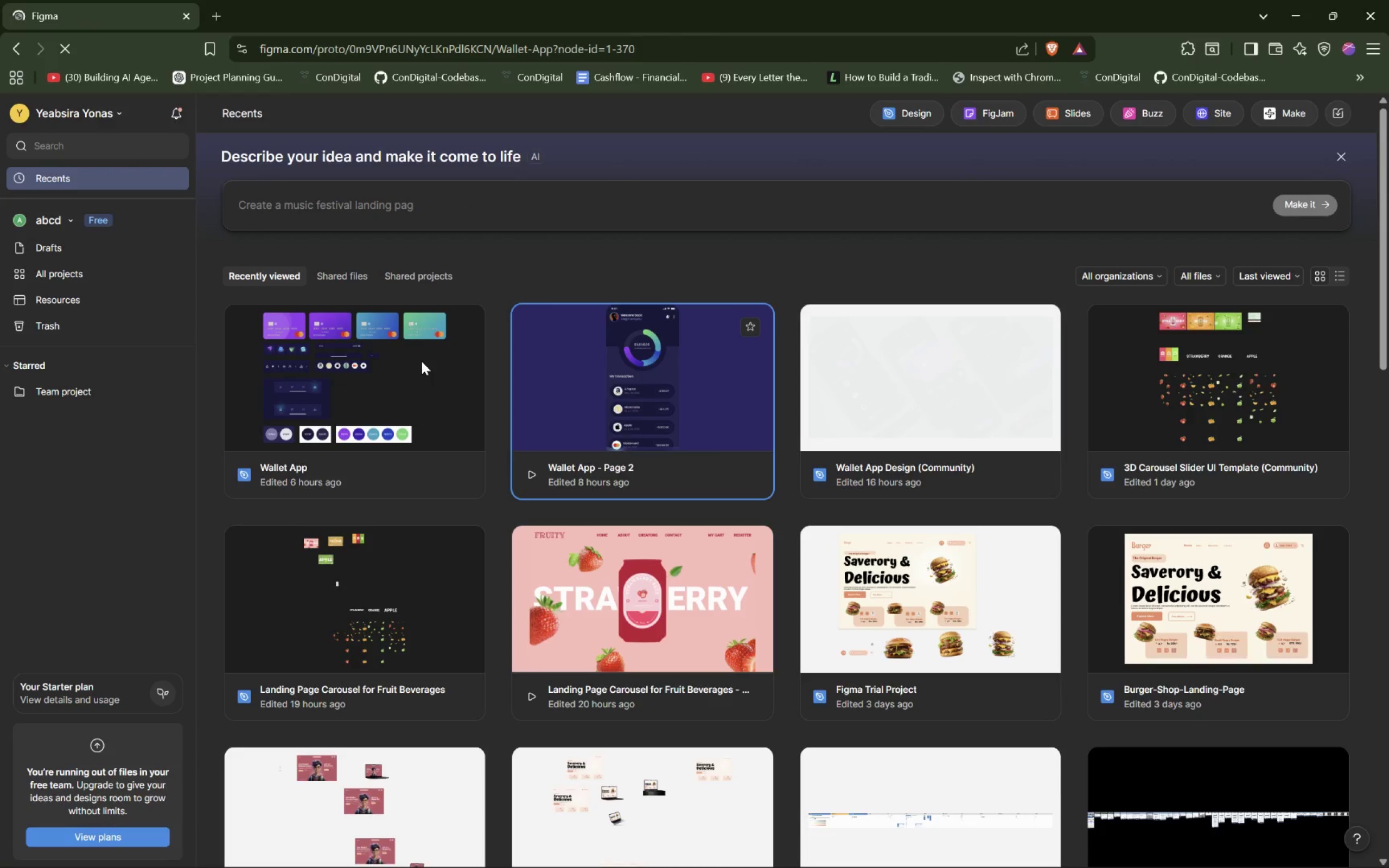 
right_click([422, 361])
 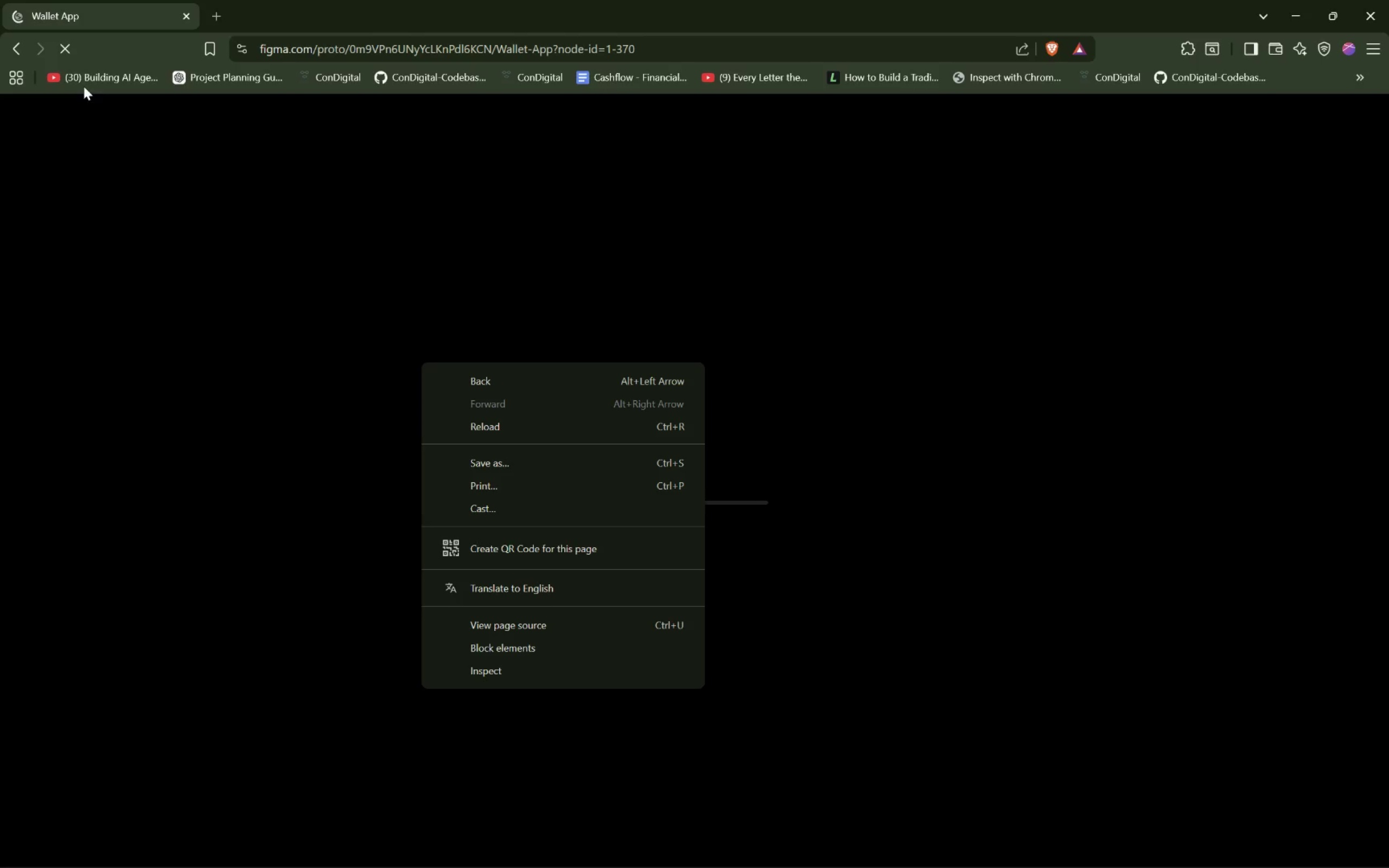 
left_click([18, 50])
 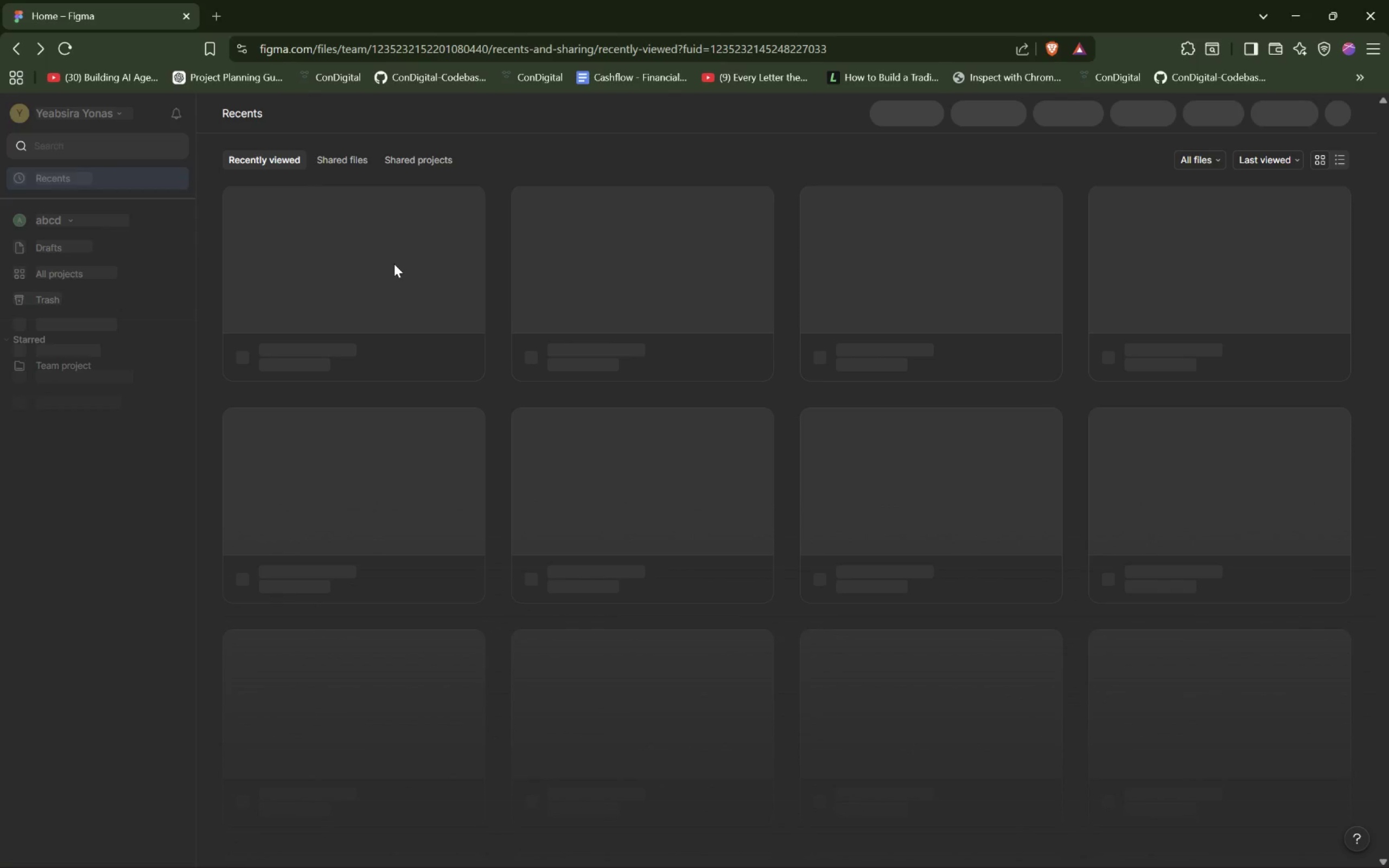 
wait(9.41)
 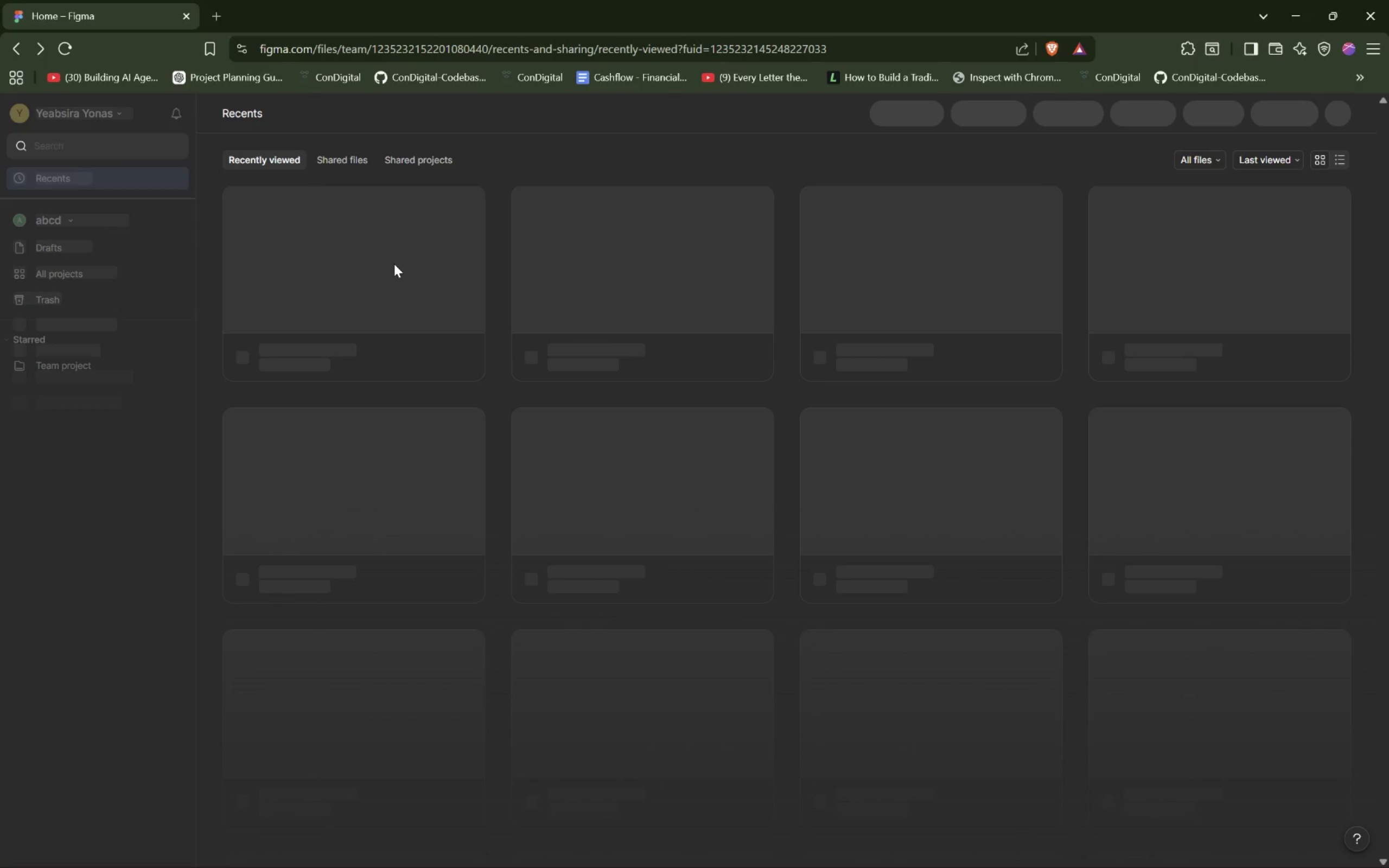 
double_click([394, 264])
 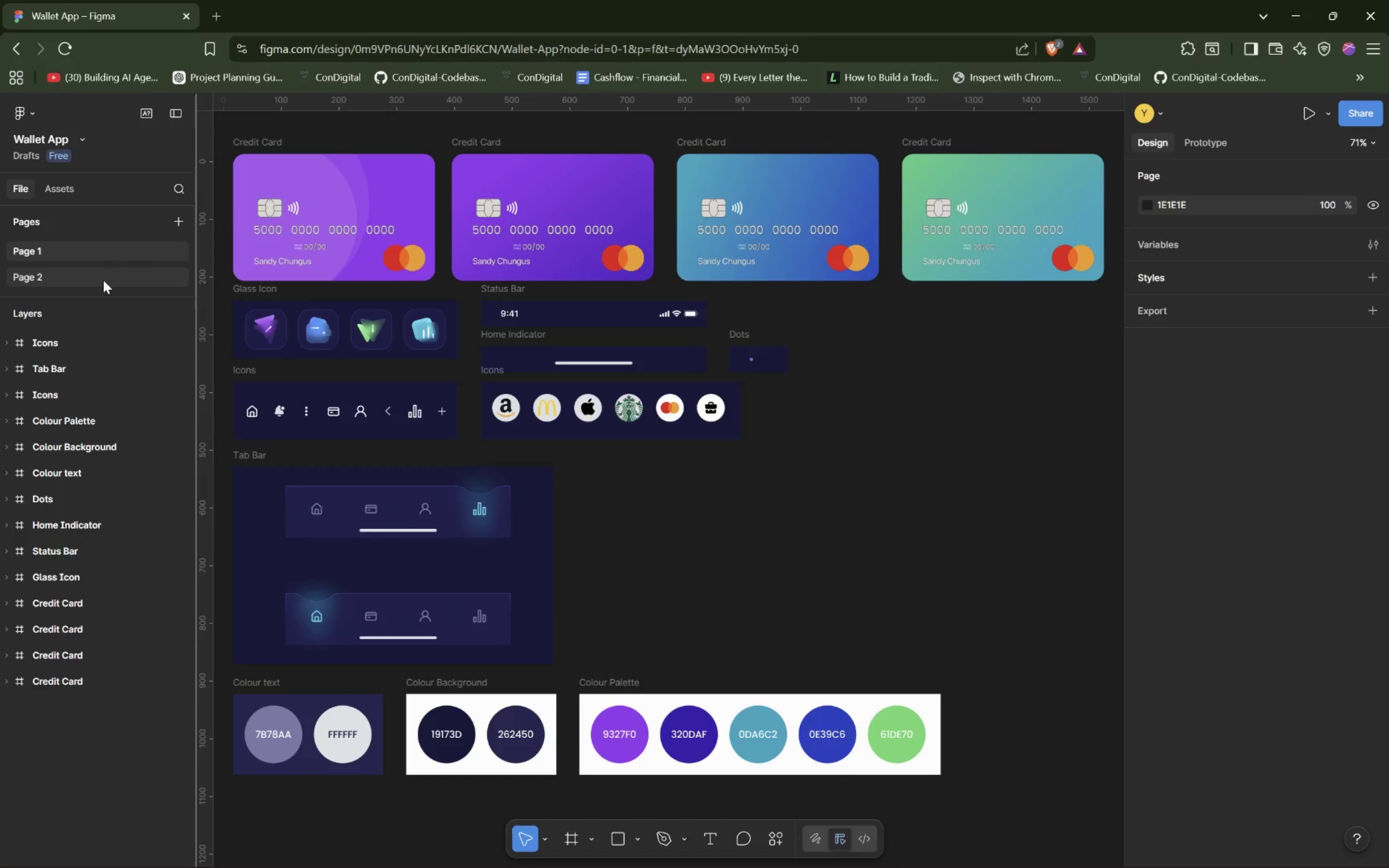 
wait(13.42)
 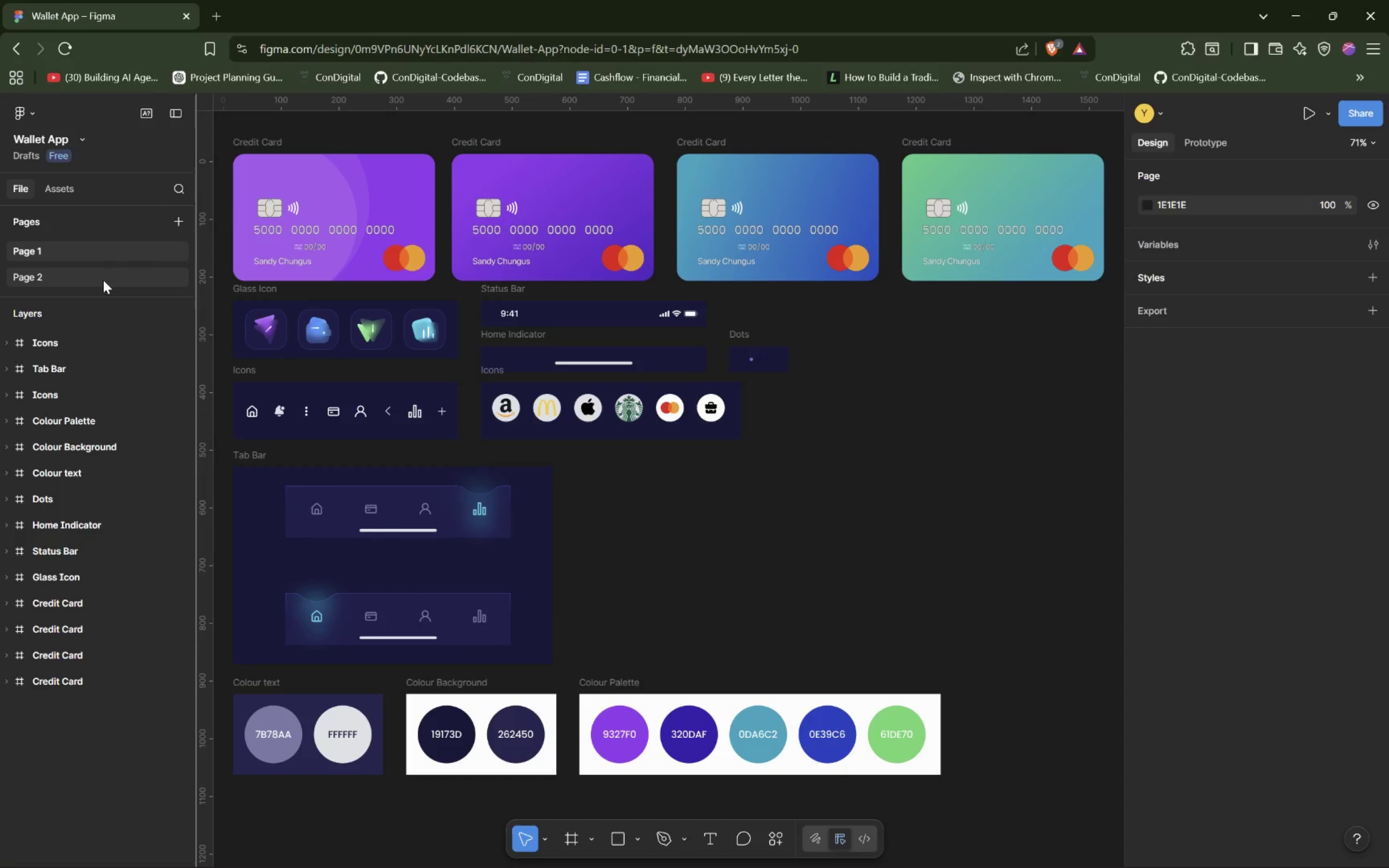 
hold_key(key=ControlLeft, duration=1.17)
 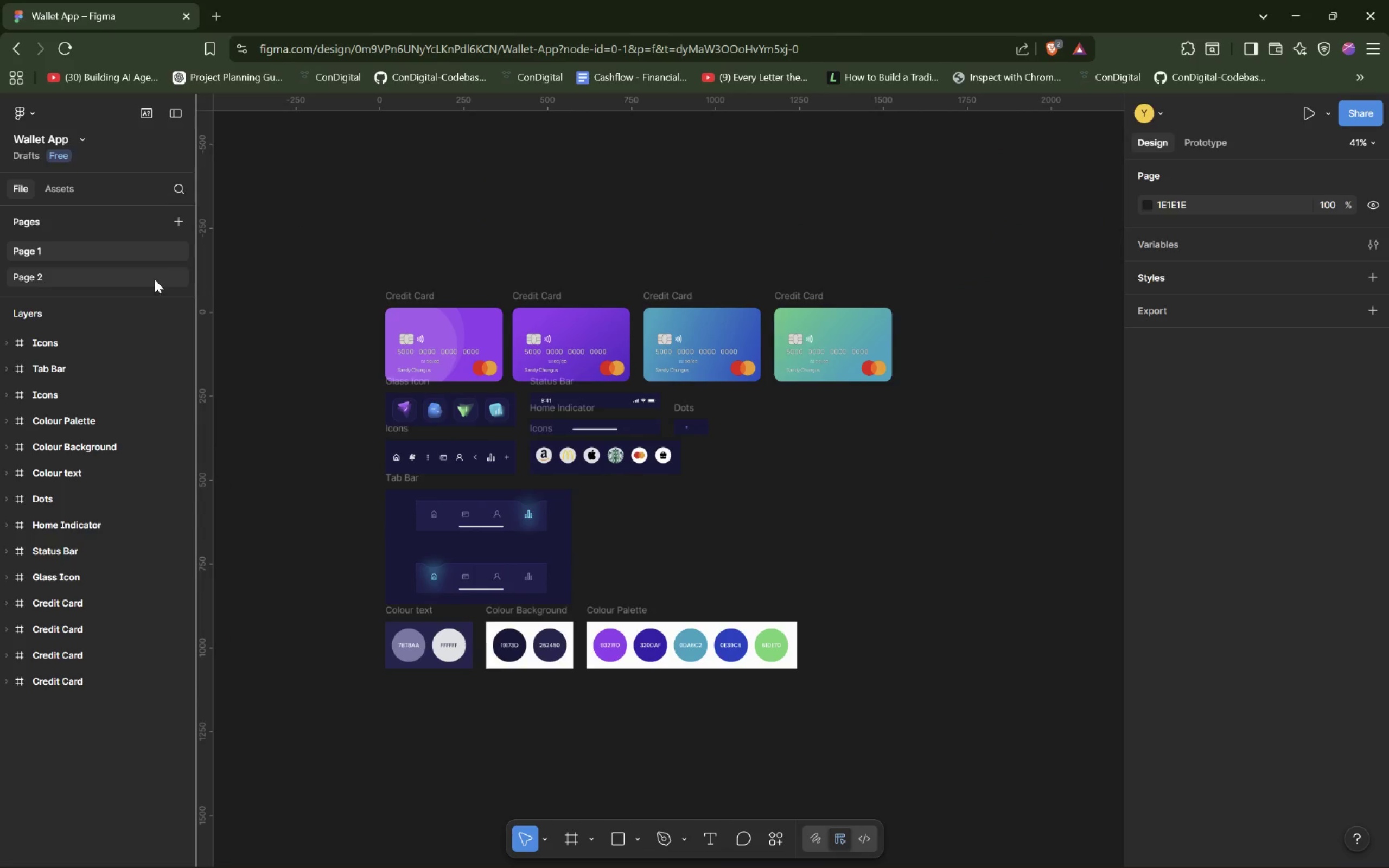 
hold_key(key=ControlLeft, duration=3.0)
 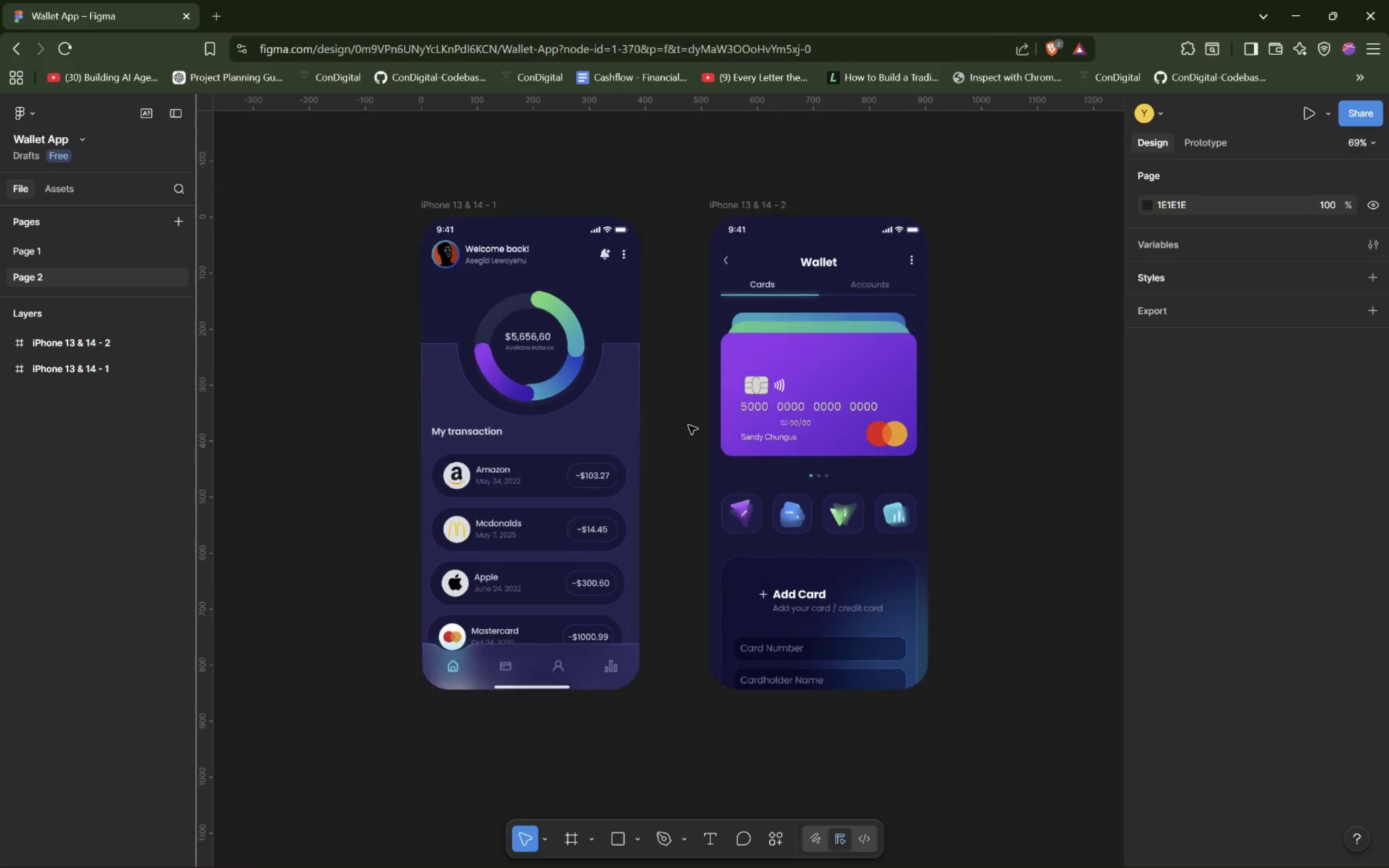 
scroll: coordinate [592, 516], scroll_direction: down, amount: 1.0
 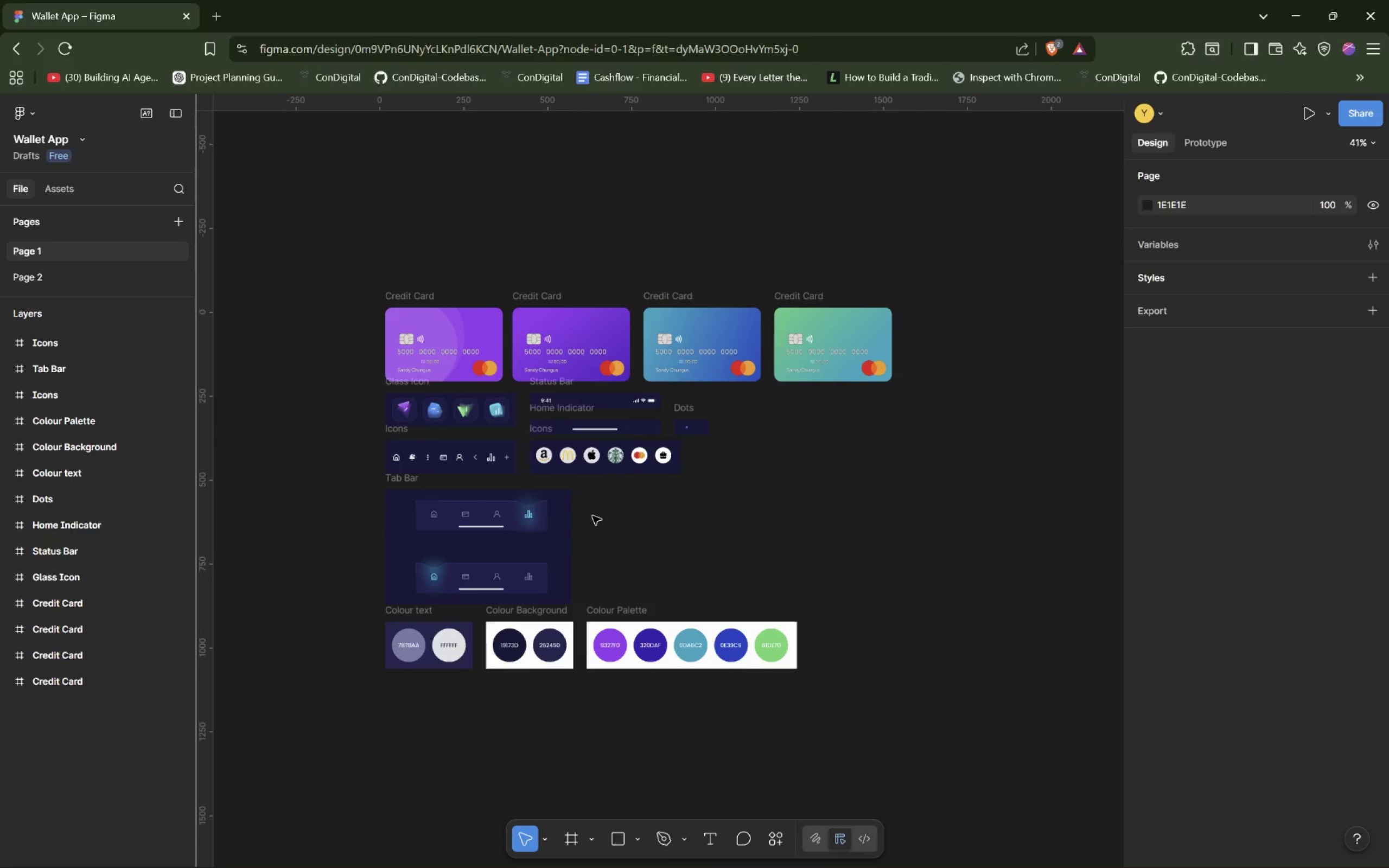 
left_click([79, 279])
 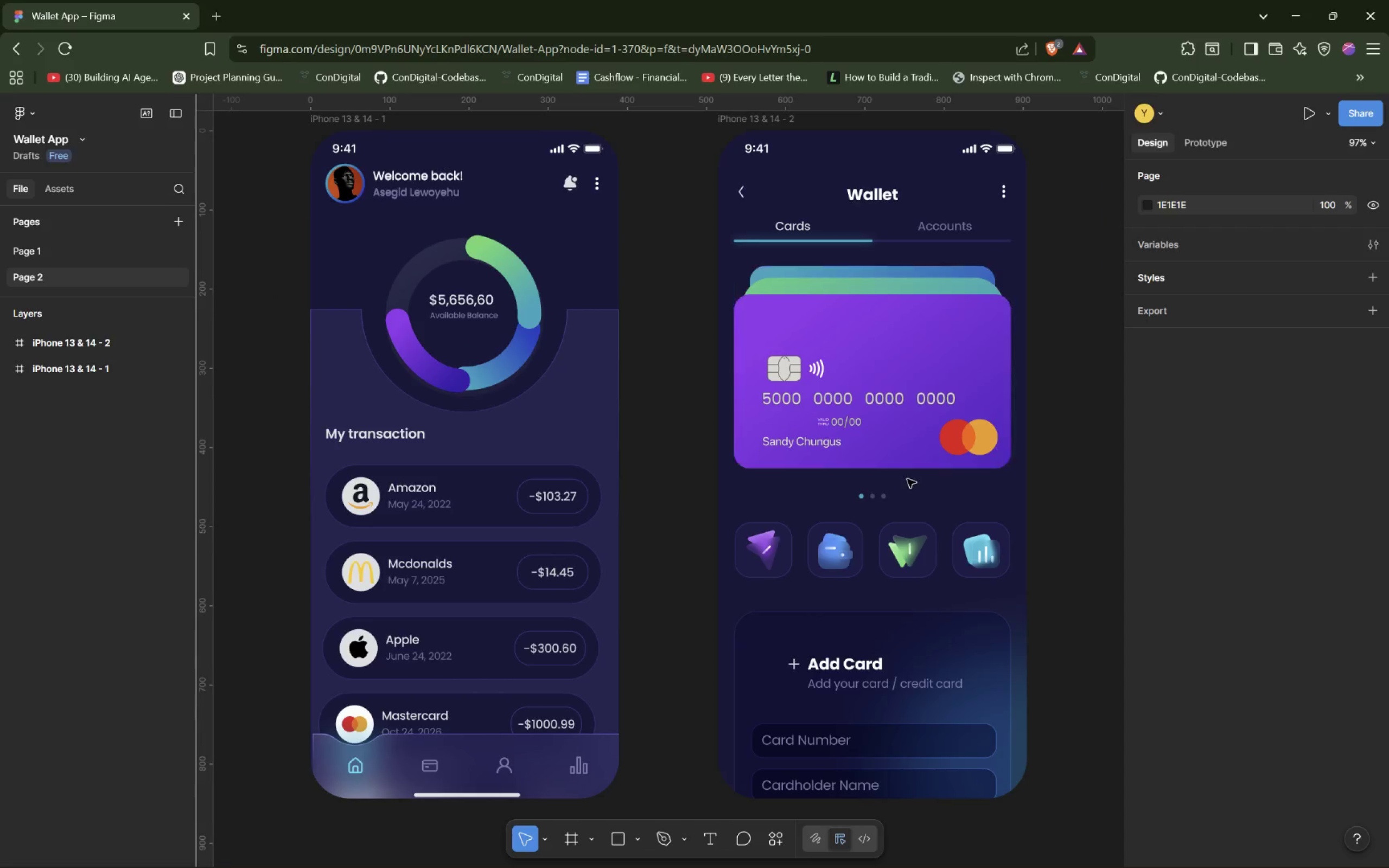 
hold_key(key=ControlLeft, duration=0.89)
scroll: coordinate [689, 425], scroll_direction: down, amount: 5.0
 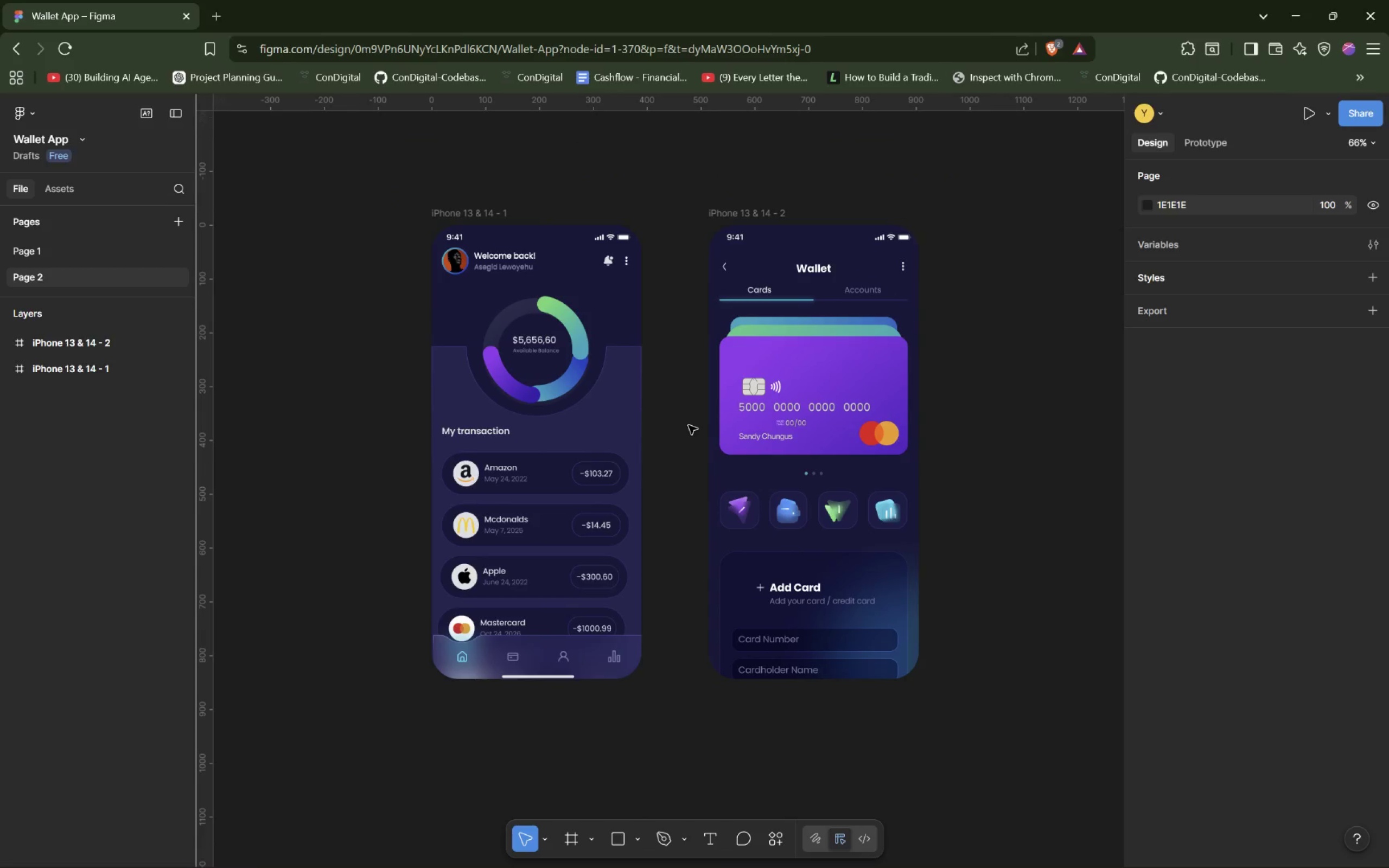 
hold_key(key=ShiftLeft, duration=1.5)
scroll: coordinate [689, 425], scroll_direction: down, amount: 2.0
 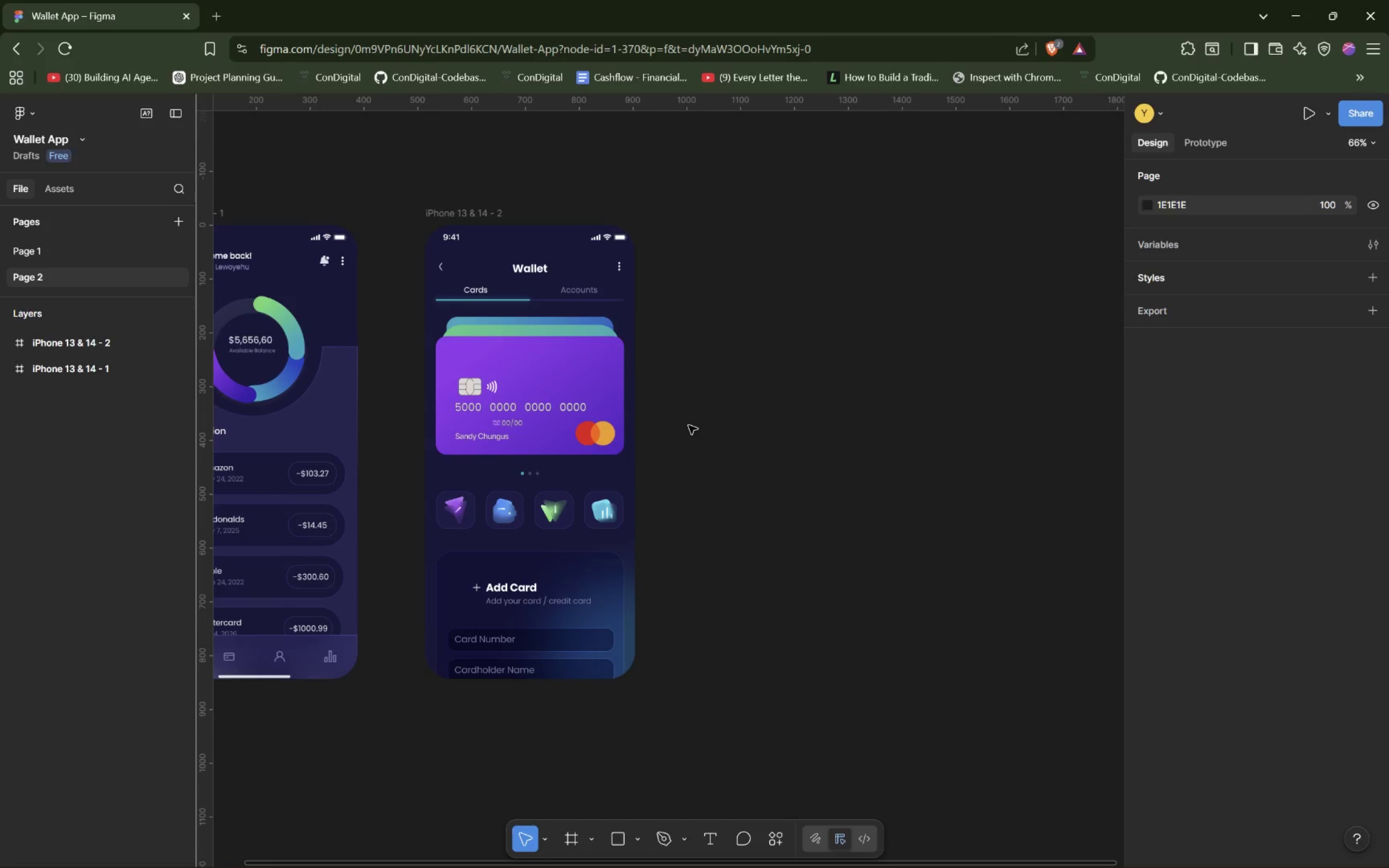 
hold_key(key=ShiftLeft, duration=1.5)
scroll: coordinate [689, 425], scroll_direction: up, amount: 1.0
 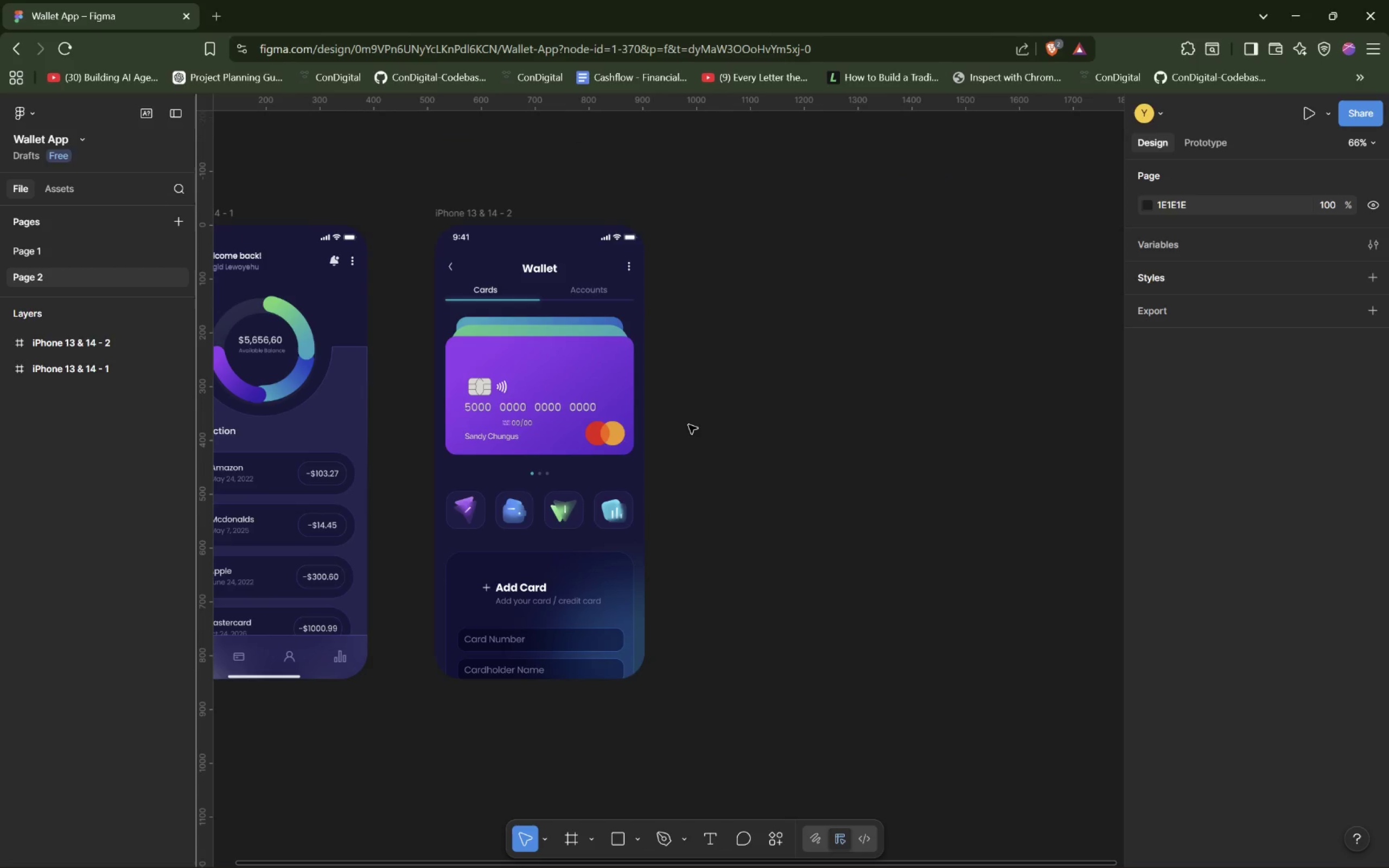 
hold_key(key=ShiftLeft, duration=1.28)
scroll: coordinate [689, 425], scroll_direction: down, amount: 1.0
 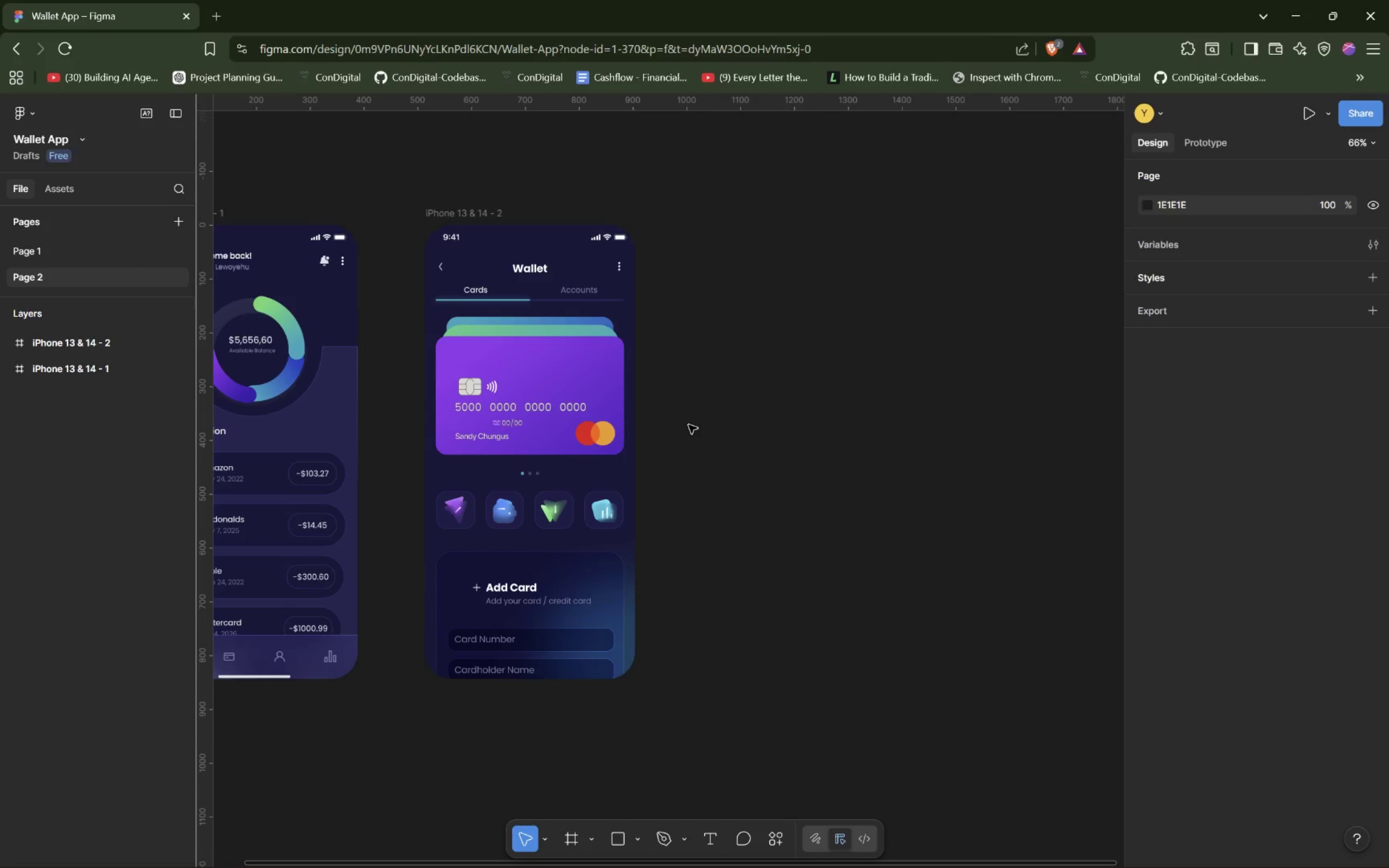 
hold_key(key=ControlLeft, duration=1.53)
scroll: coordinate [689, 425], scroll_direction: down, amount: 1.0
 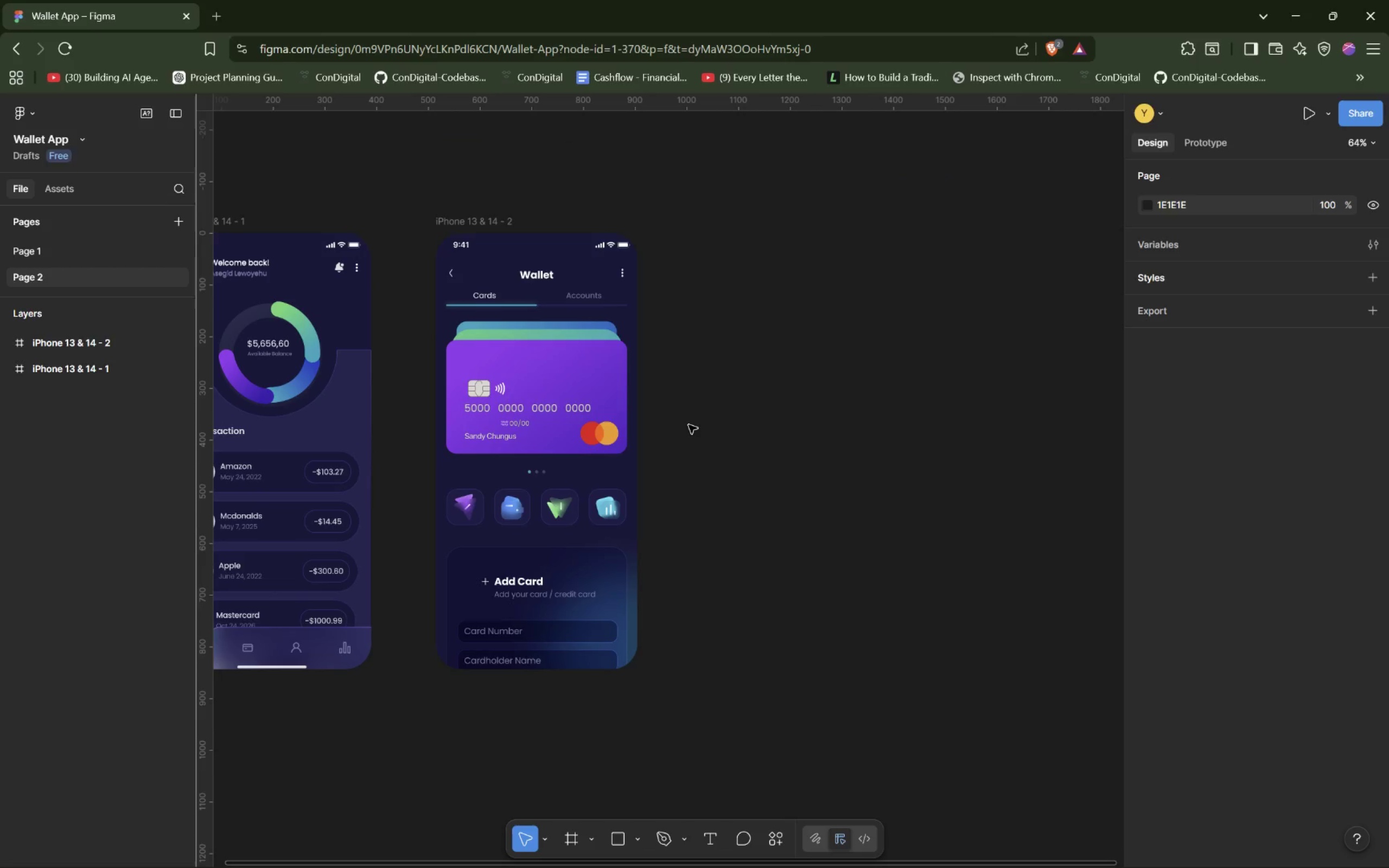 
key(Control+ControlLeft)
 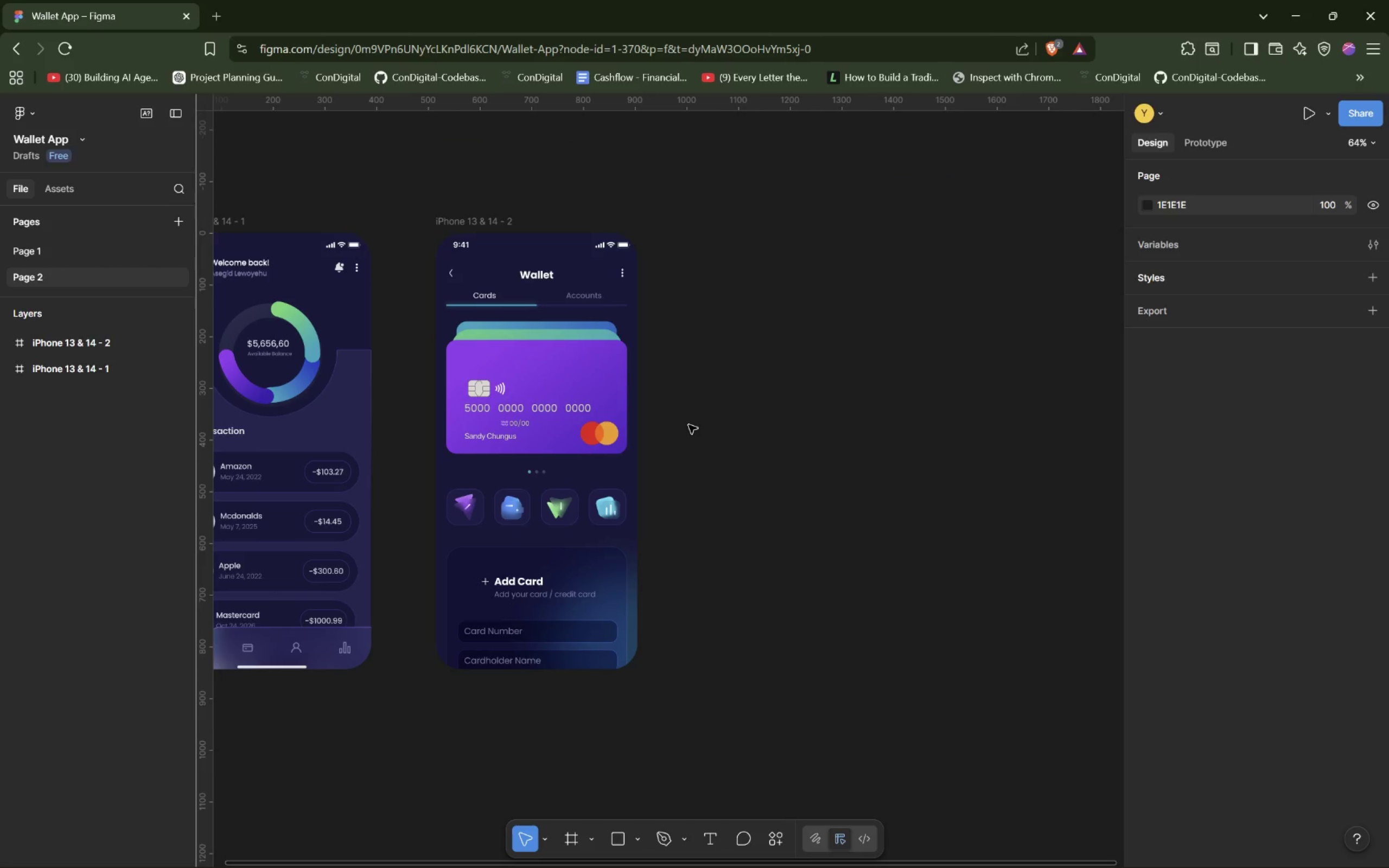 
key(Control+ControlLeft)
 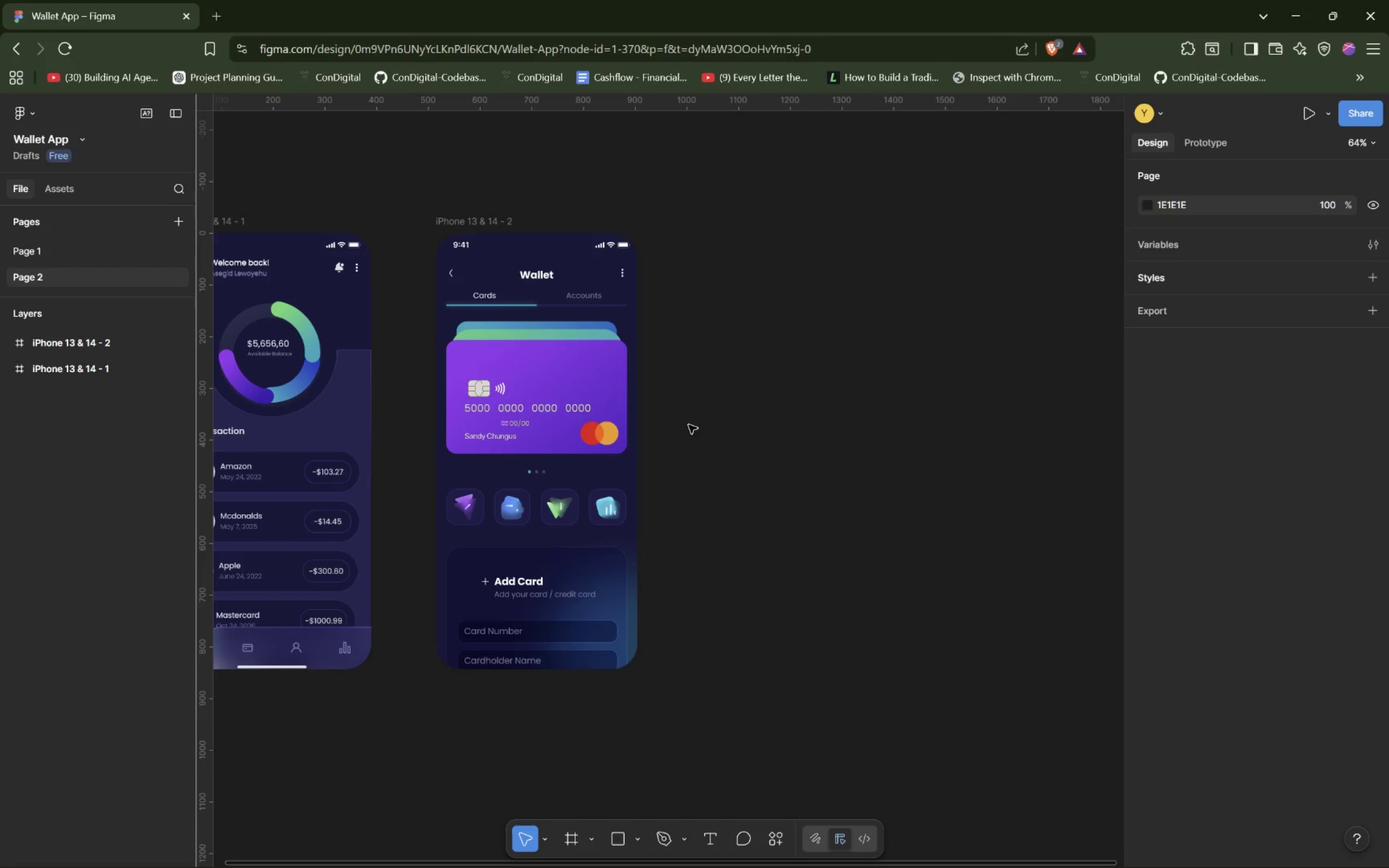 
key(Control+ControlLeft)
 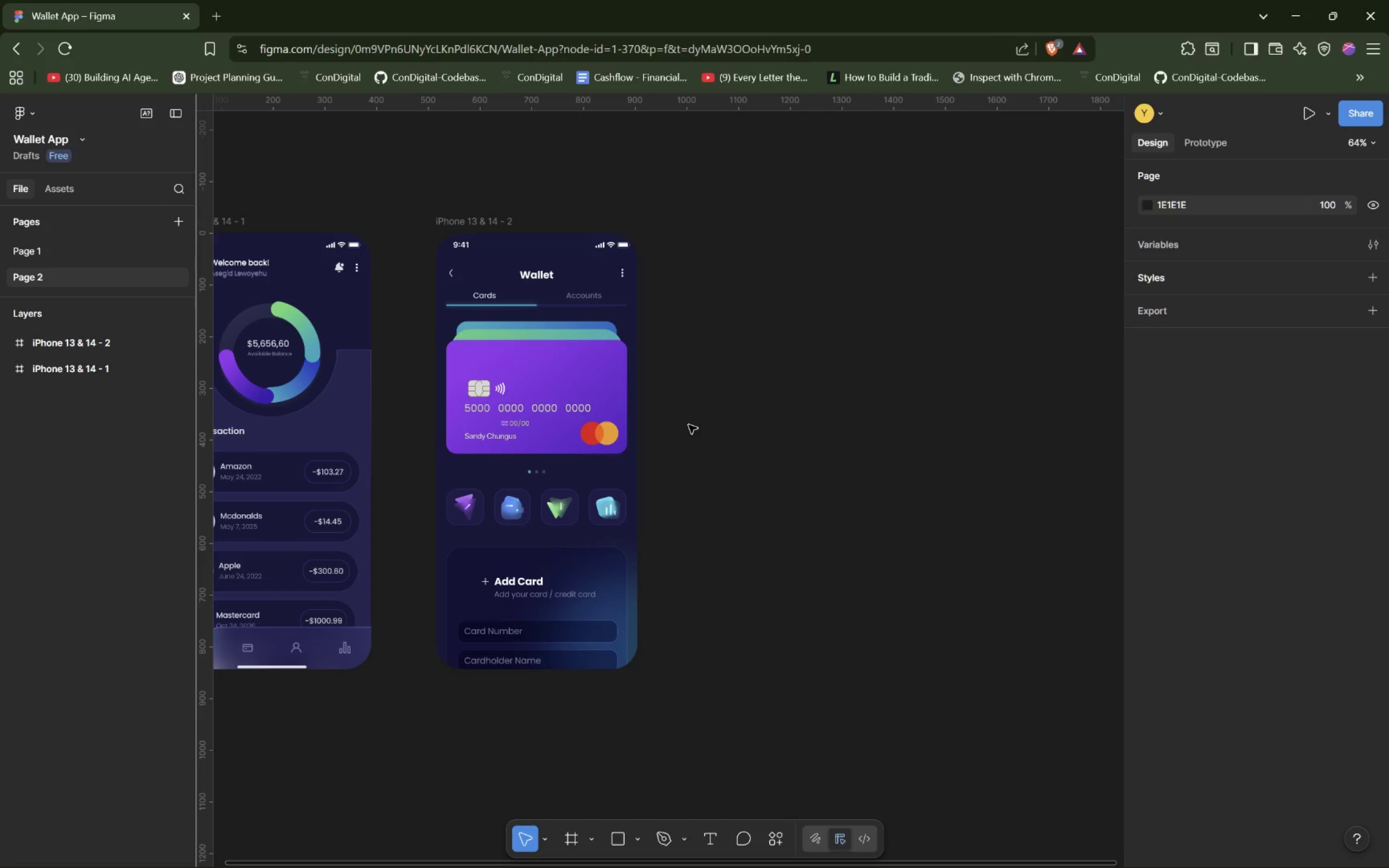 
key(Control+ControlLeft)
 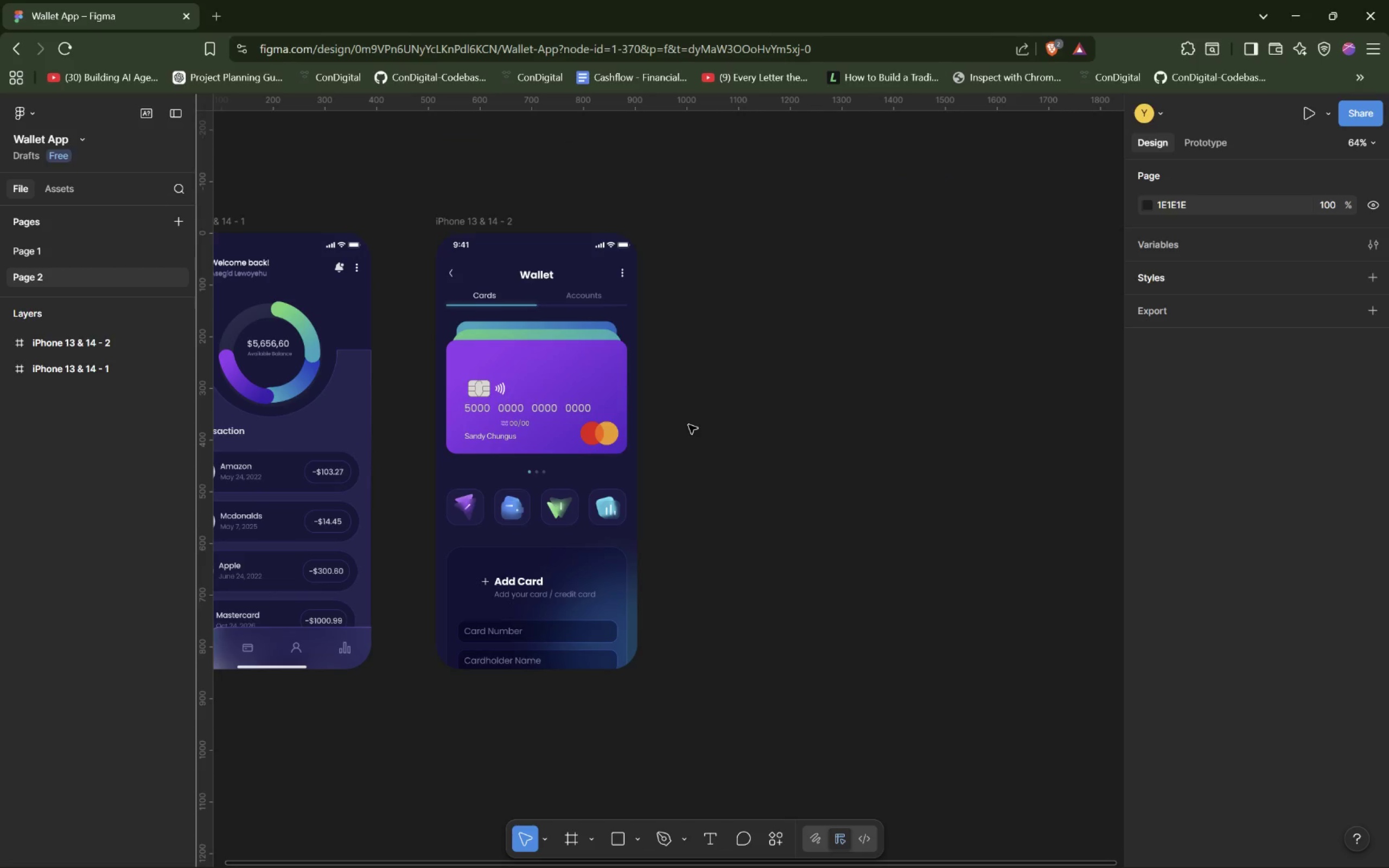 
key(Control+ControlLeft)
 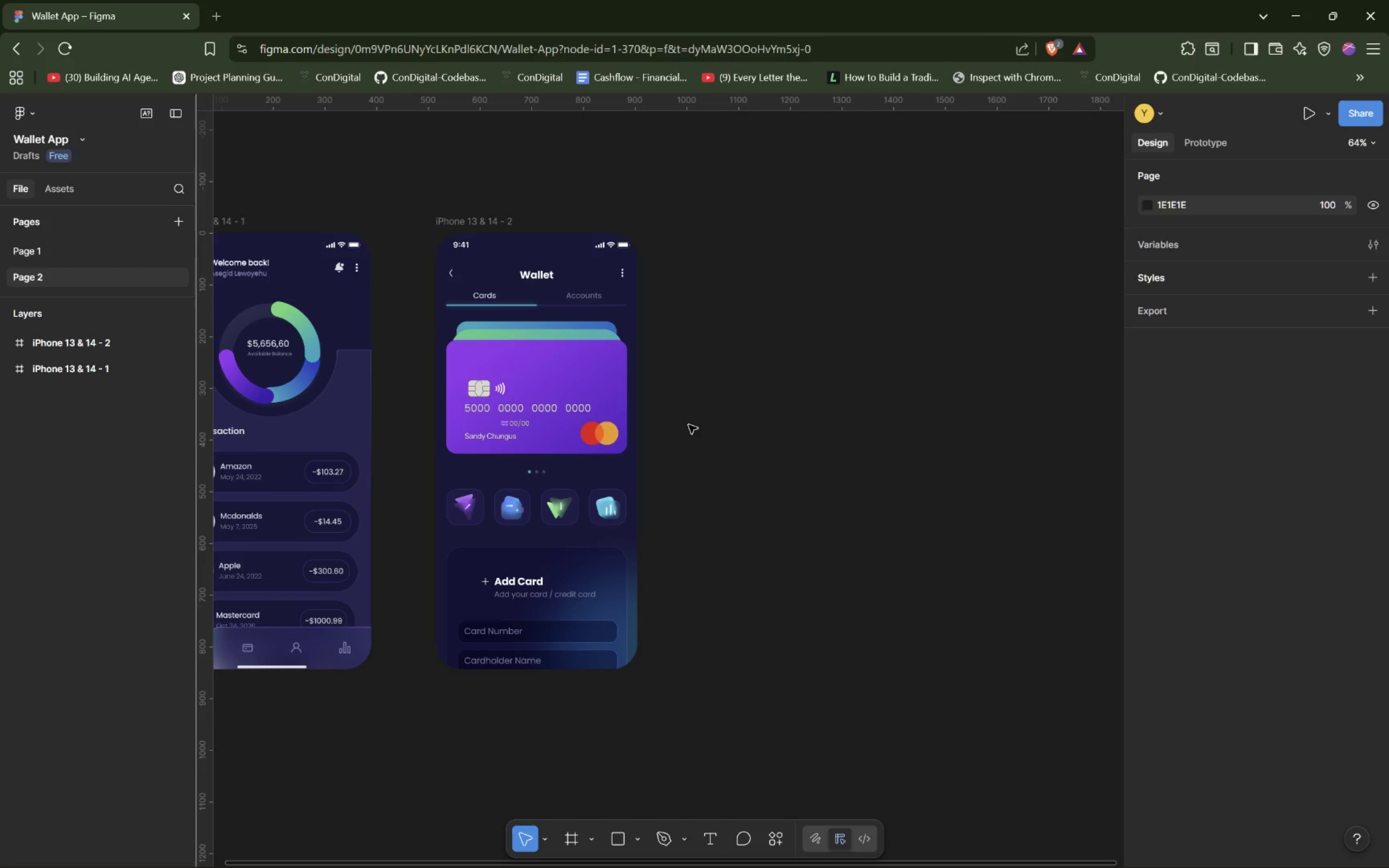 
key(Control+ControlLeft)
 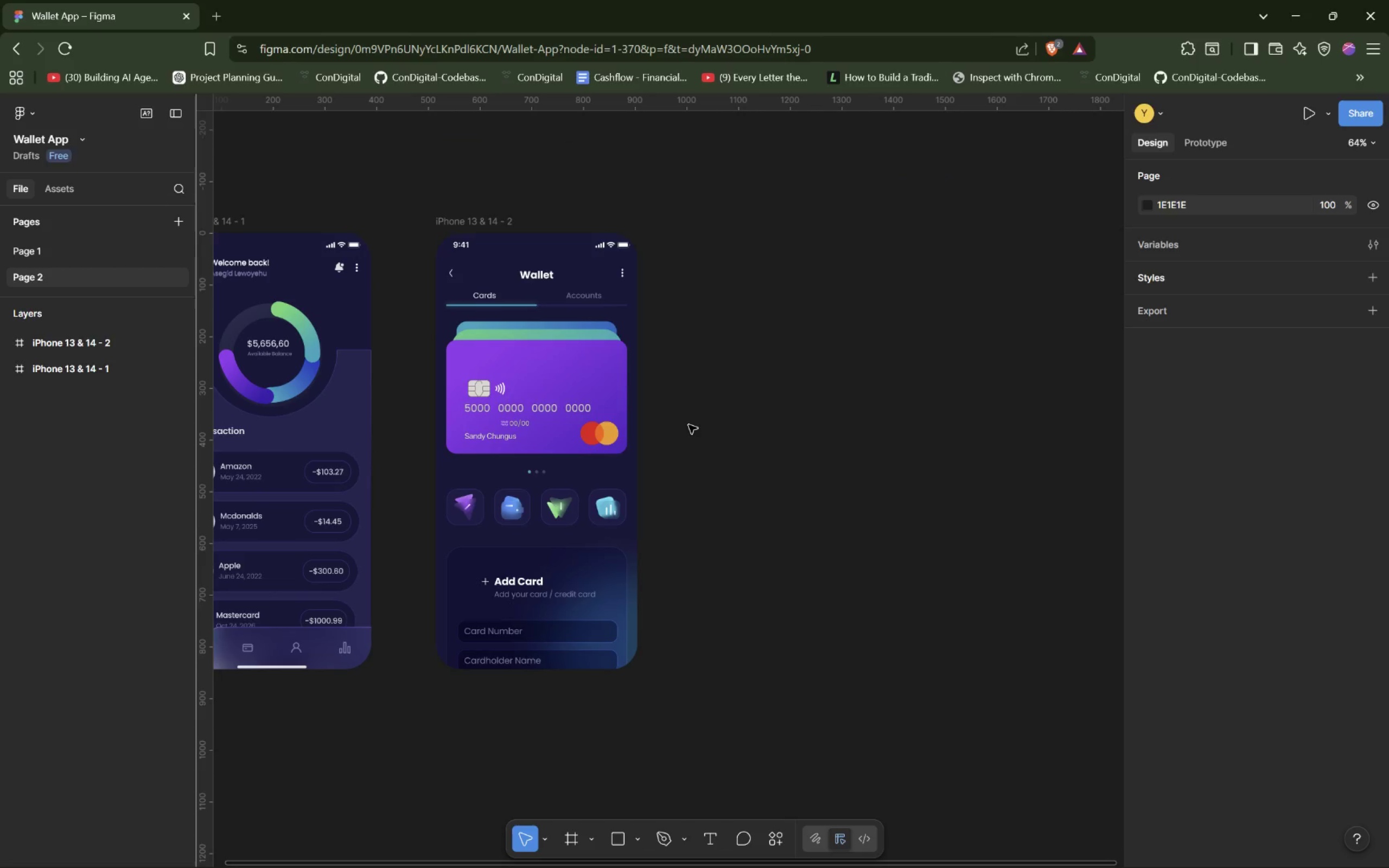 
key(Control+ControlLeft)
 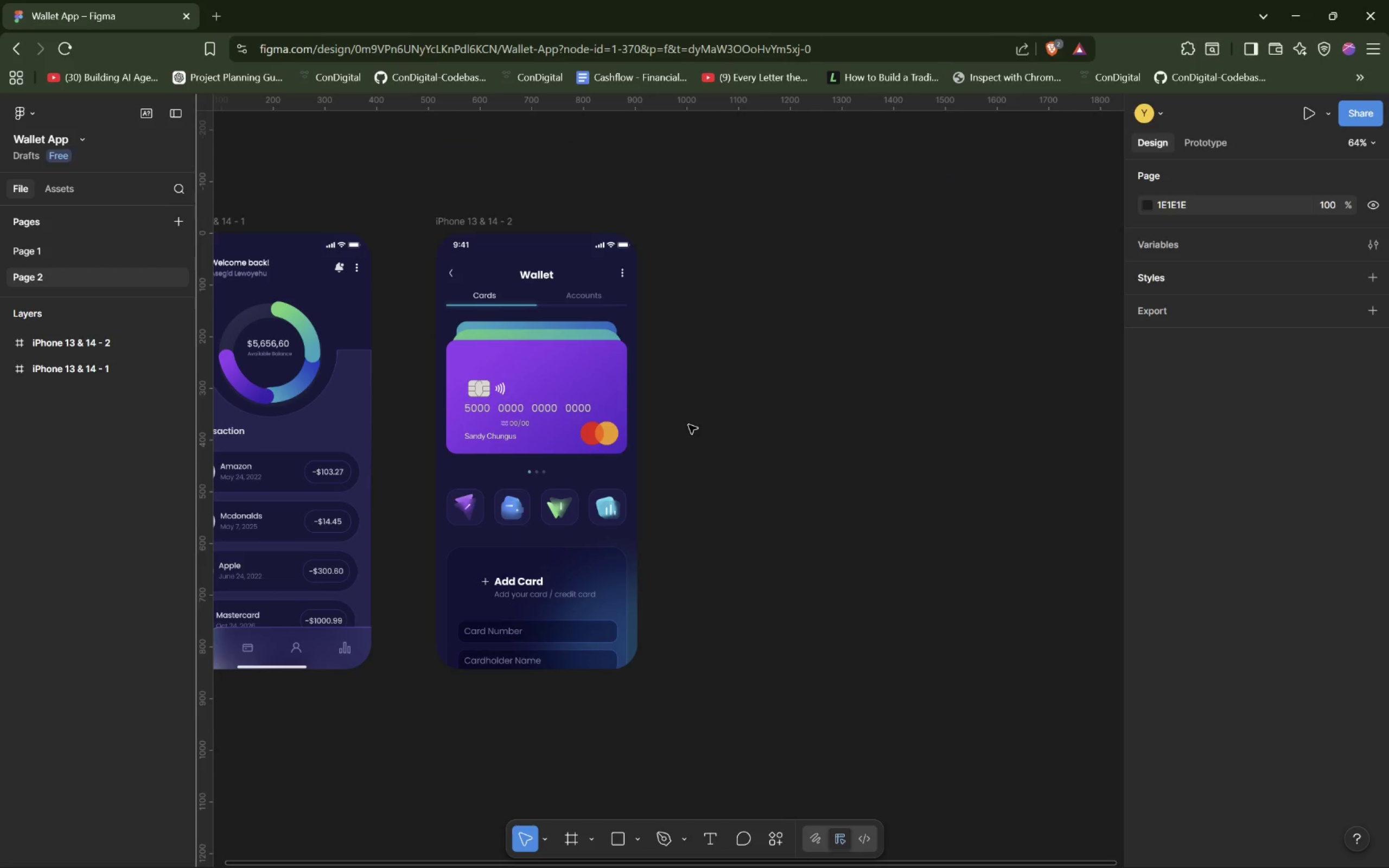 
key(Control+ControlLeft)
 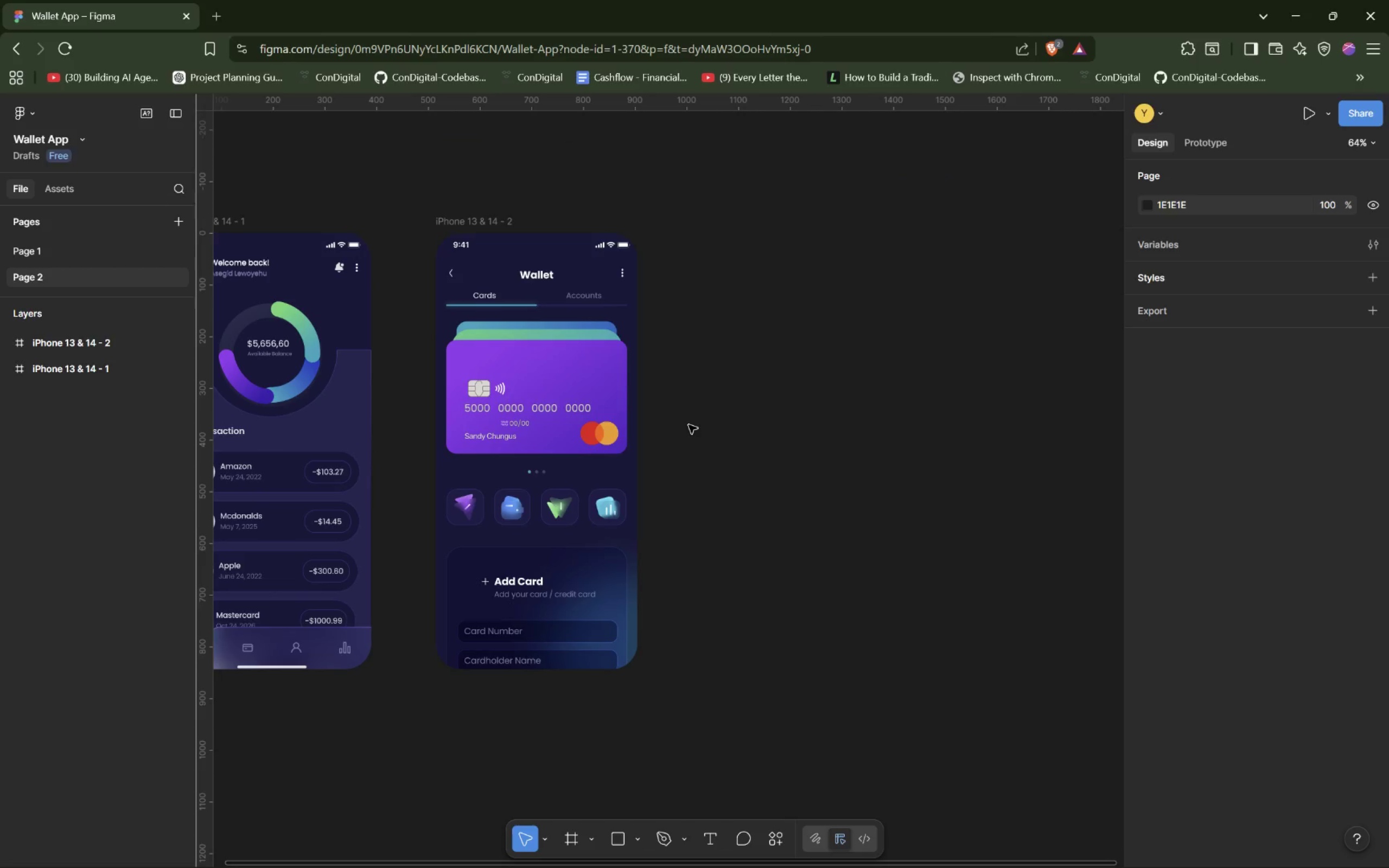 
key(Control+ControlLeft)
 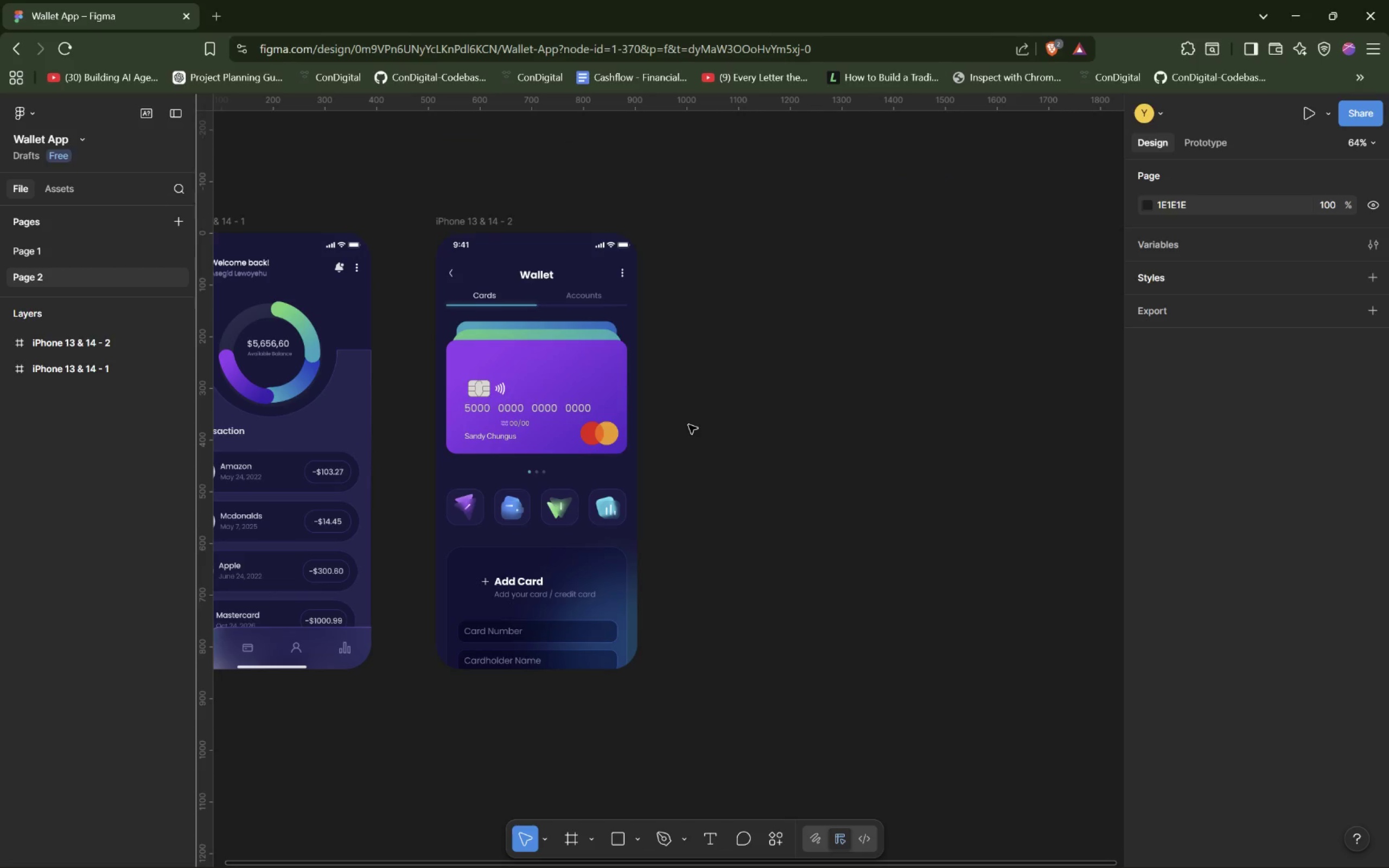 
hold_key(key=ShiftLeft, duration=1.5)
scroll: coordinate [689, 425], scroll_direction: down, amount: 1.0
 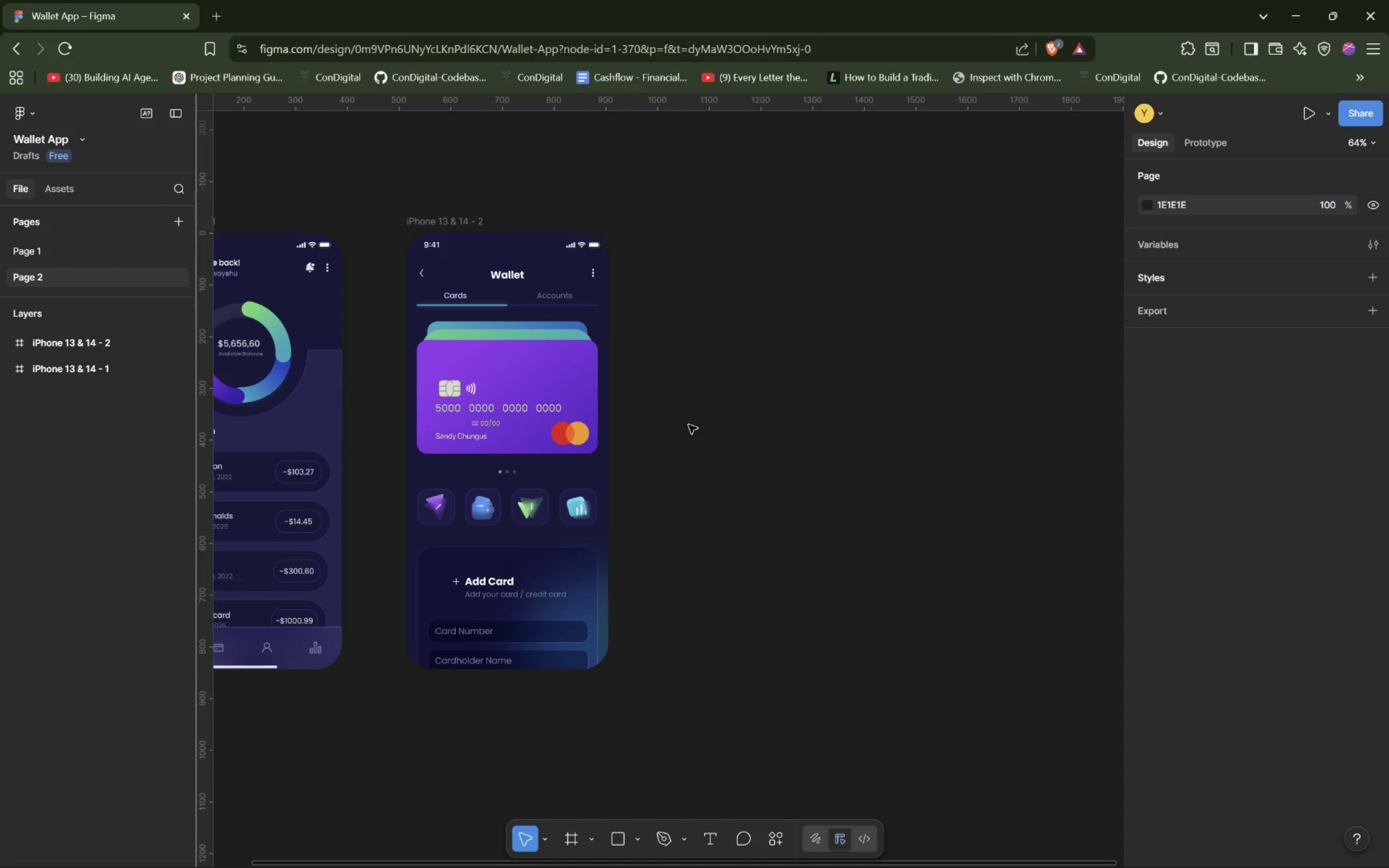 
hold_key(key=ShiftLeft, duration=1.5)
 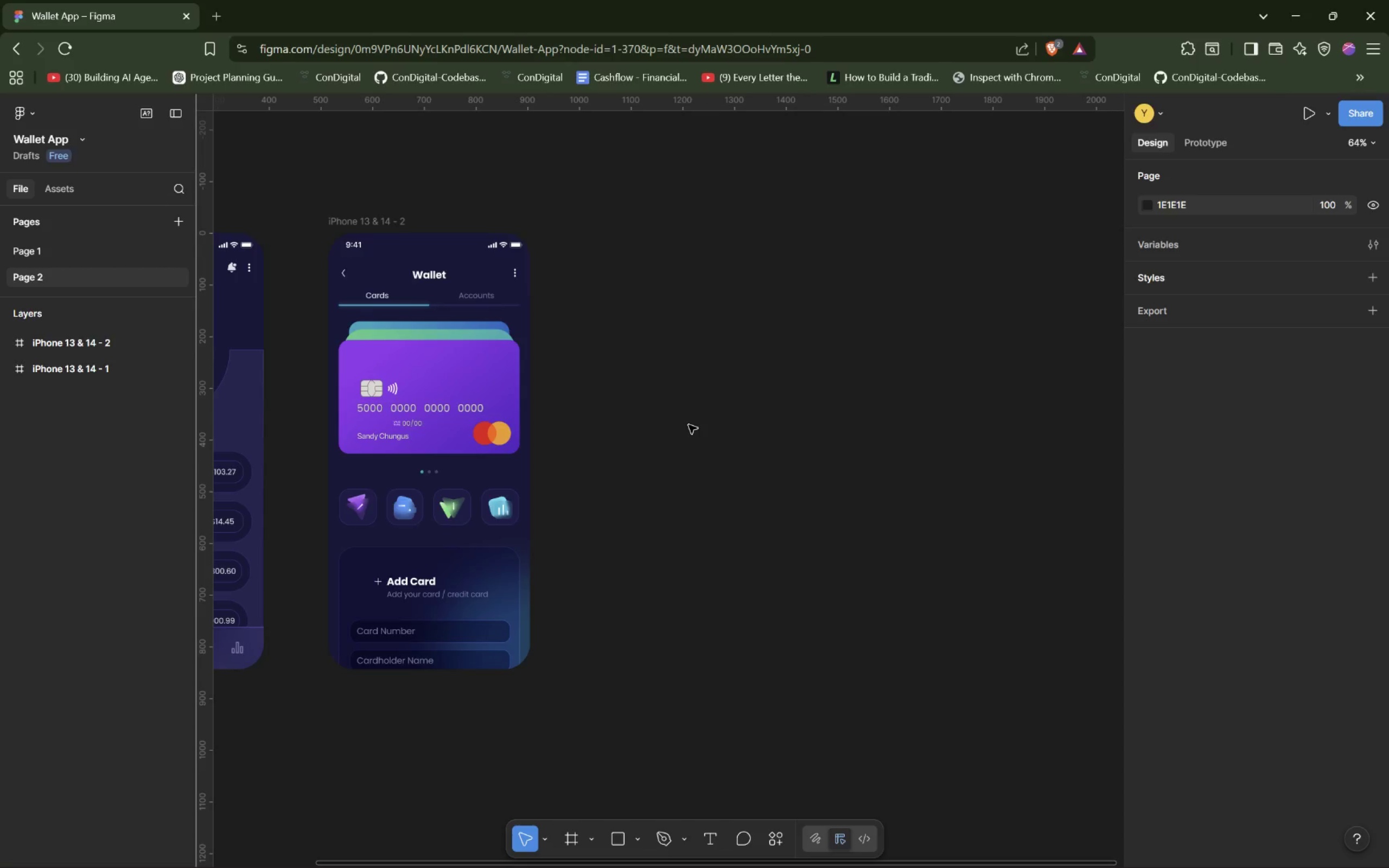 
hold_key(key=ShiftLeft, duration=1.5)
 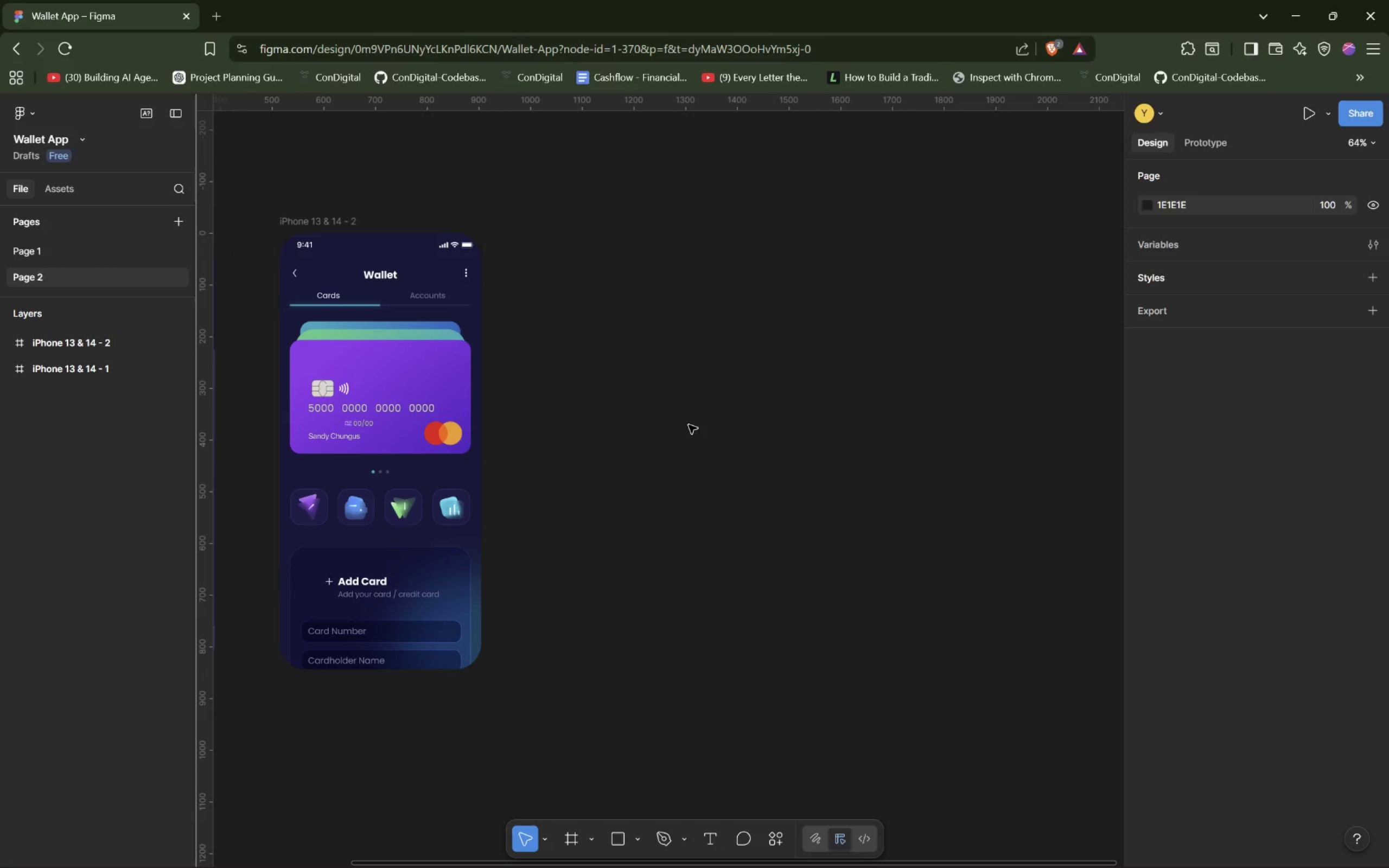 
hold_key(key=ShiftLeft, duration=1.0)
 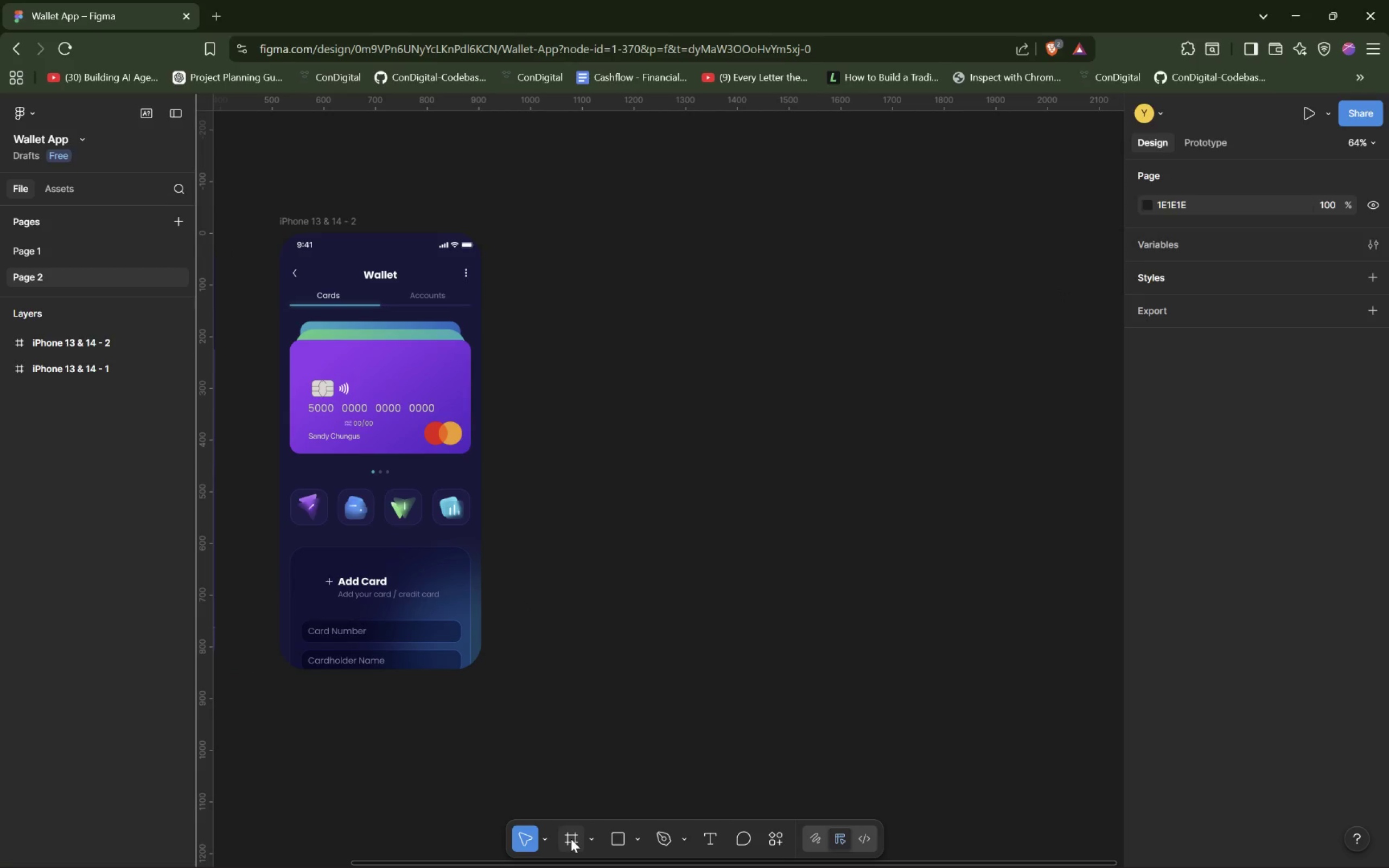 
wait(7.2)
 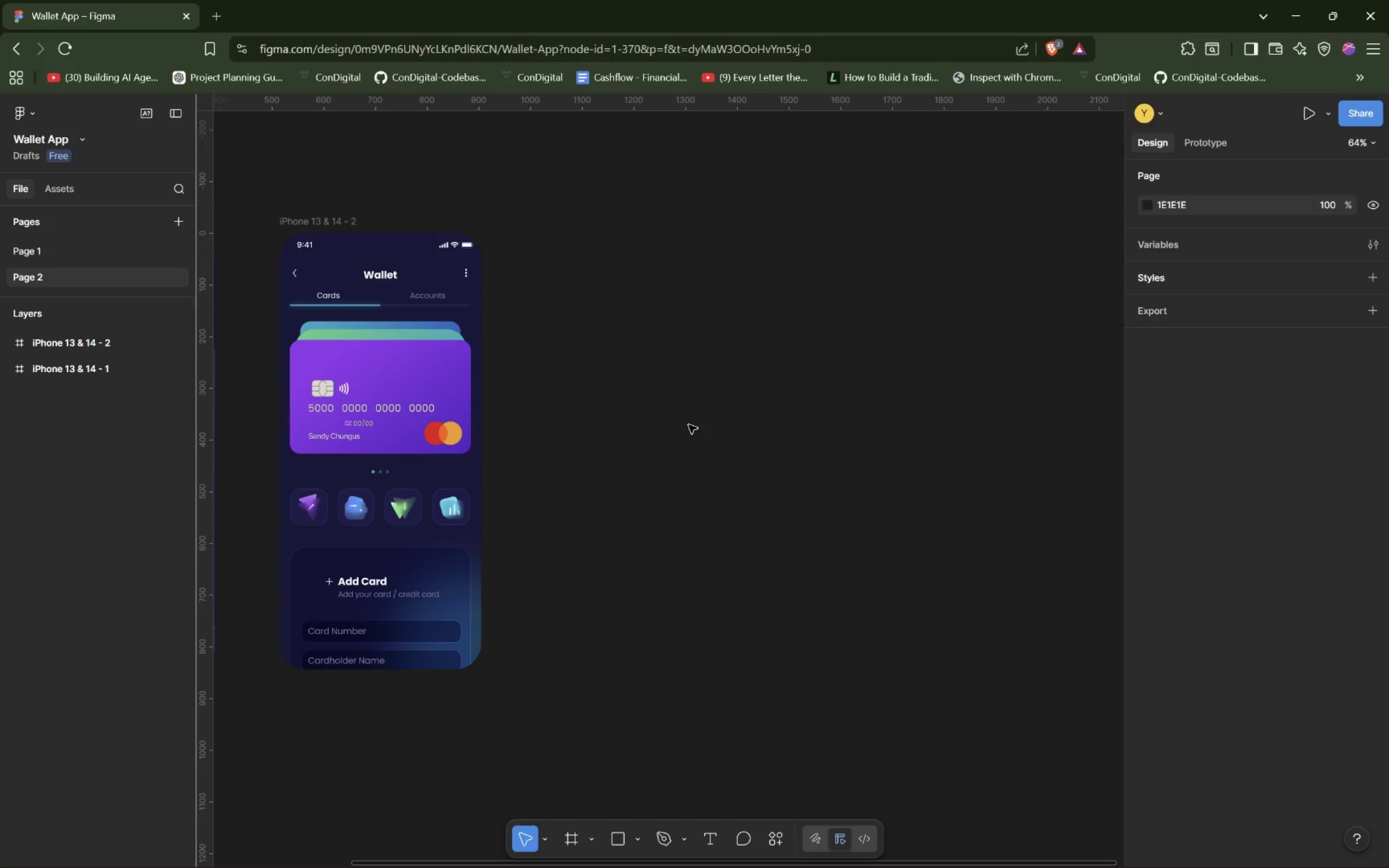 
left_click([1182, 446])
 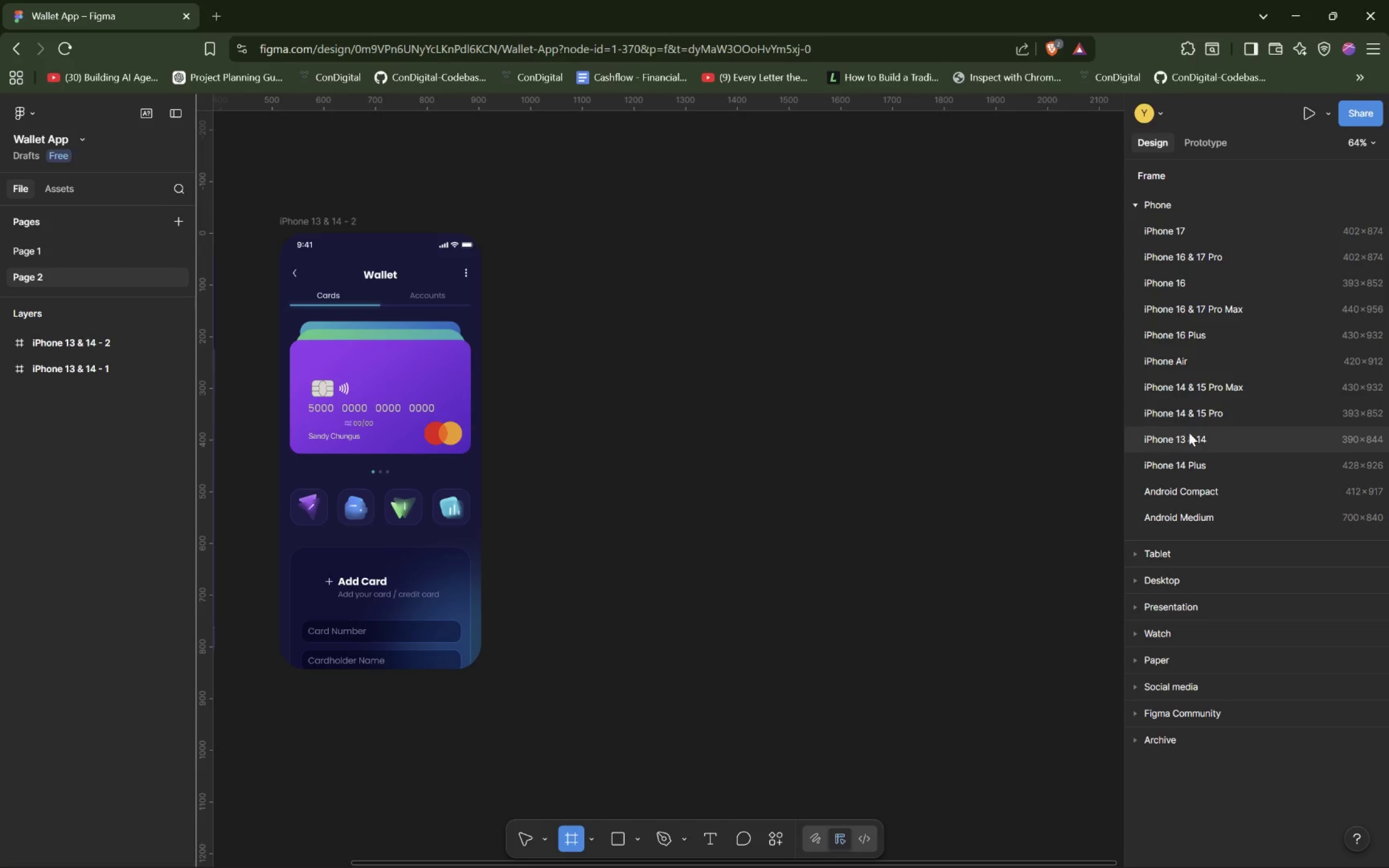 
left_click([1180, 437])
 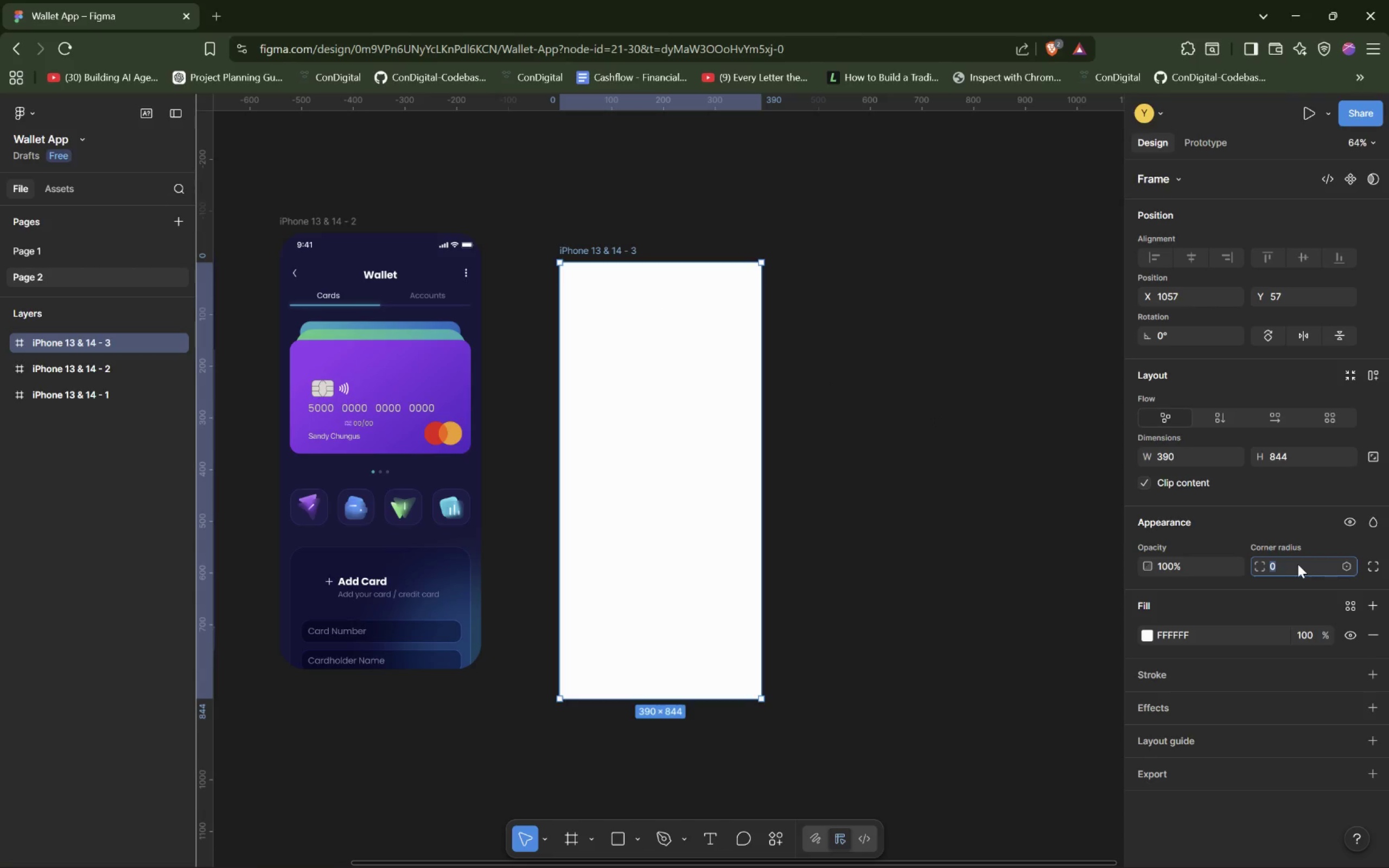 
wait(6.52)
 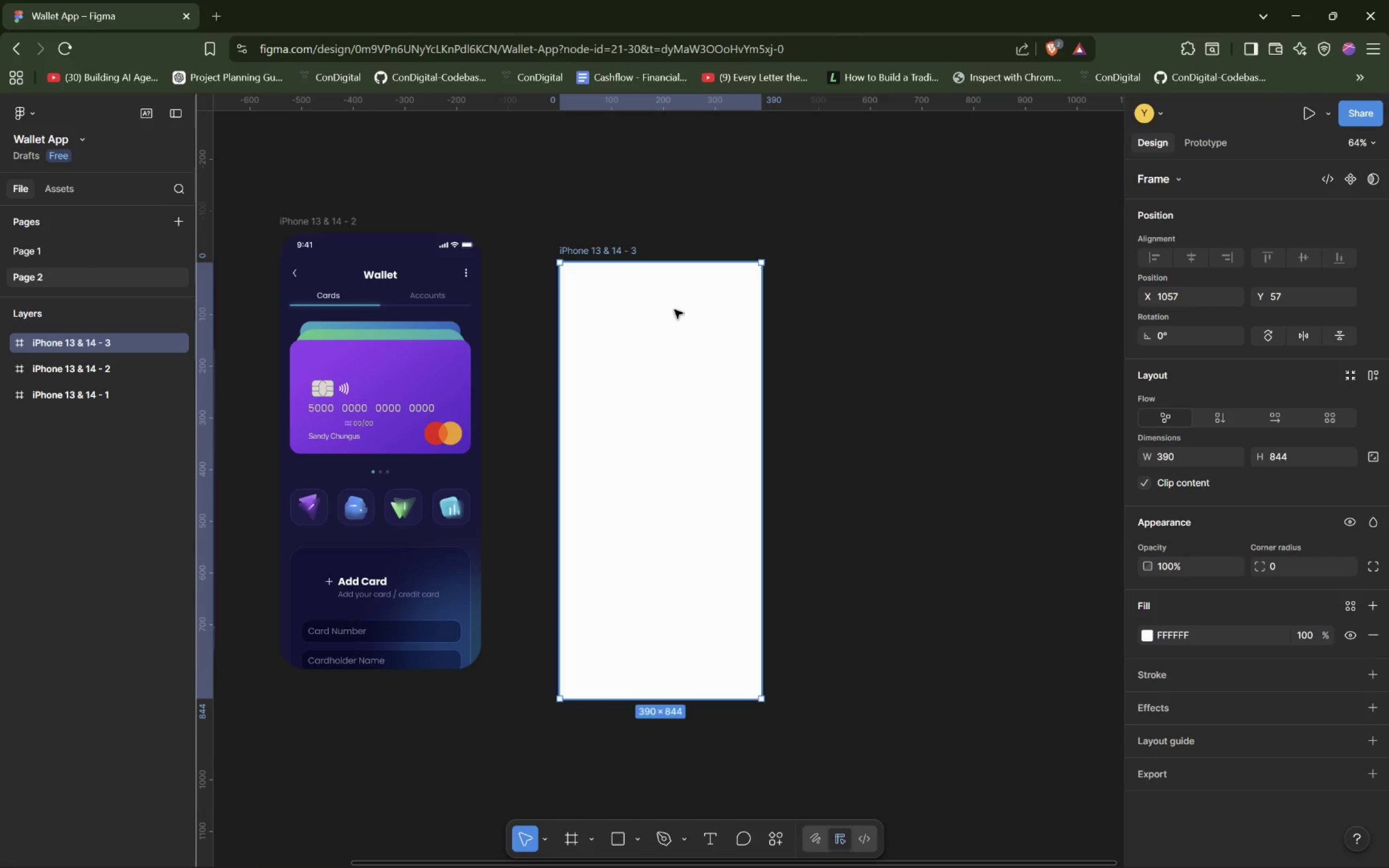 
type(50)
 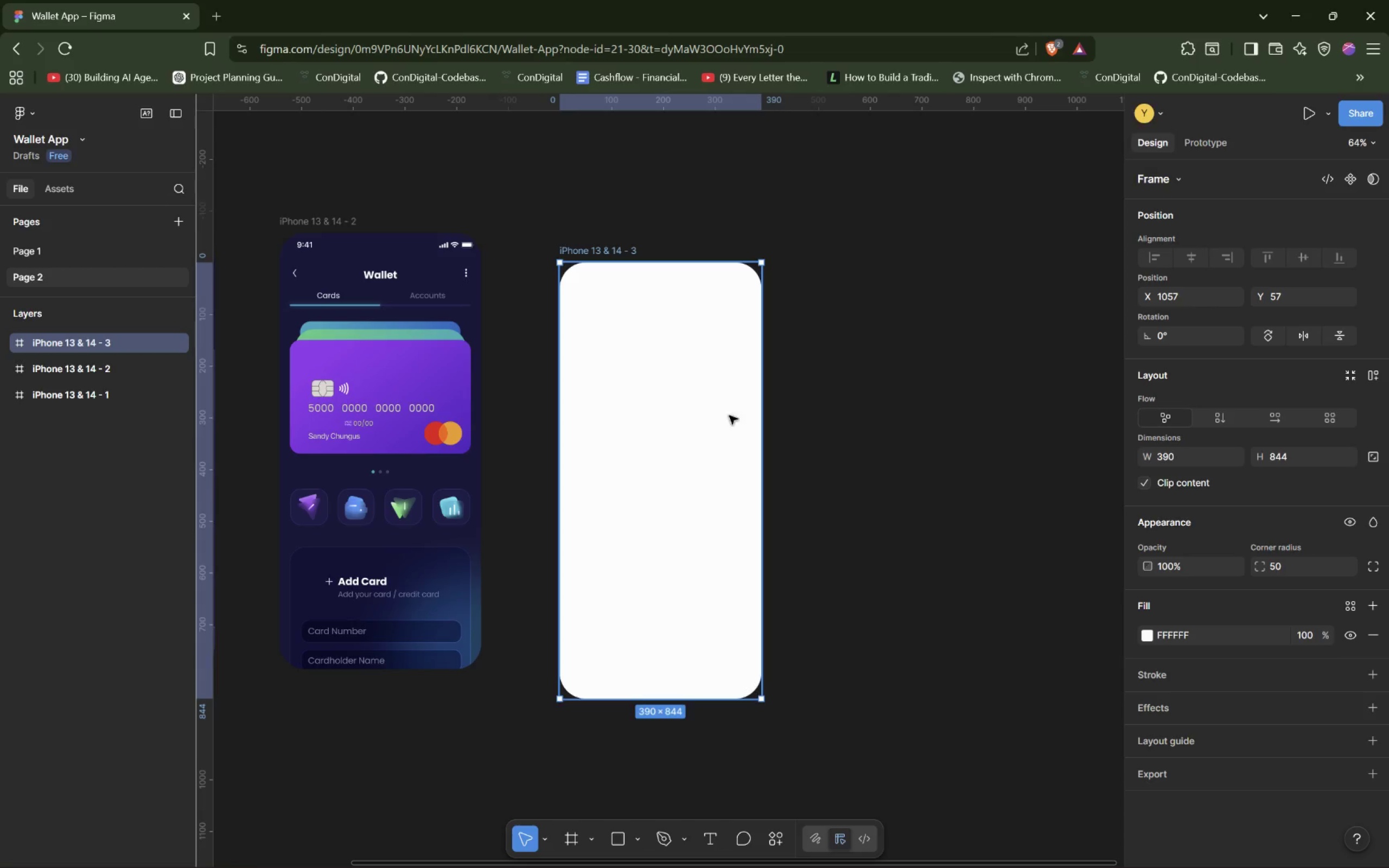 
wait(7.62)
 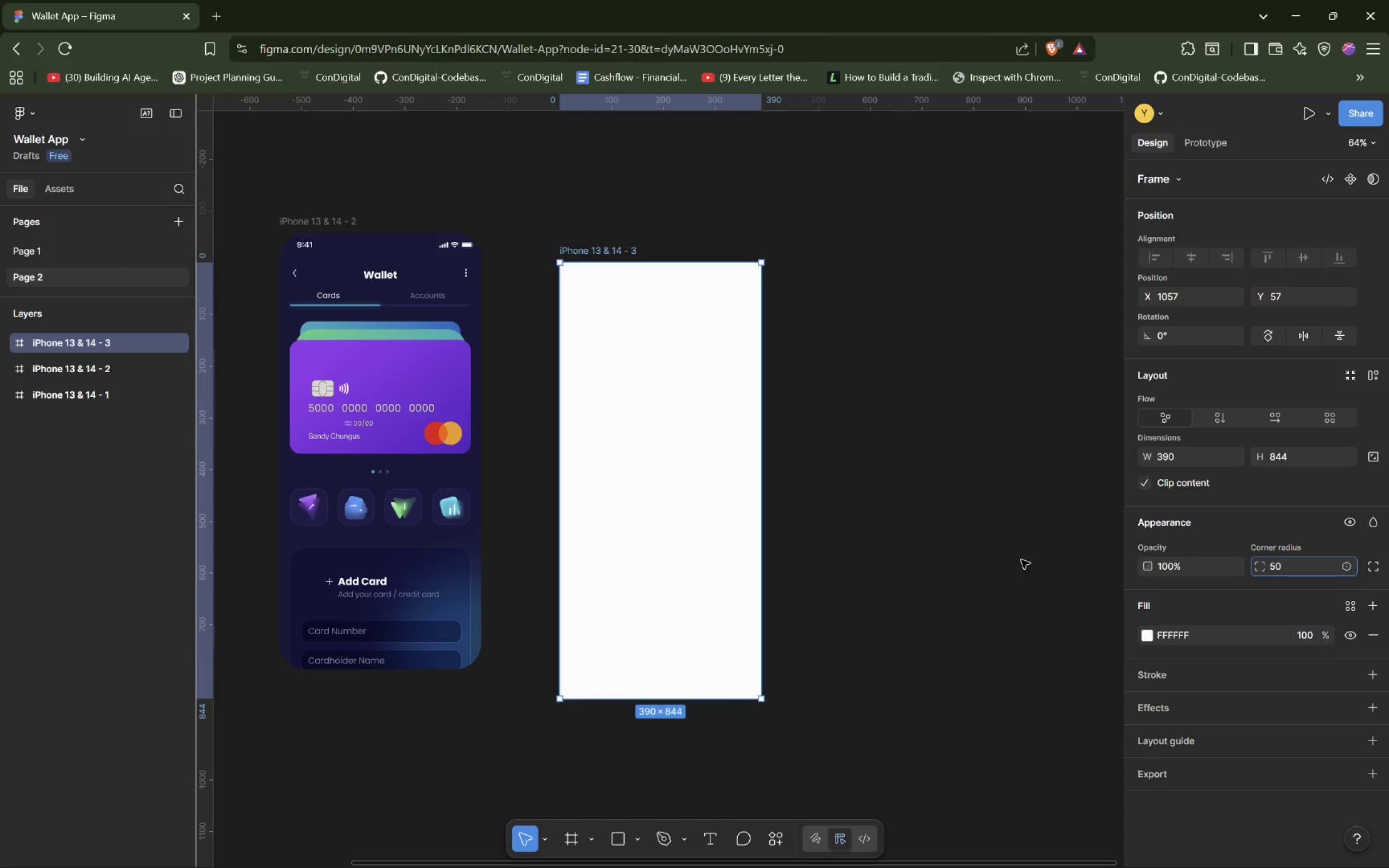 
left_click([69, 365])
 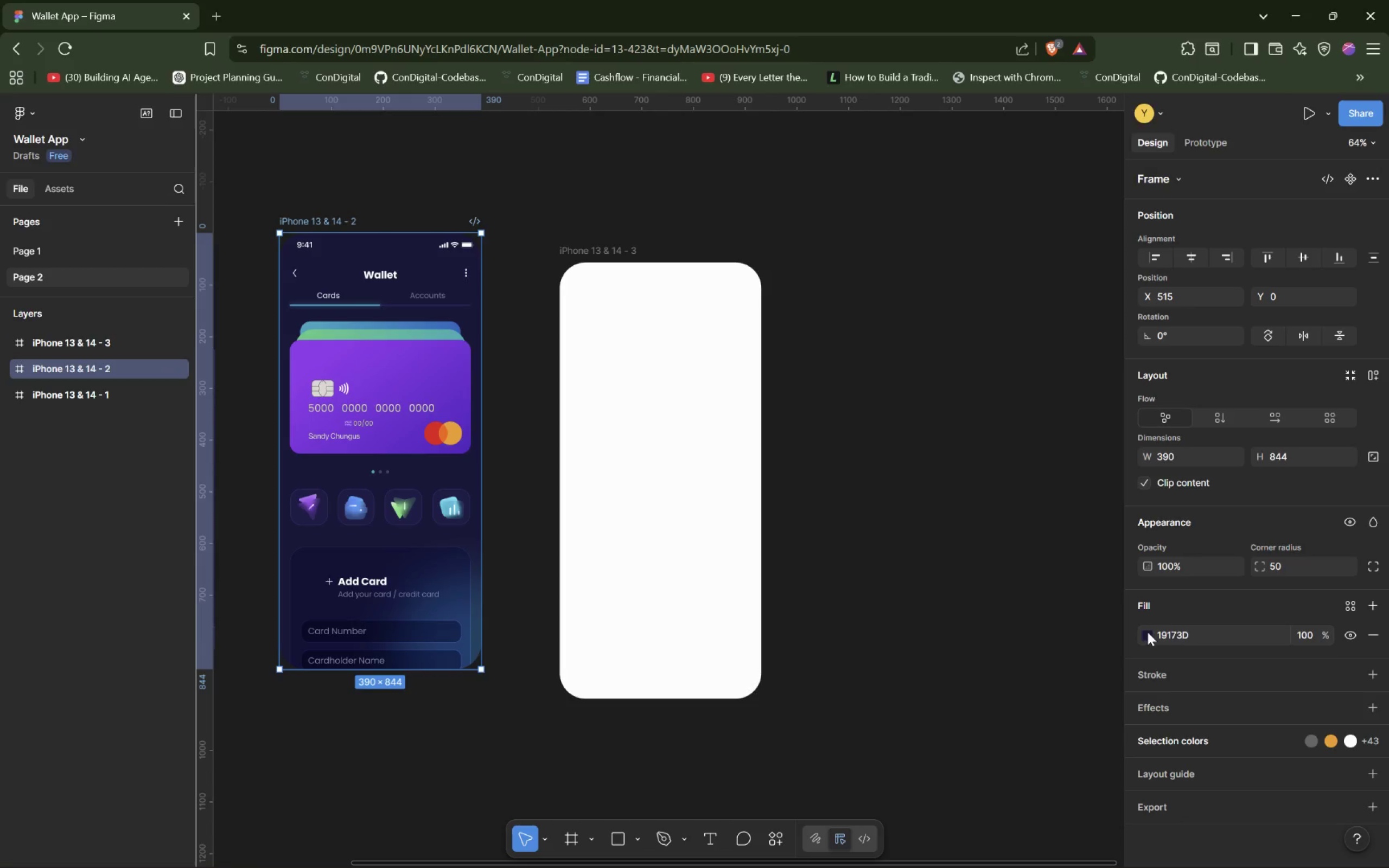 
double_click([1168, 629])
 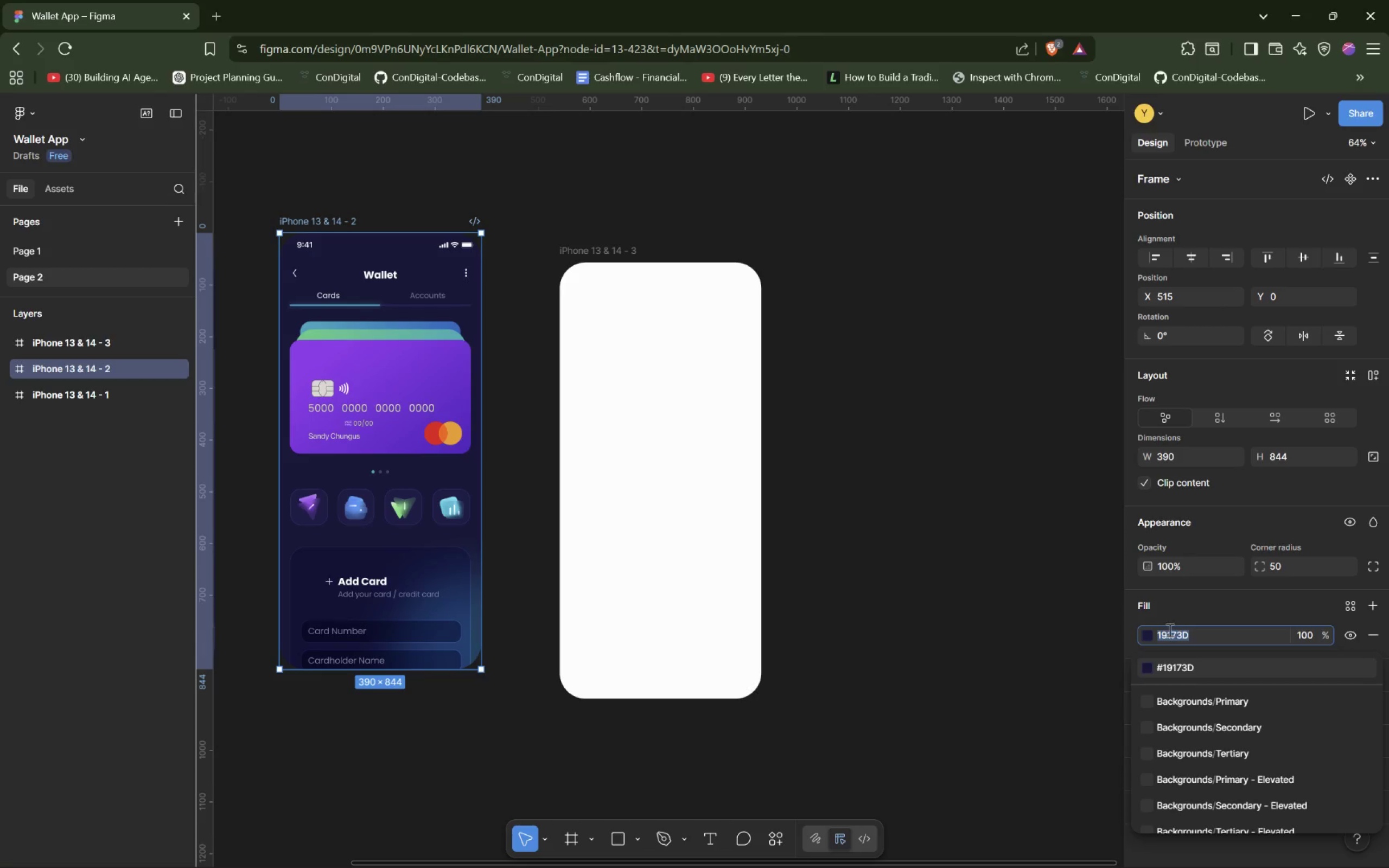 
triple_click([1169, 630])
 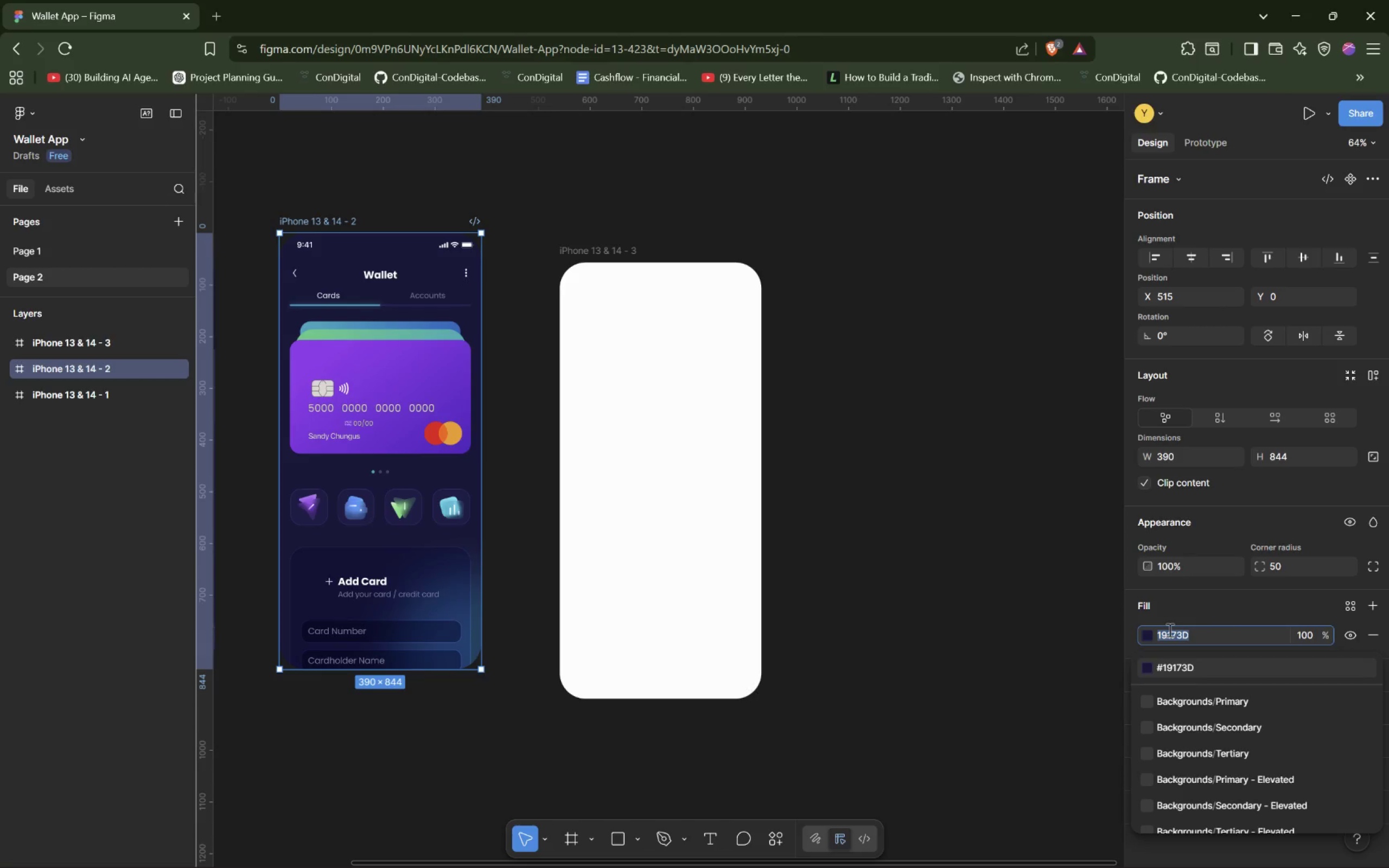 
key(Control+C)
 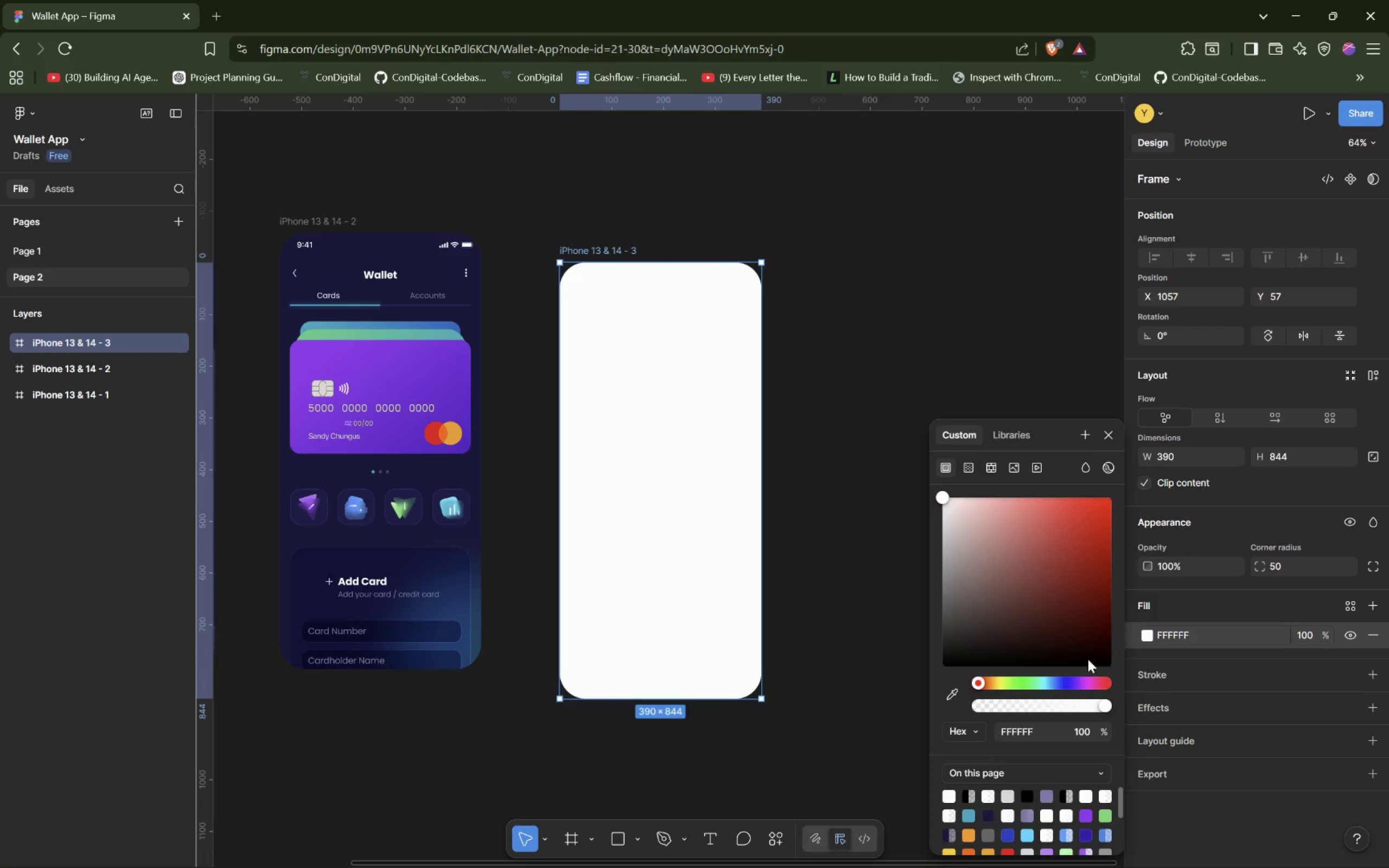 
left_click([1012, 727])
 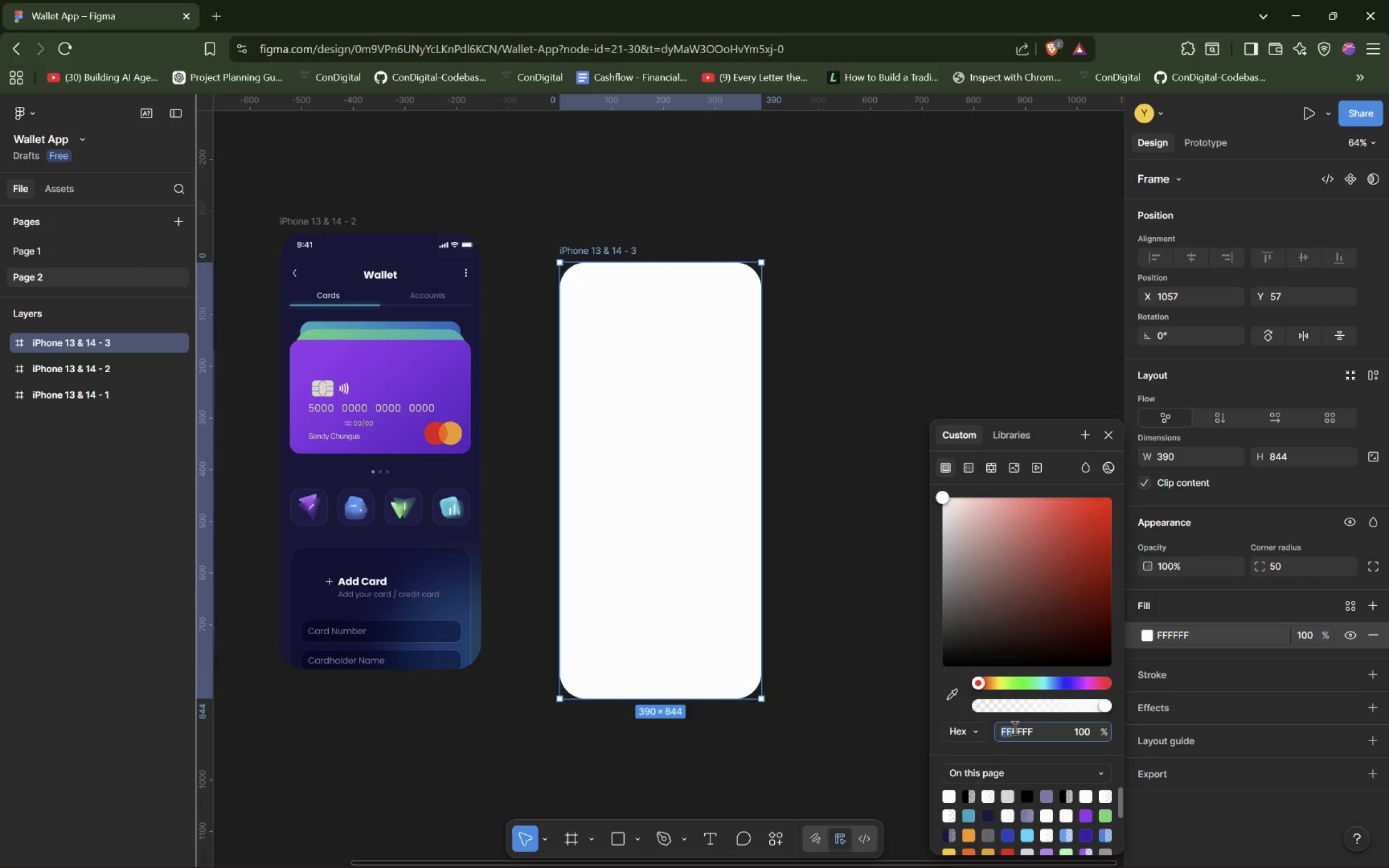 
hold_key(key=ControlLeft, duration=0.38)
 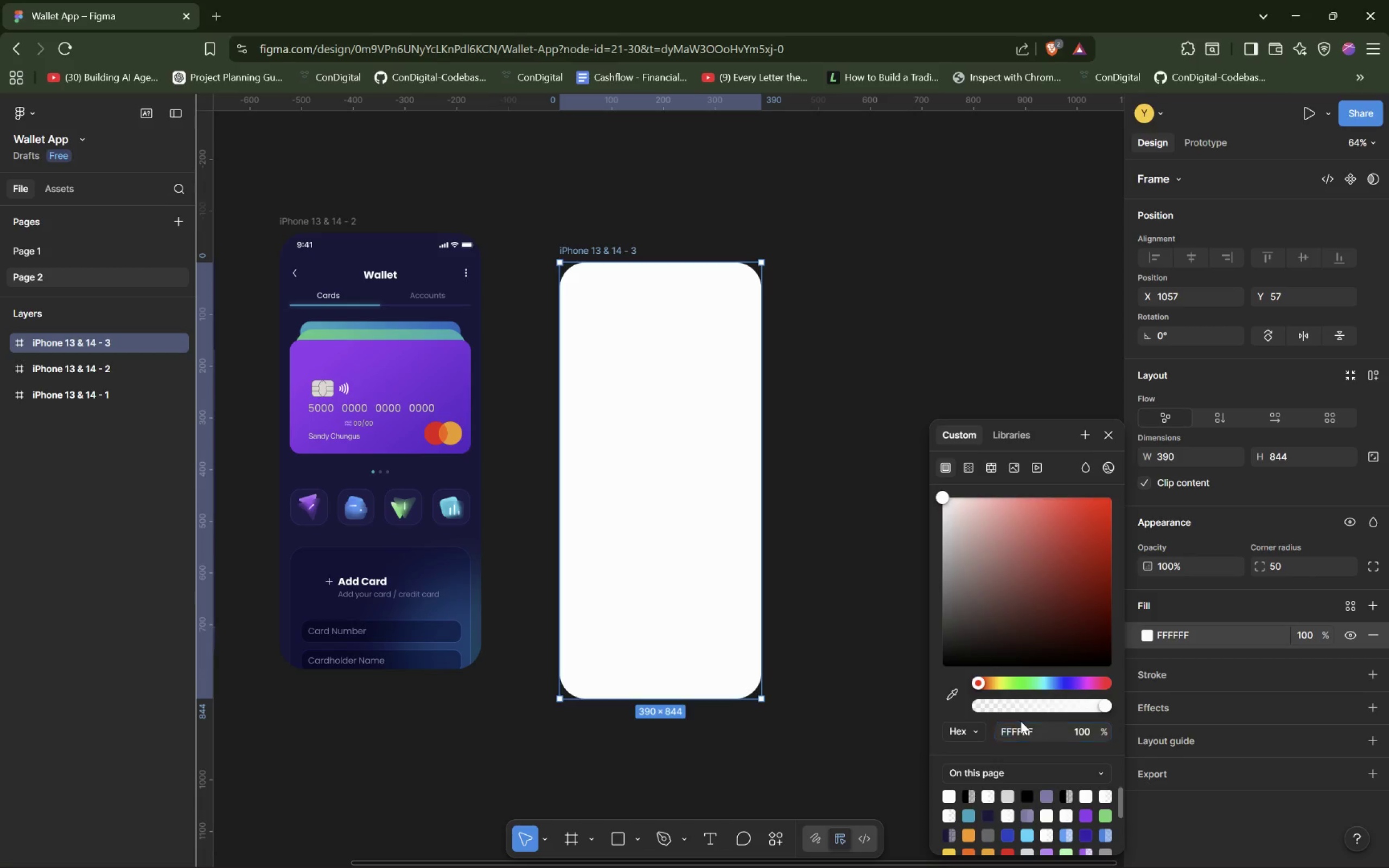 
left_click([1021, 721])
 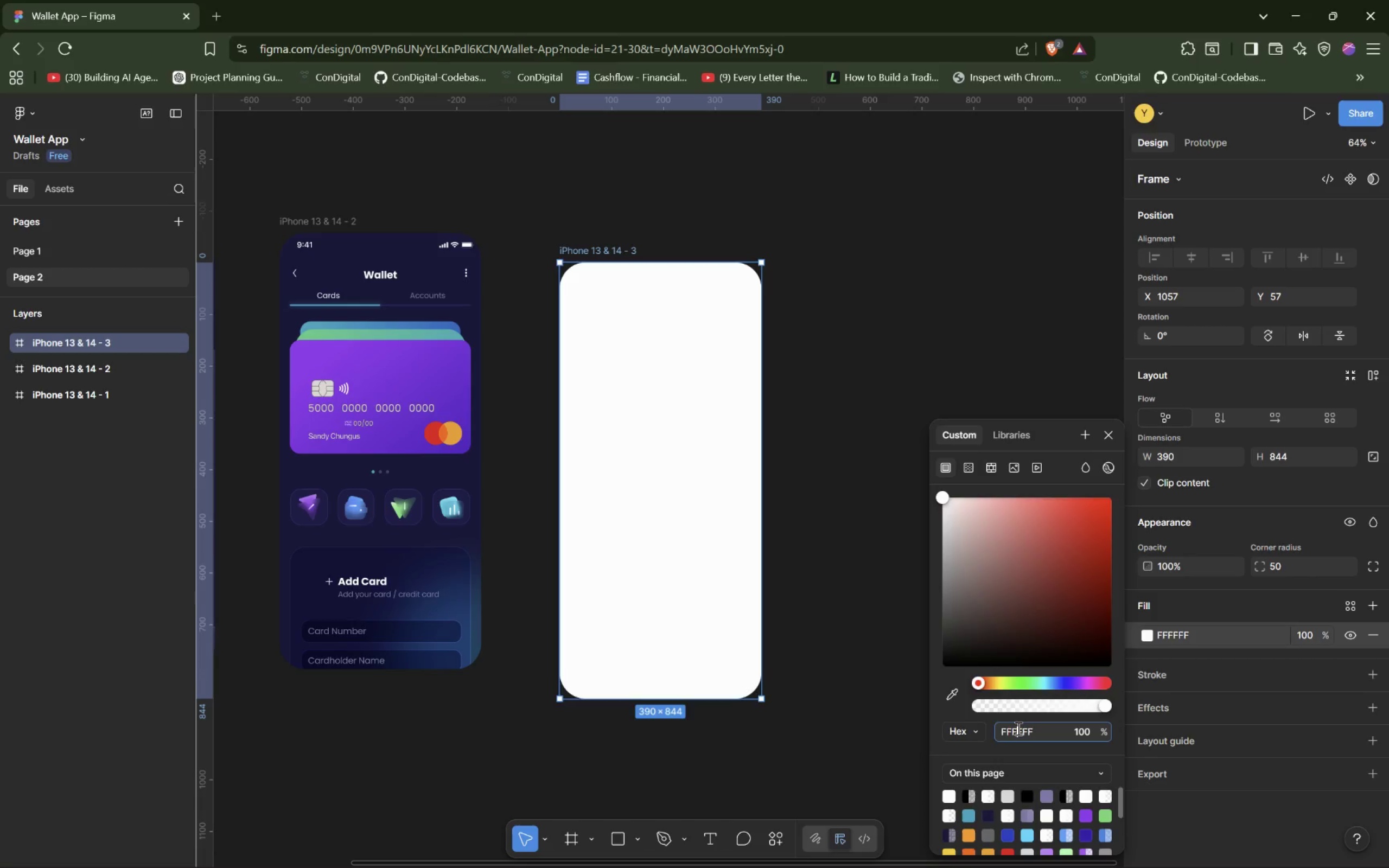 
triple_click([1017, 728])
 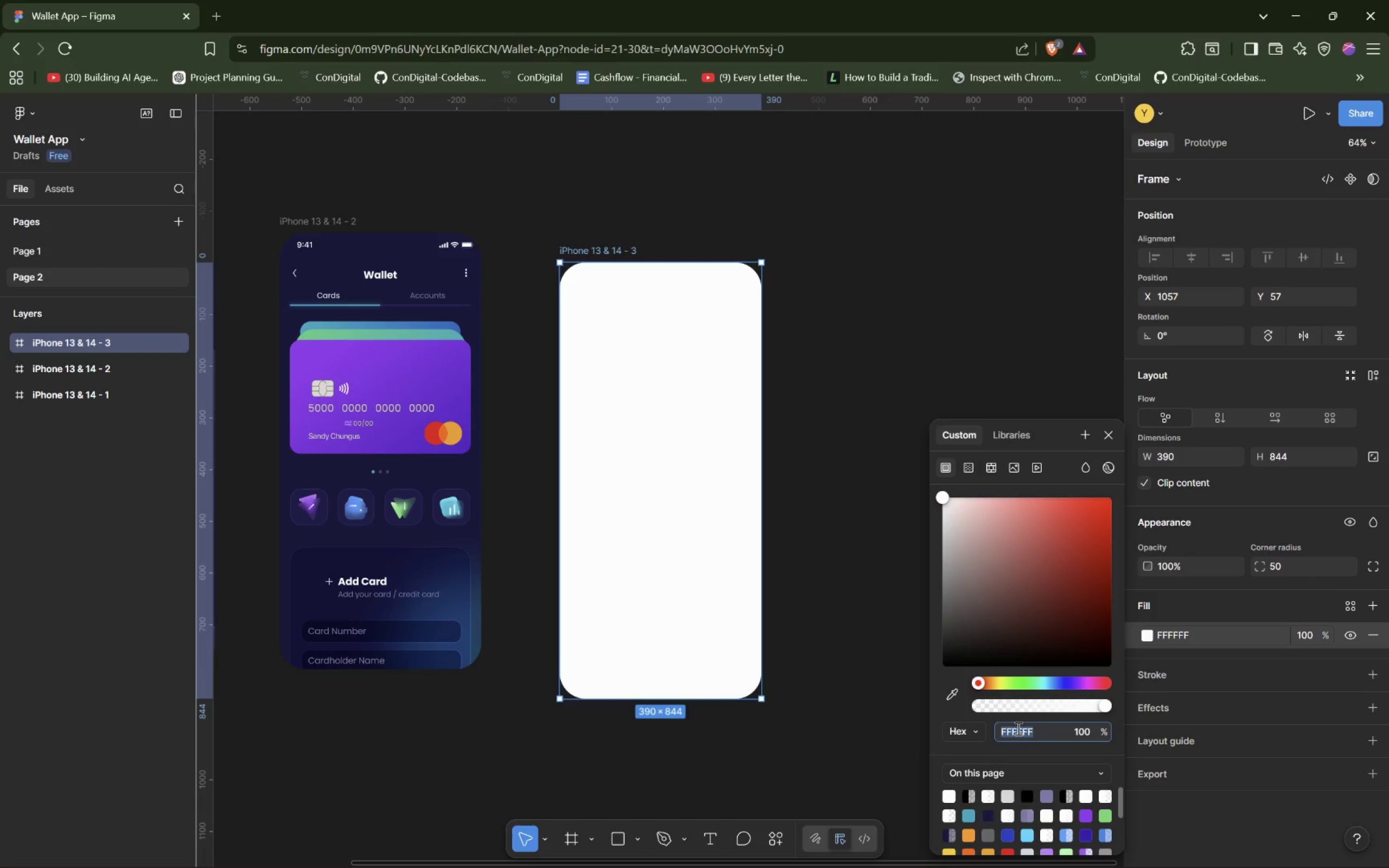 
key(Control+V)
 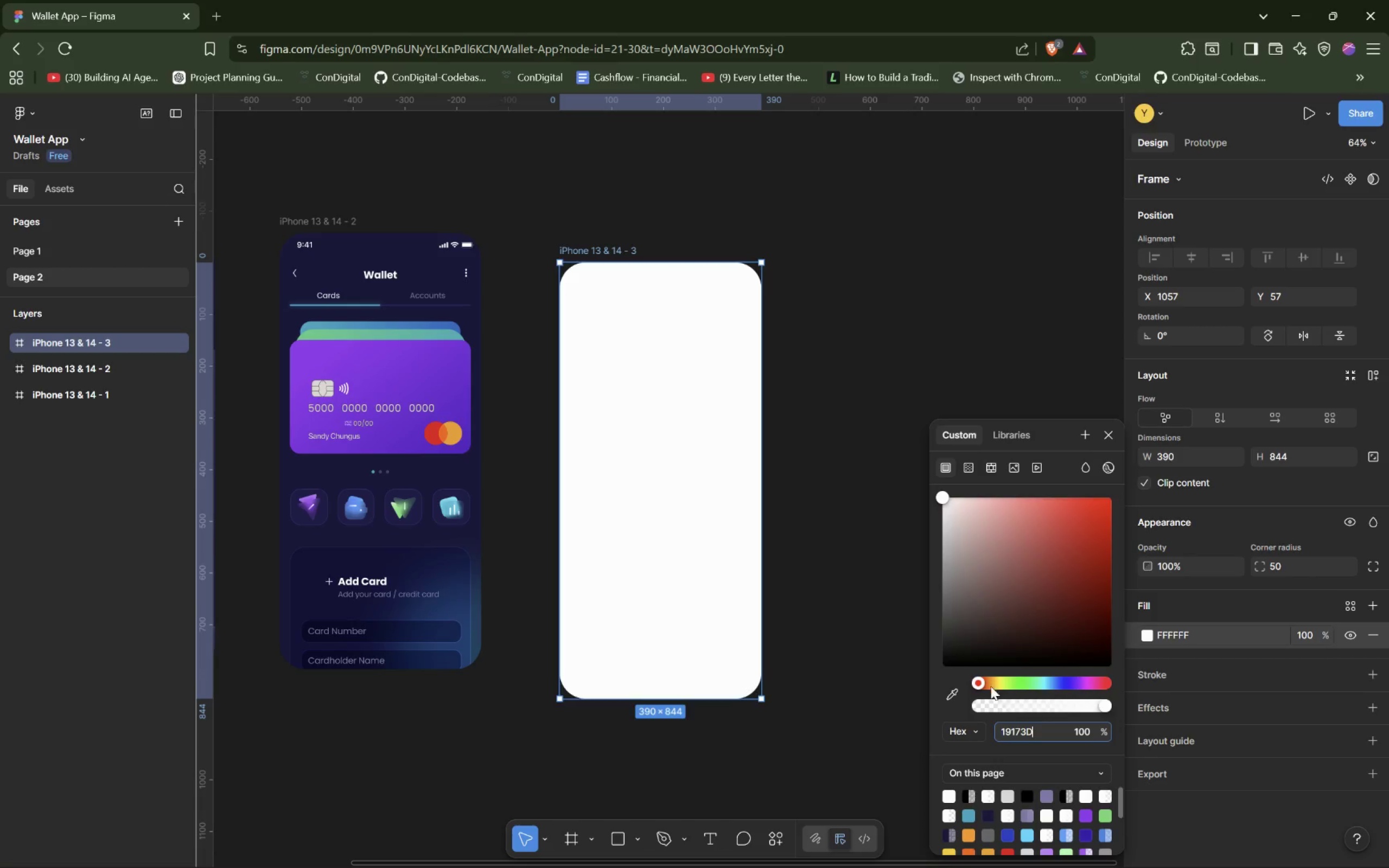 
left_click([856, 594])
 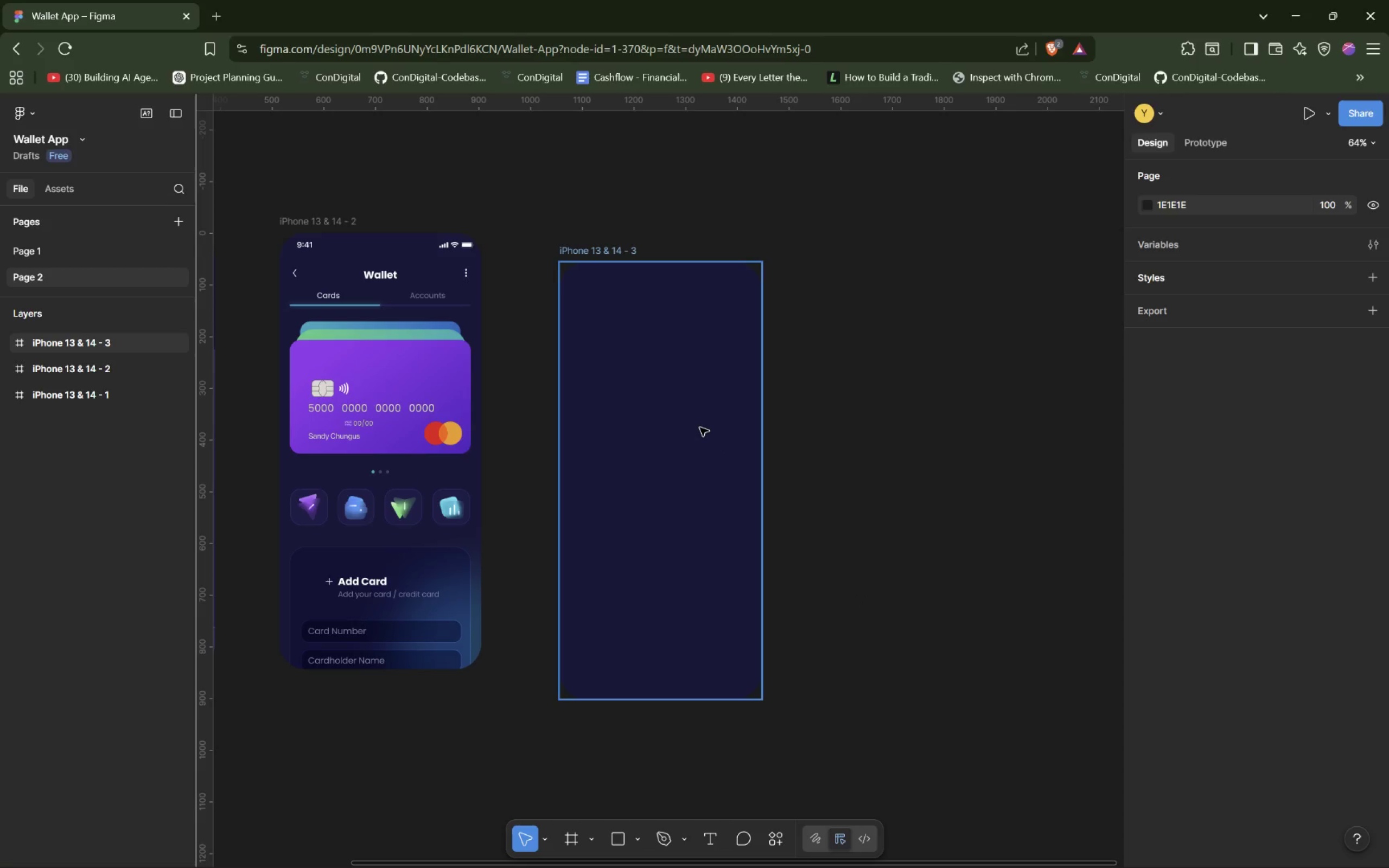 
hold_key(key=ControlLeft, duration=1.52)
scroll: coordinate [700, 427], scroll_direction: up, amount: 8.0
 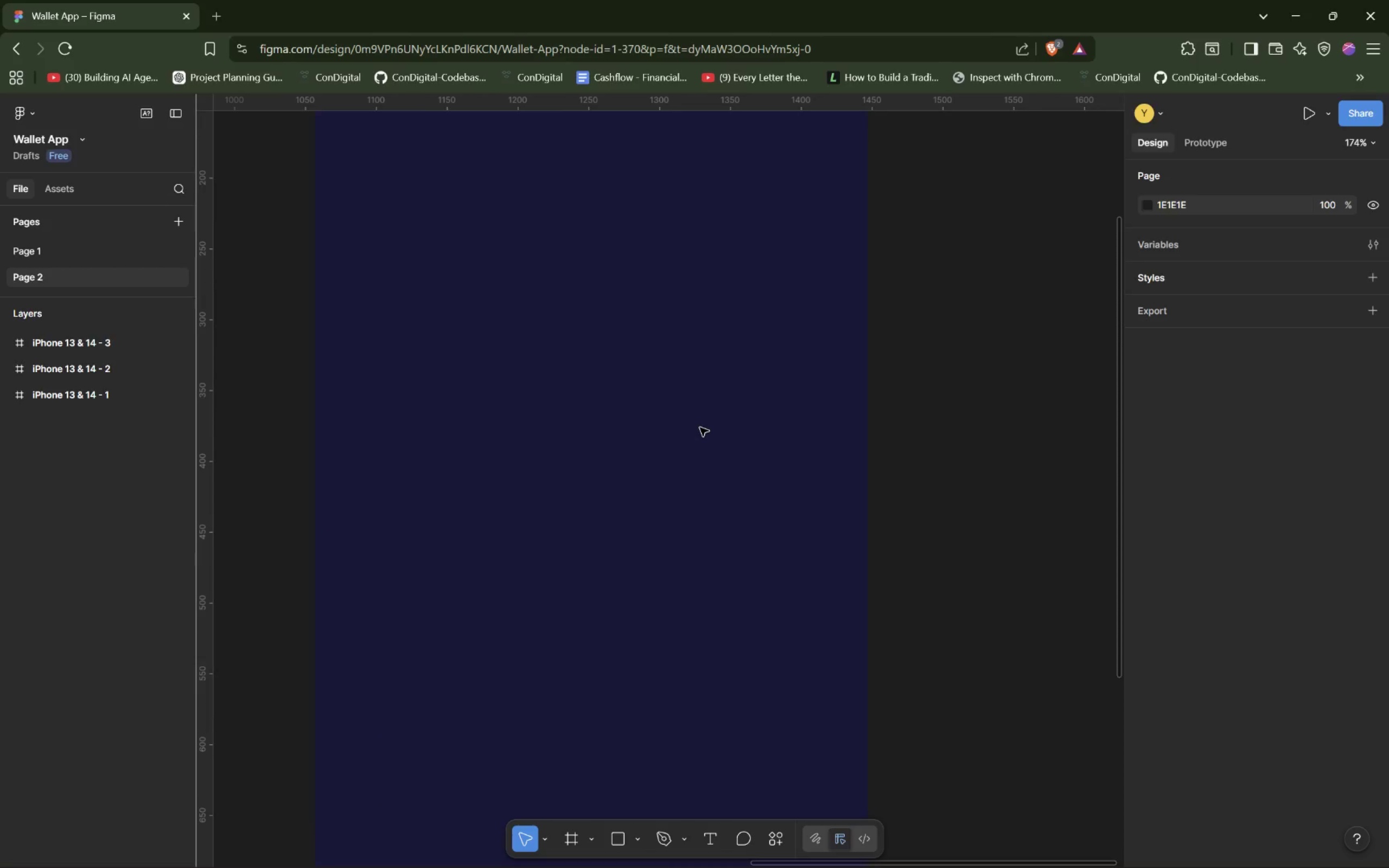 
hold_key(key=ControlLeft, duration=0.66)
 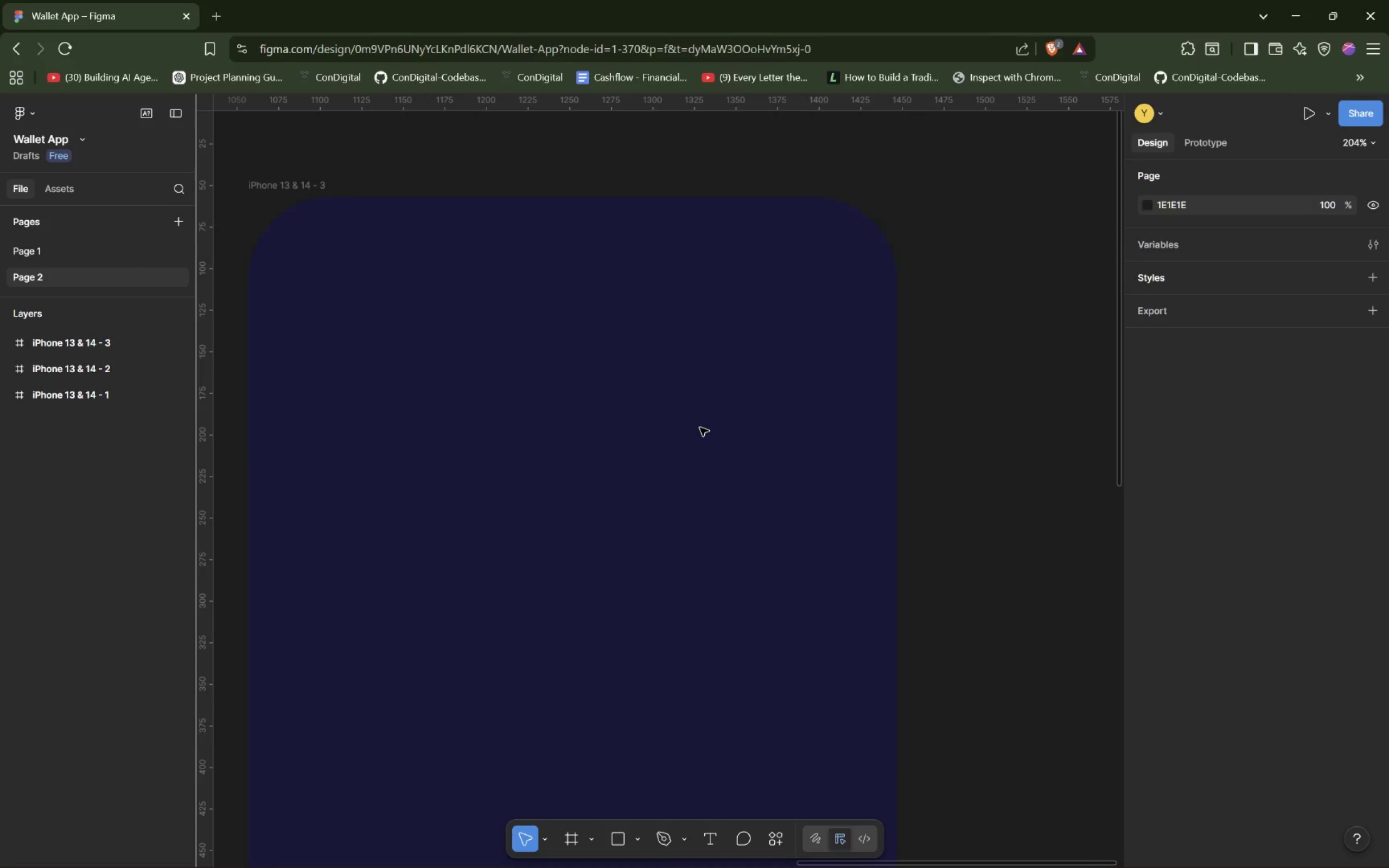 
hold_key(key=ControlLeft, duration=1.5)
scroll: coordinate [700, 427], scroll_direction: down, amount: 7.0
 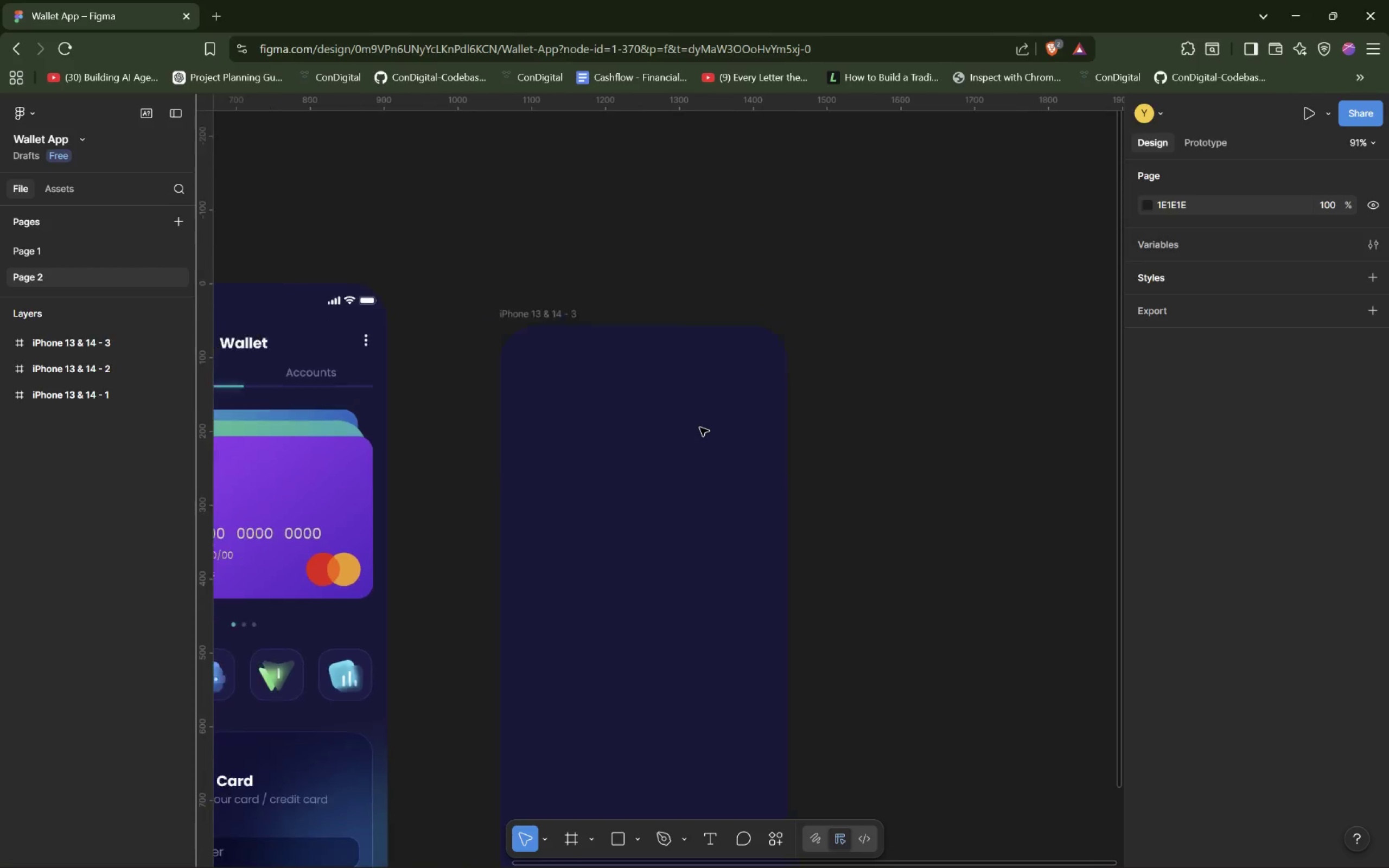 
key(Control+ControlLeft)
 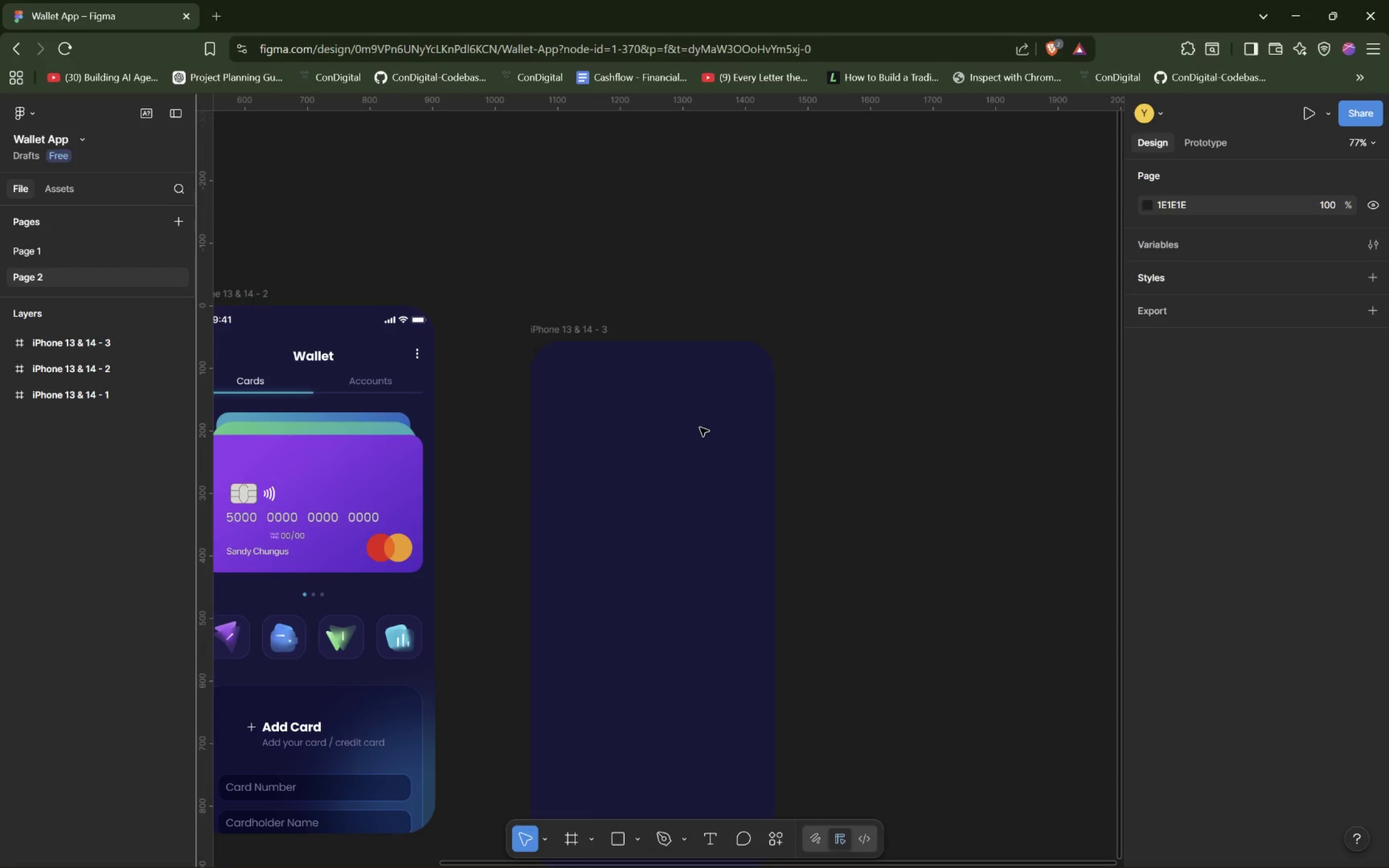 
hold_key(key=ShiftLeft, duration=1.14)
scroll: coordinate [700, 427], scroll_direction: down, amount: 4.0
 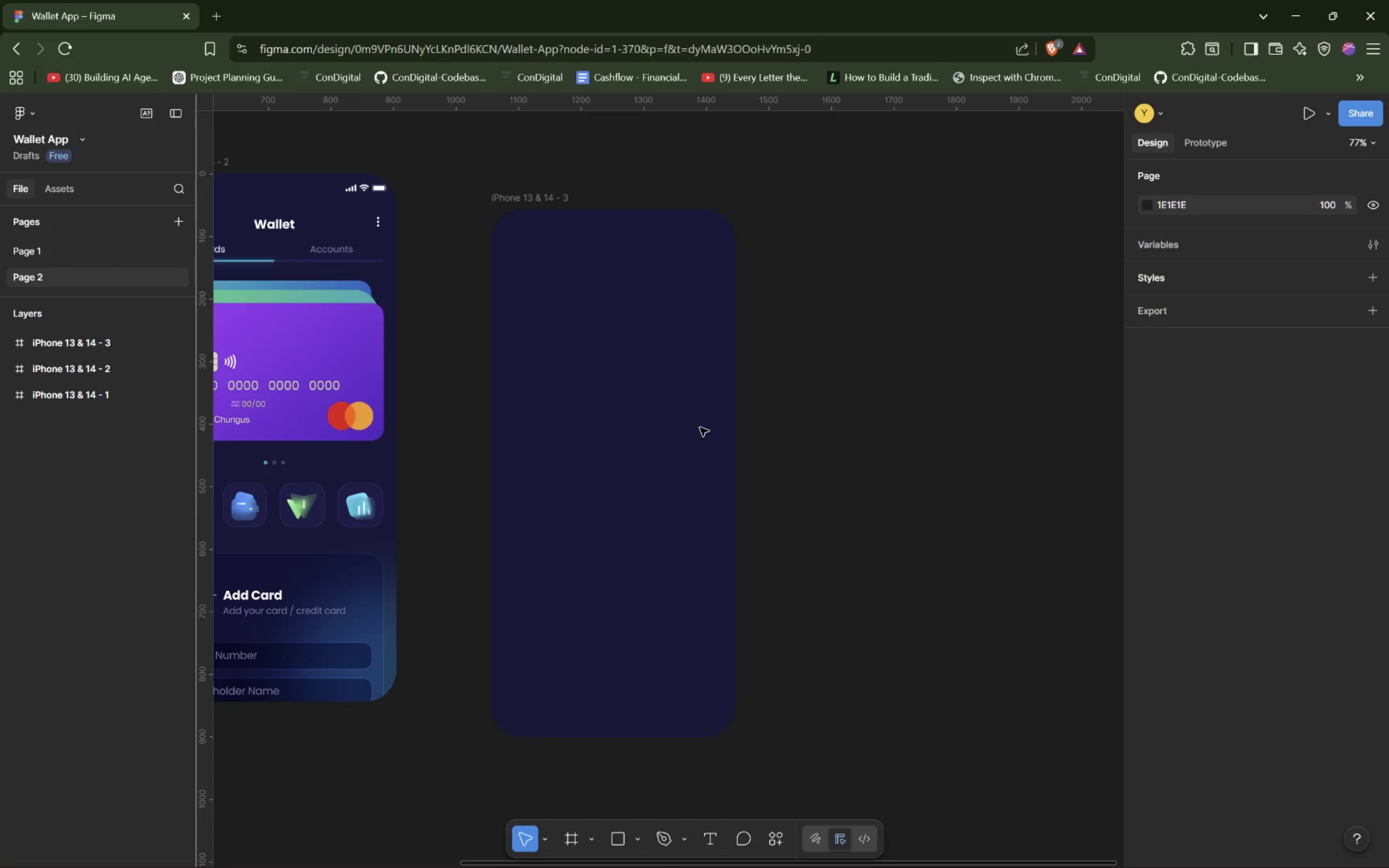 
left_click_drag(start_coordinate=[662, 426], to_coordinate=[663, 393])
 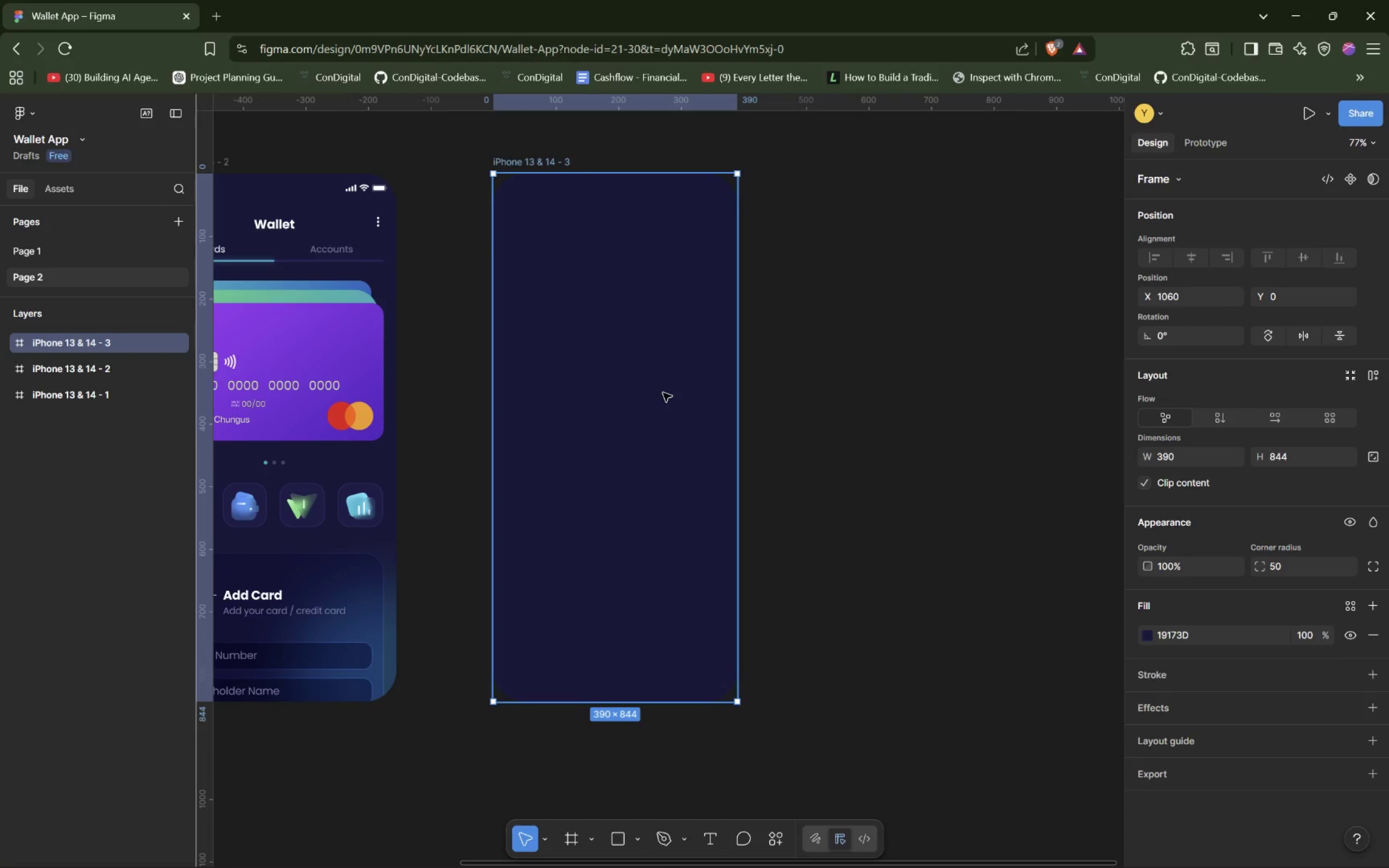 
hold_key(key=ShiftLeft, duration=1.5)
 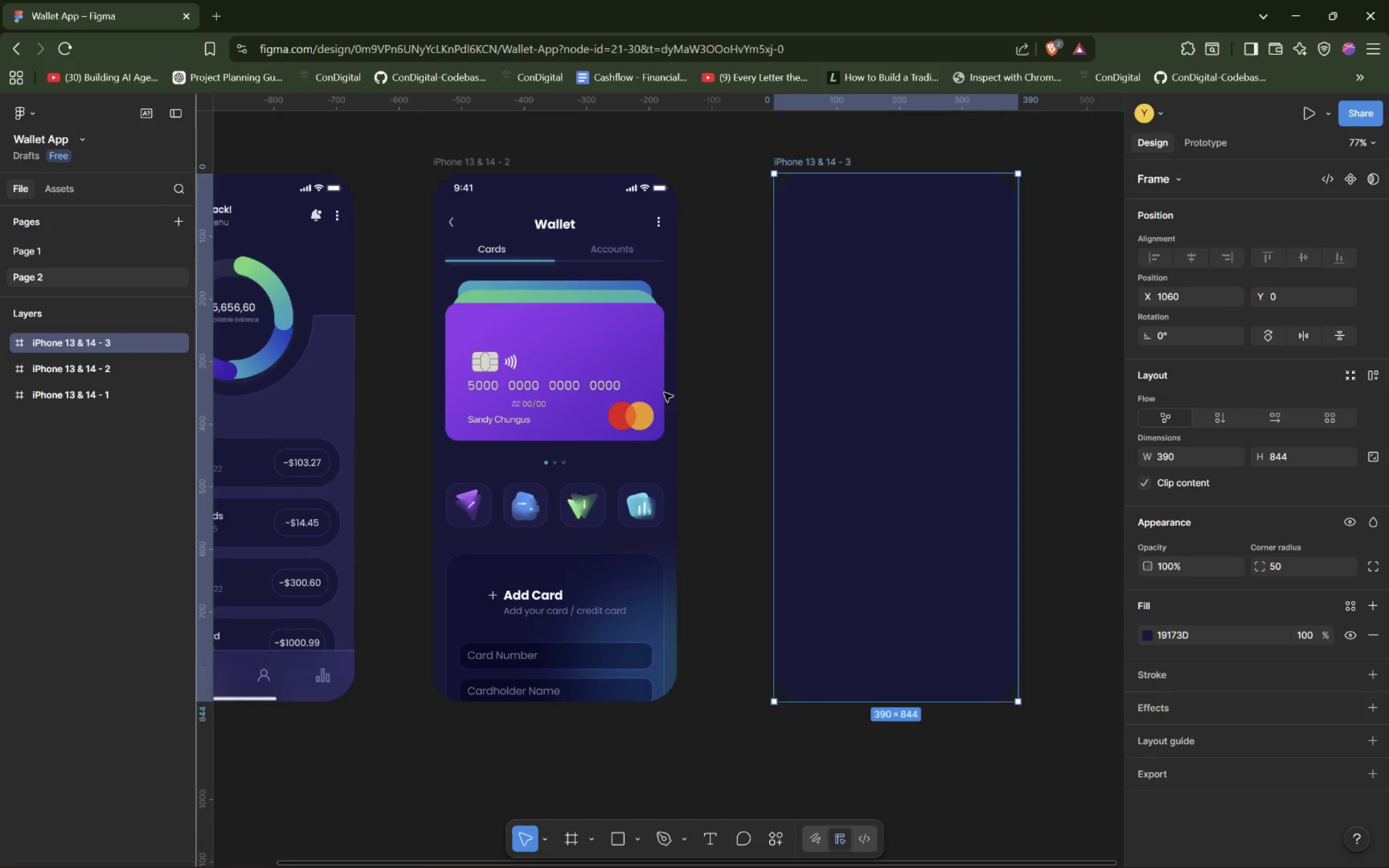 
hold_key(key=ShiftLeft, duration=0.94)
 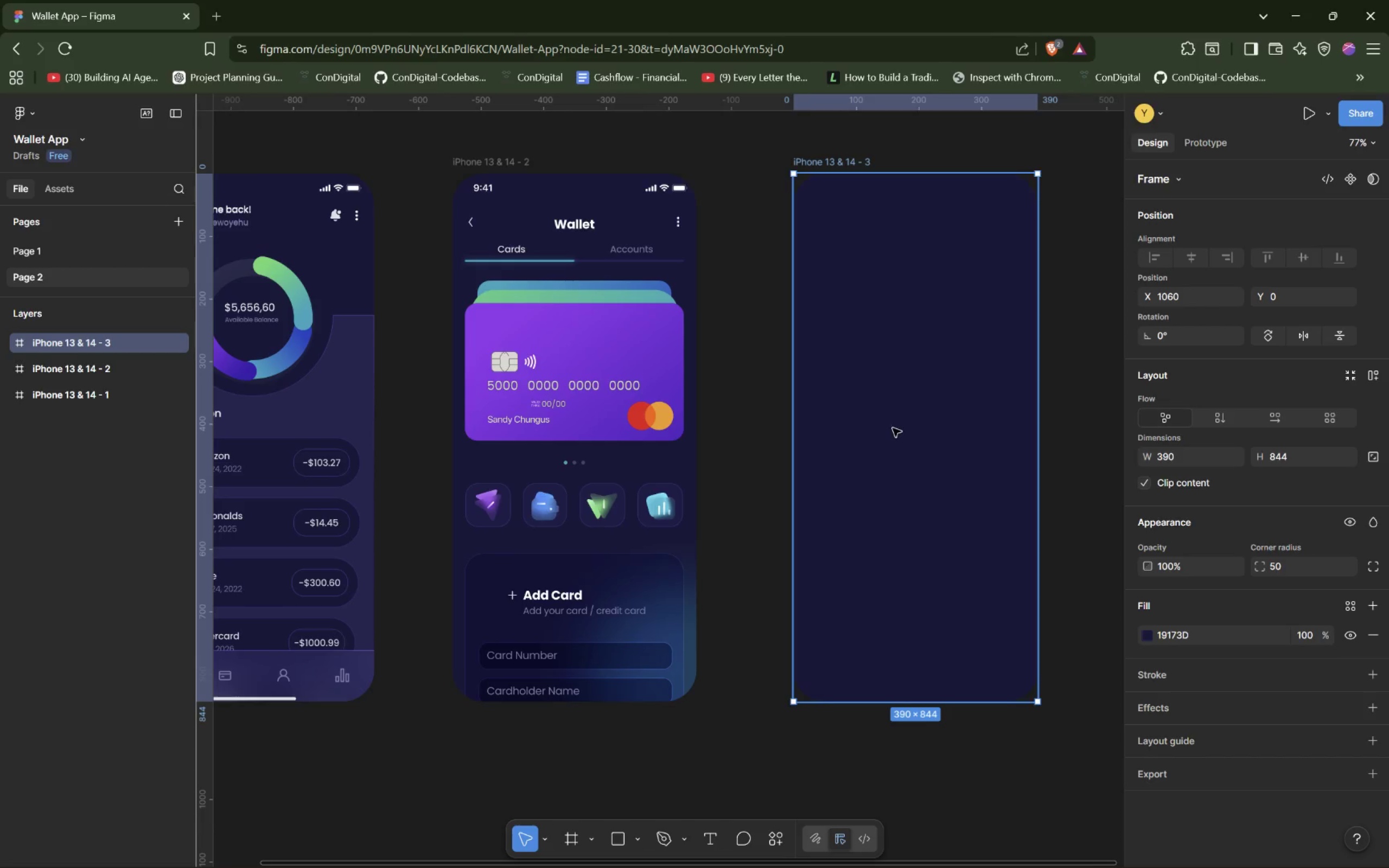 
scroll: coordinate [664, 393], scroll_direction: none, amount: 0.0
 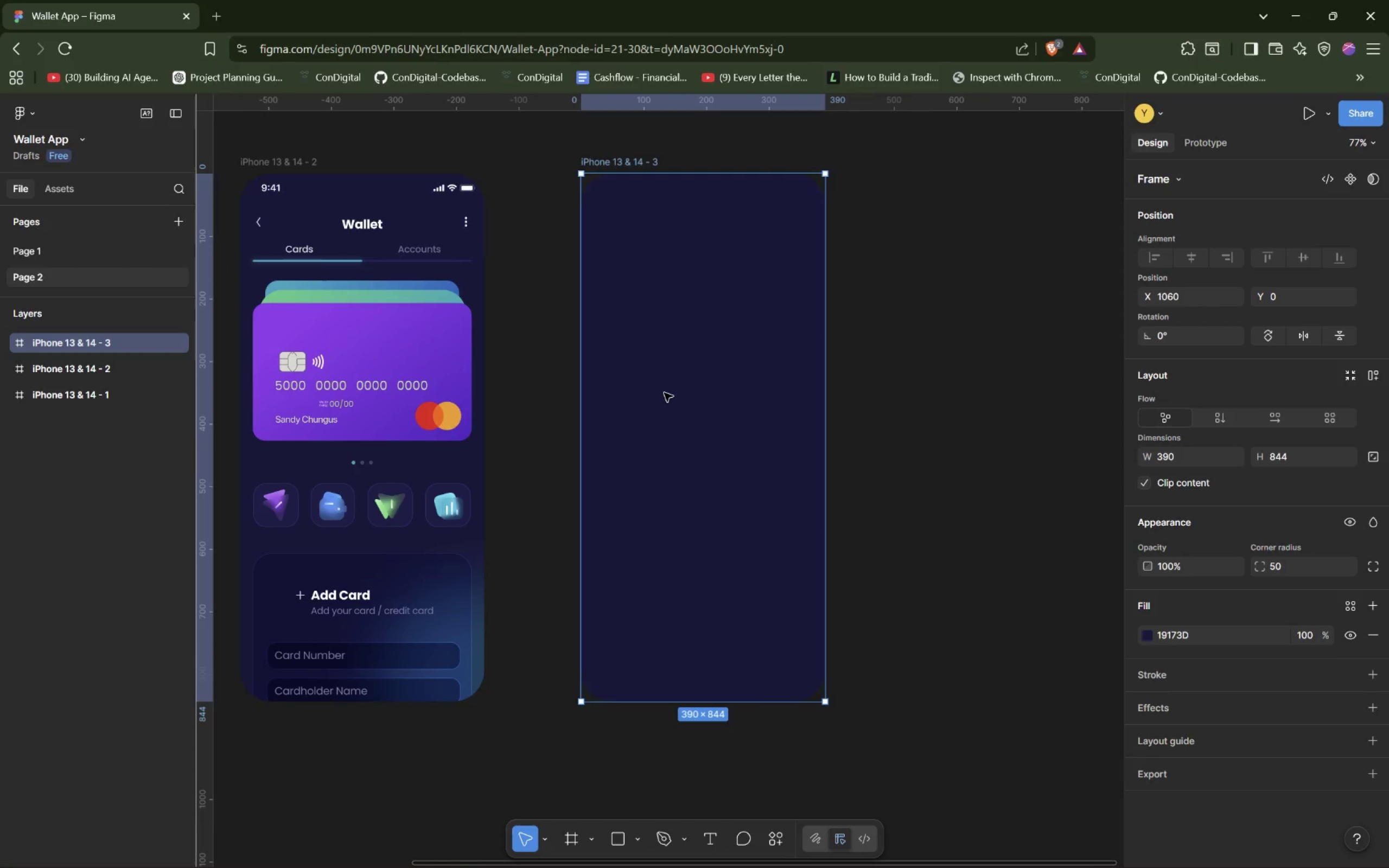 
hold_key(key=ShiftLeft, duration=6.36)
 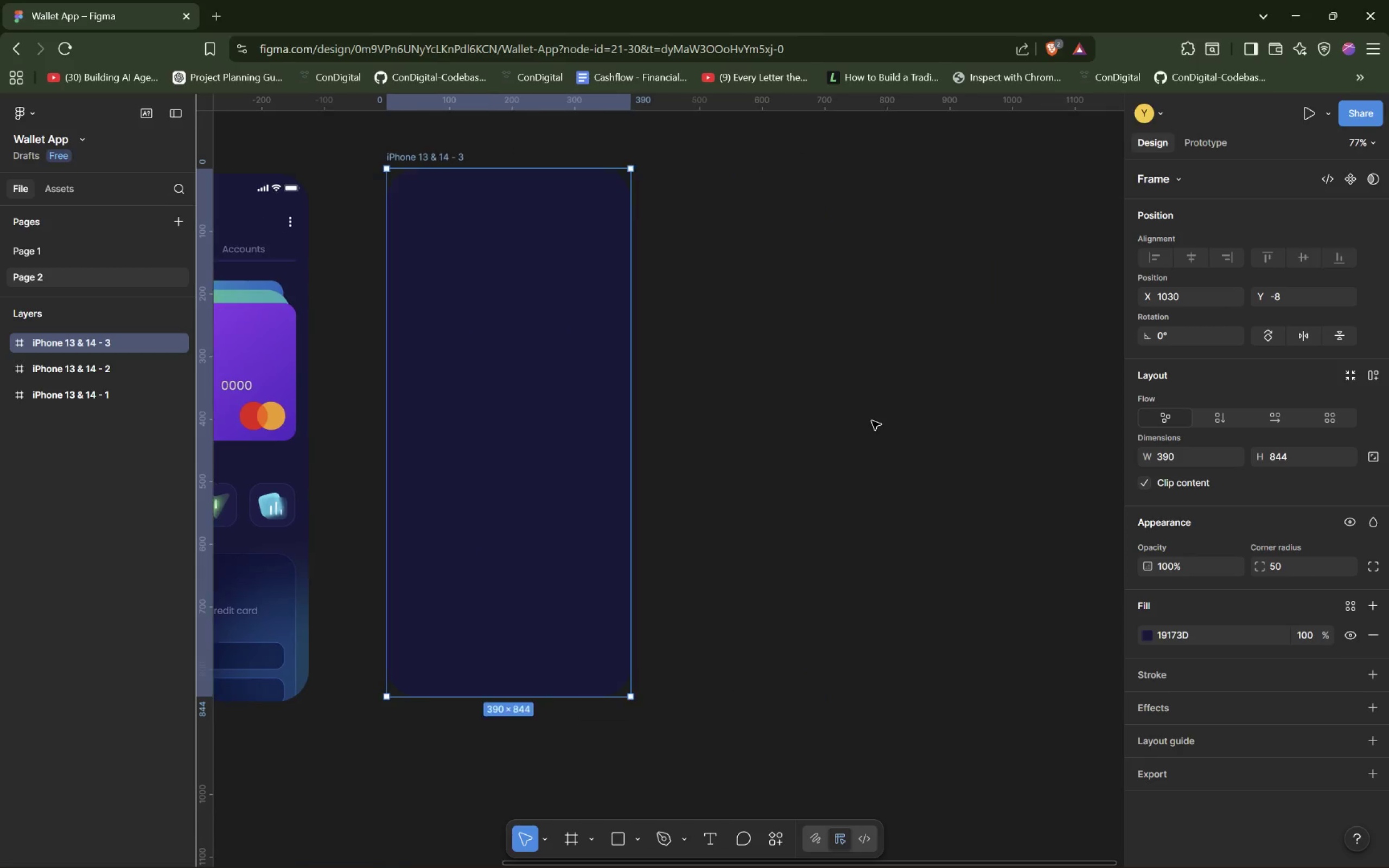 
scroll: coordinate [664, 393], scroll_direction: up, amount: 6.0
 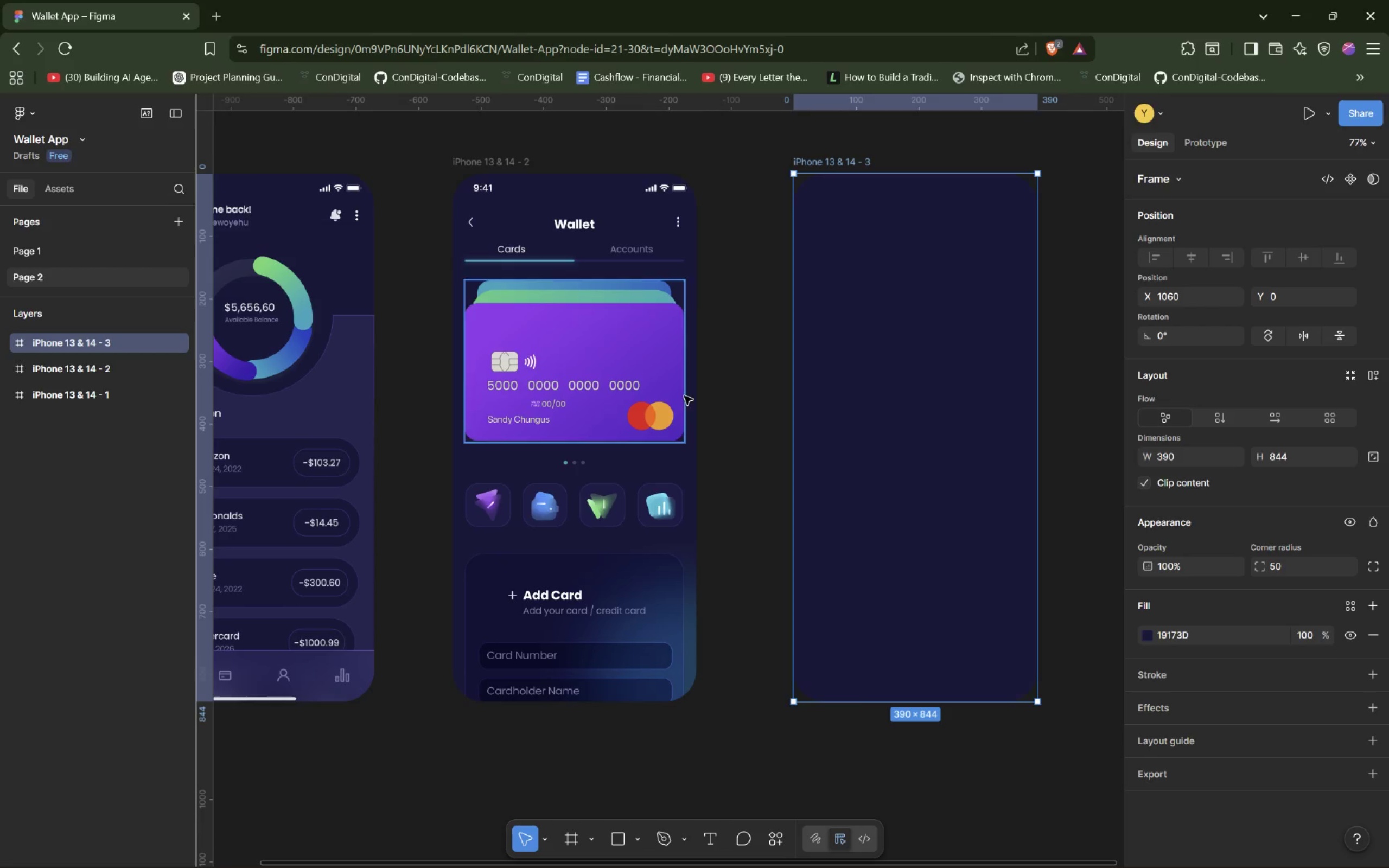 
left_click_drag(start_coordinate=[891, 426], to_coordinate=[873, 421])
 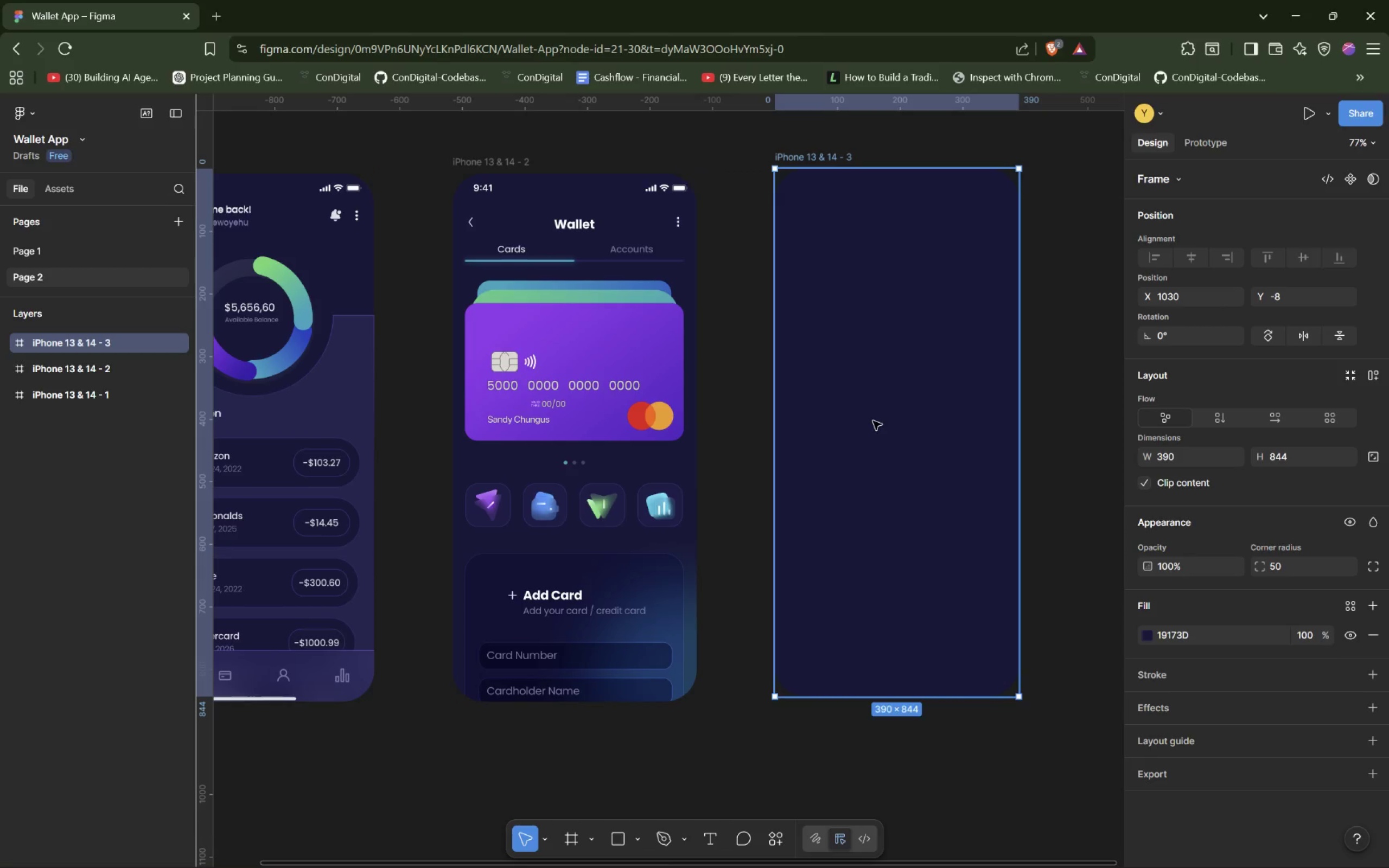 
hold_key(key=ShiftLeft, duration=0.75)
scroll: coordinate [872, 421], scroll_direction: down, amount: 6.0
 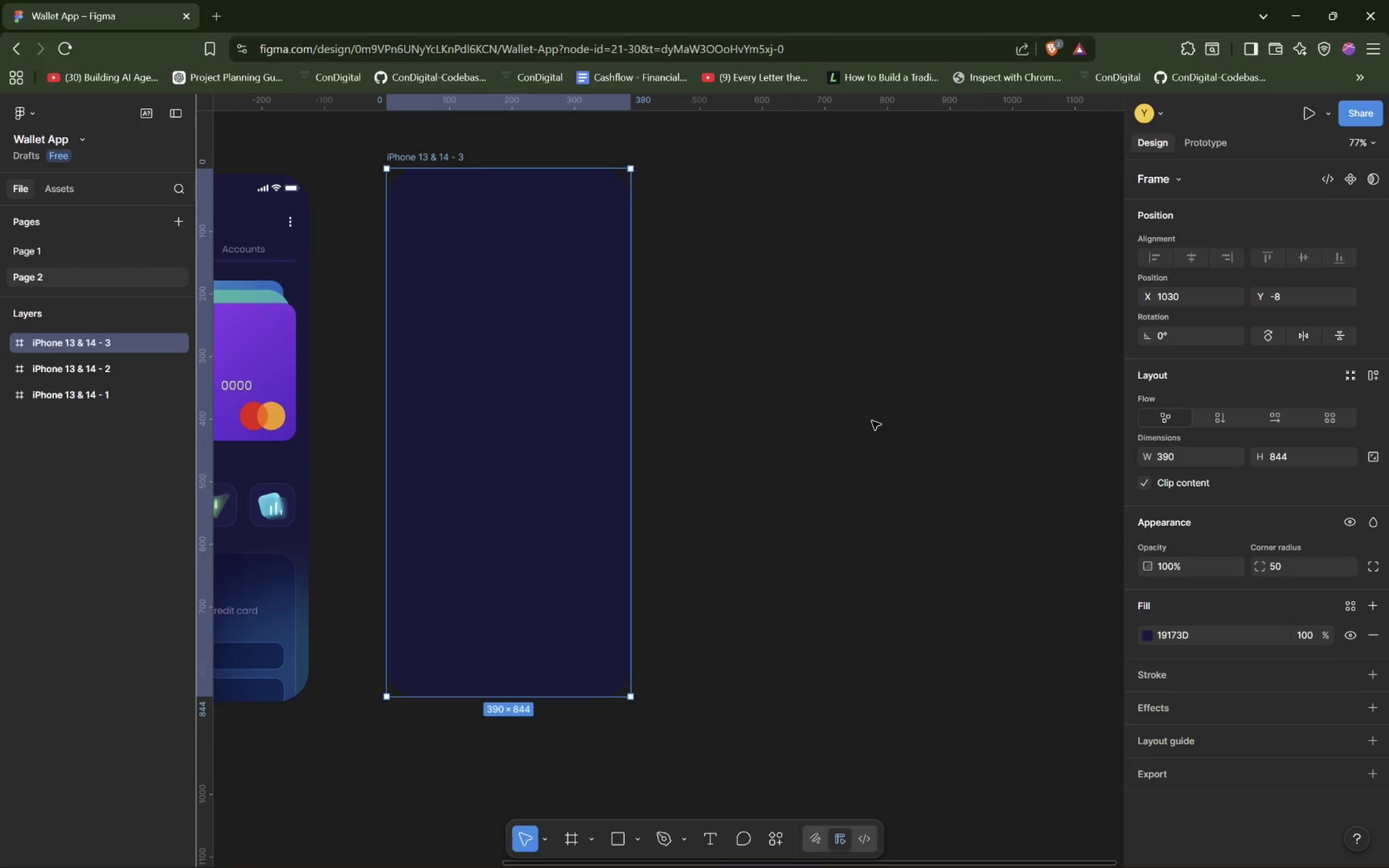 
left_click([872, 421])
 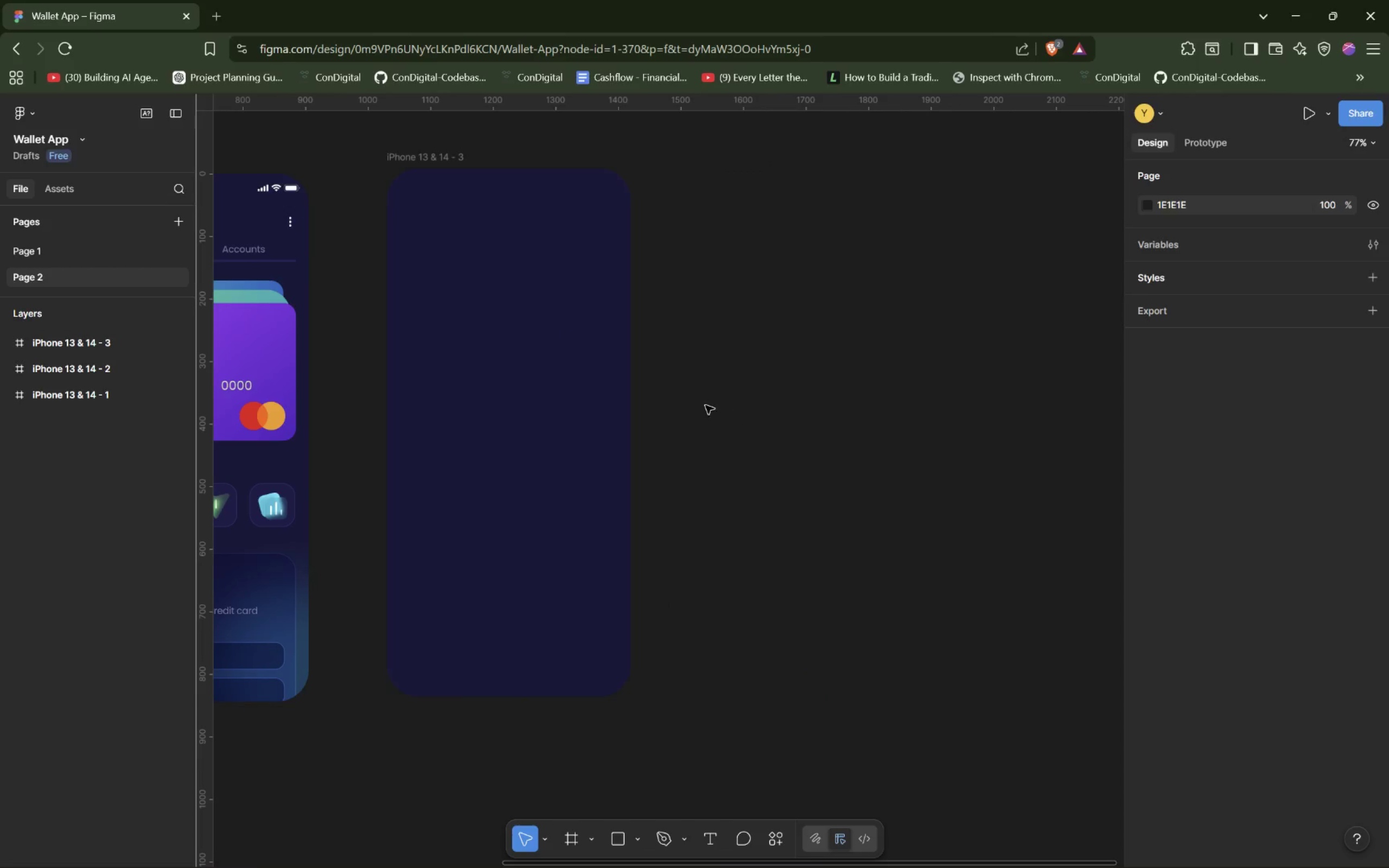 
hold_key(key=ControlLeft, duration=0.94)
scroll: coordinate [580, 368], scroll_direction: up, amount: 7.0
 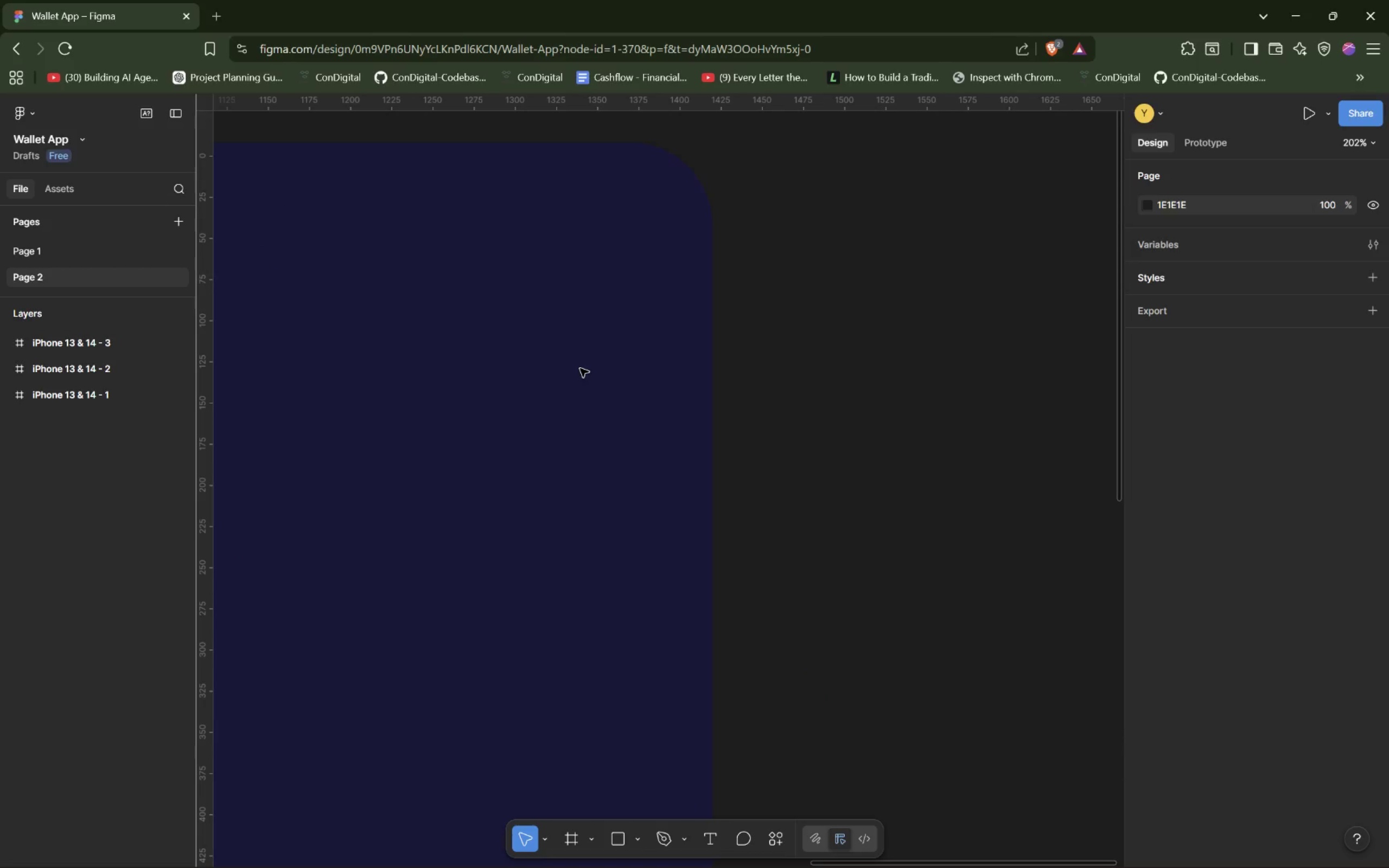 
hold_key(key=ShiftLeft, duration=1.5)
 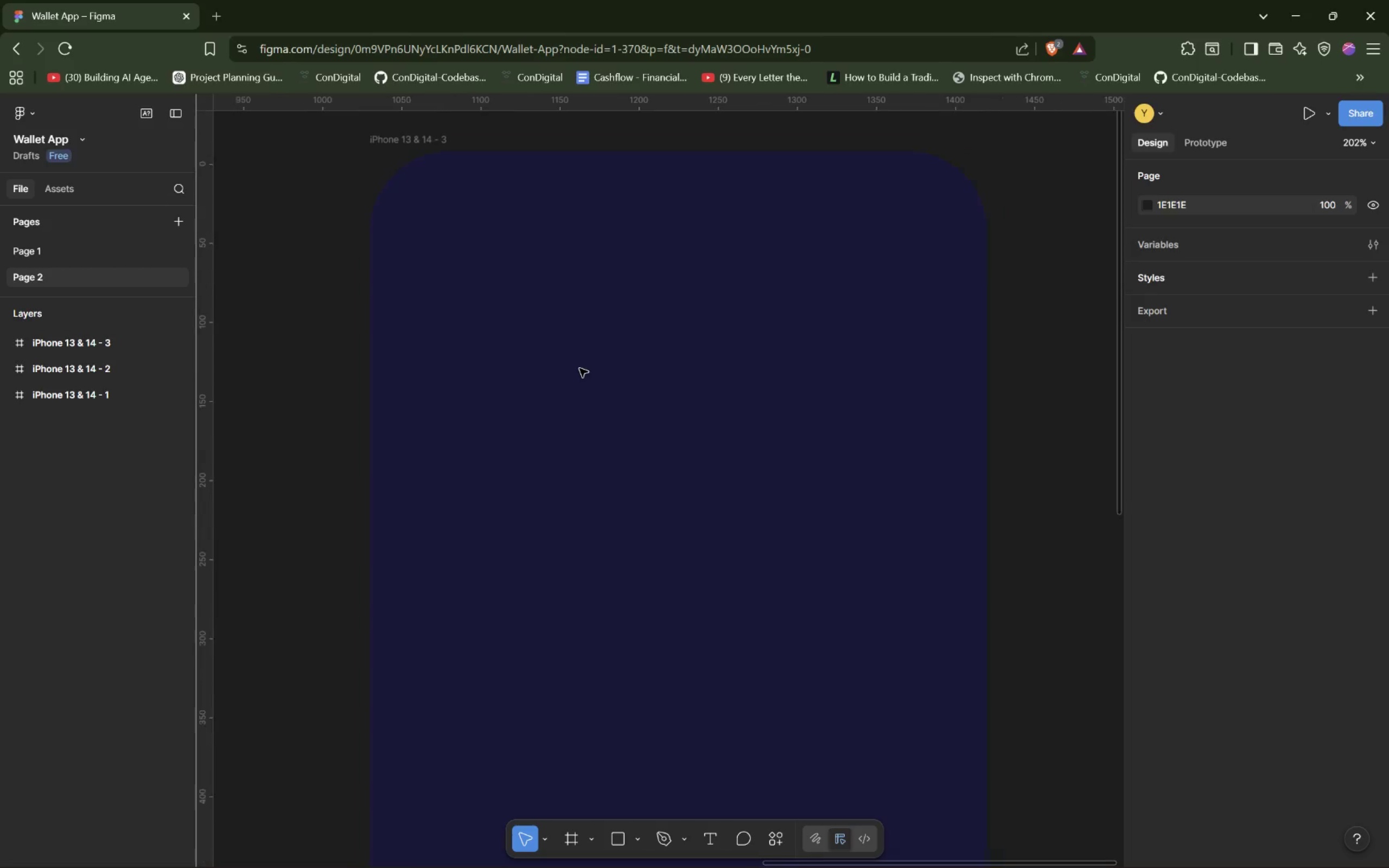 
key(Shift+ShiftLeft)
 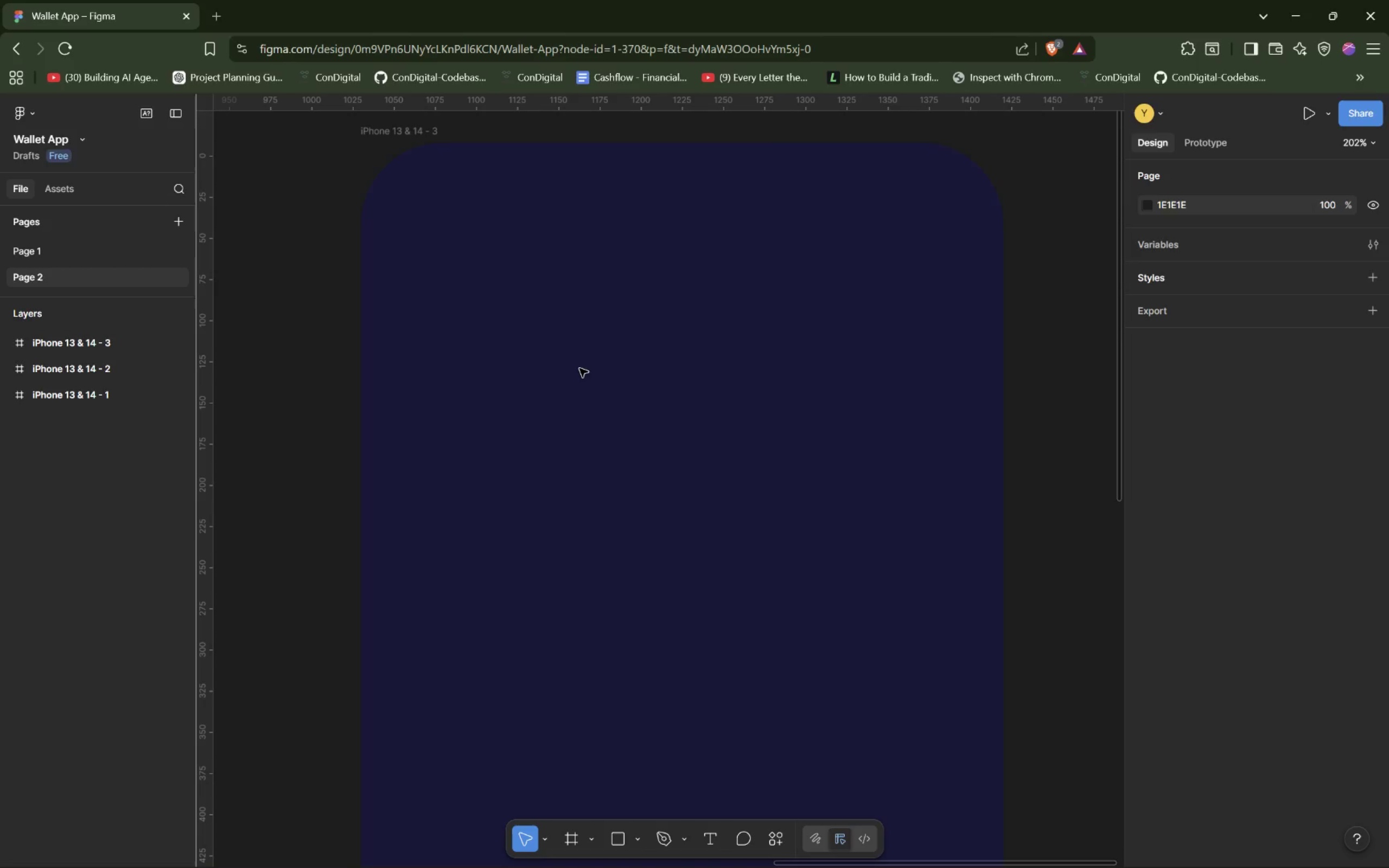 
scroll: coordinate [580, 368], scroll_direction: up, amount: 5.0
 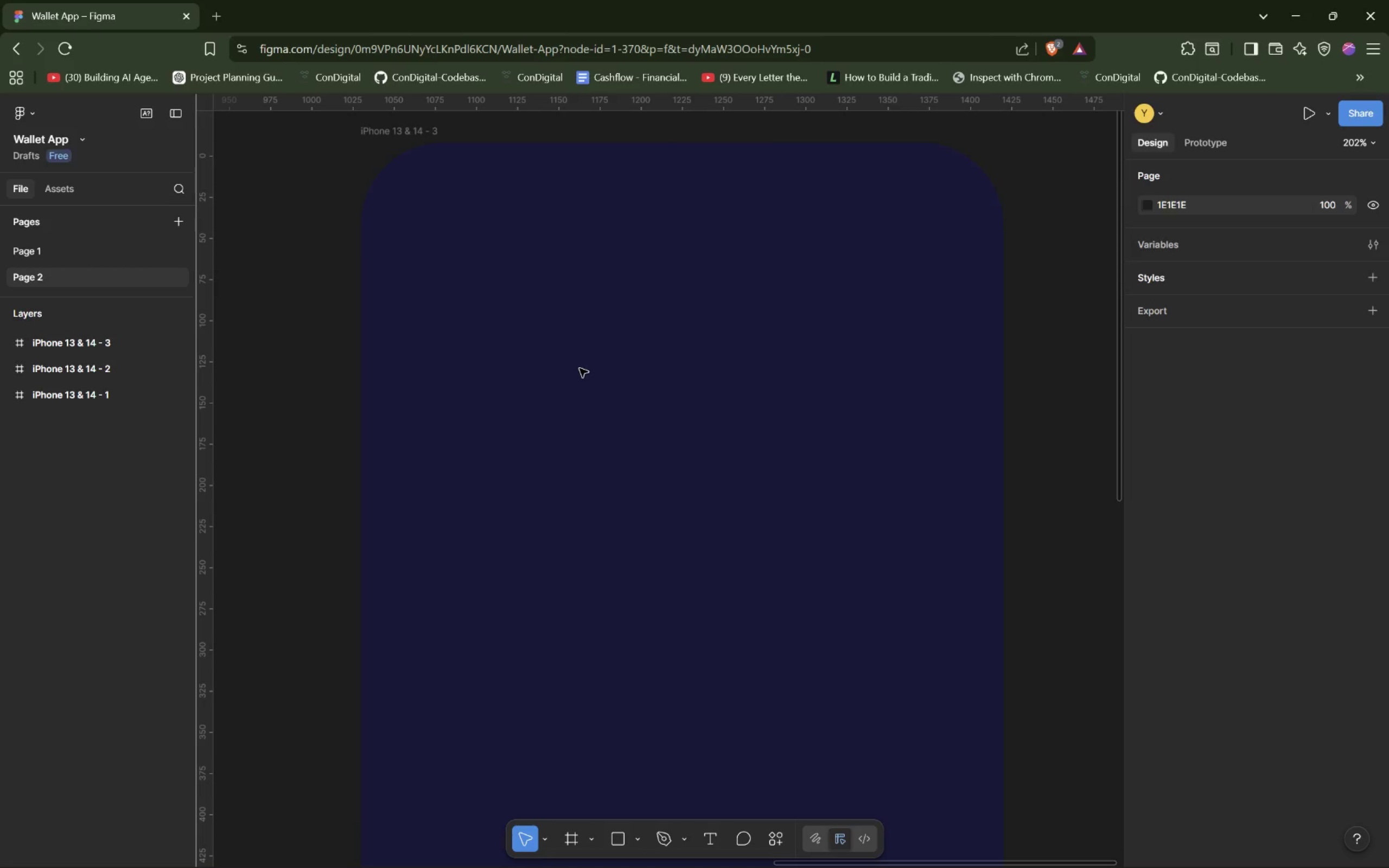 
hold_key(key=ControlLeft, duration=1.08)
scroll: coordinate [579, 368], scroll_direction: down, amount: 16.0
 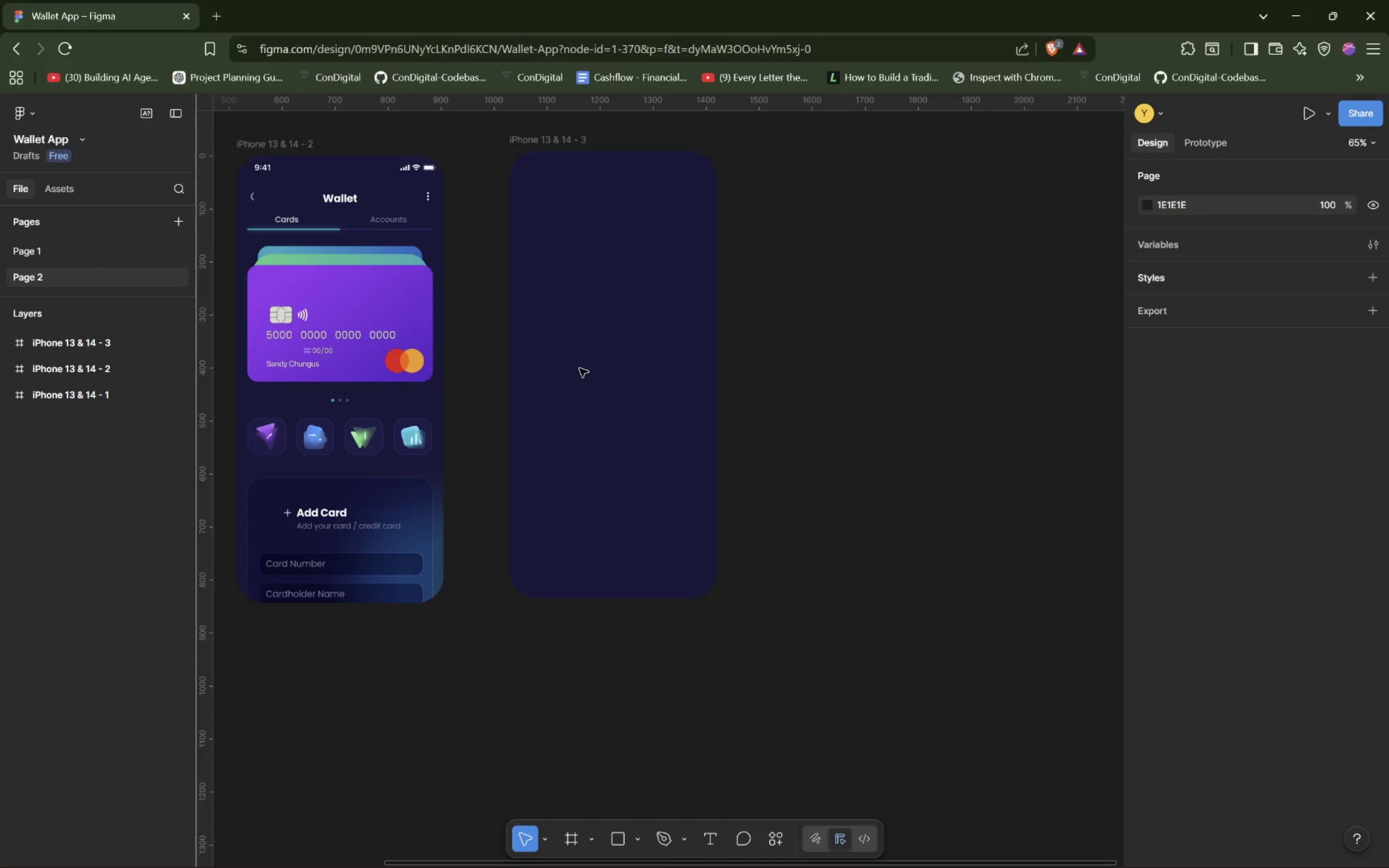 
scroll: coordinate [579, 368], scroll_direction: up, amount: 3.0
 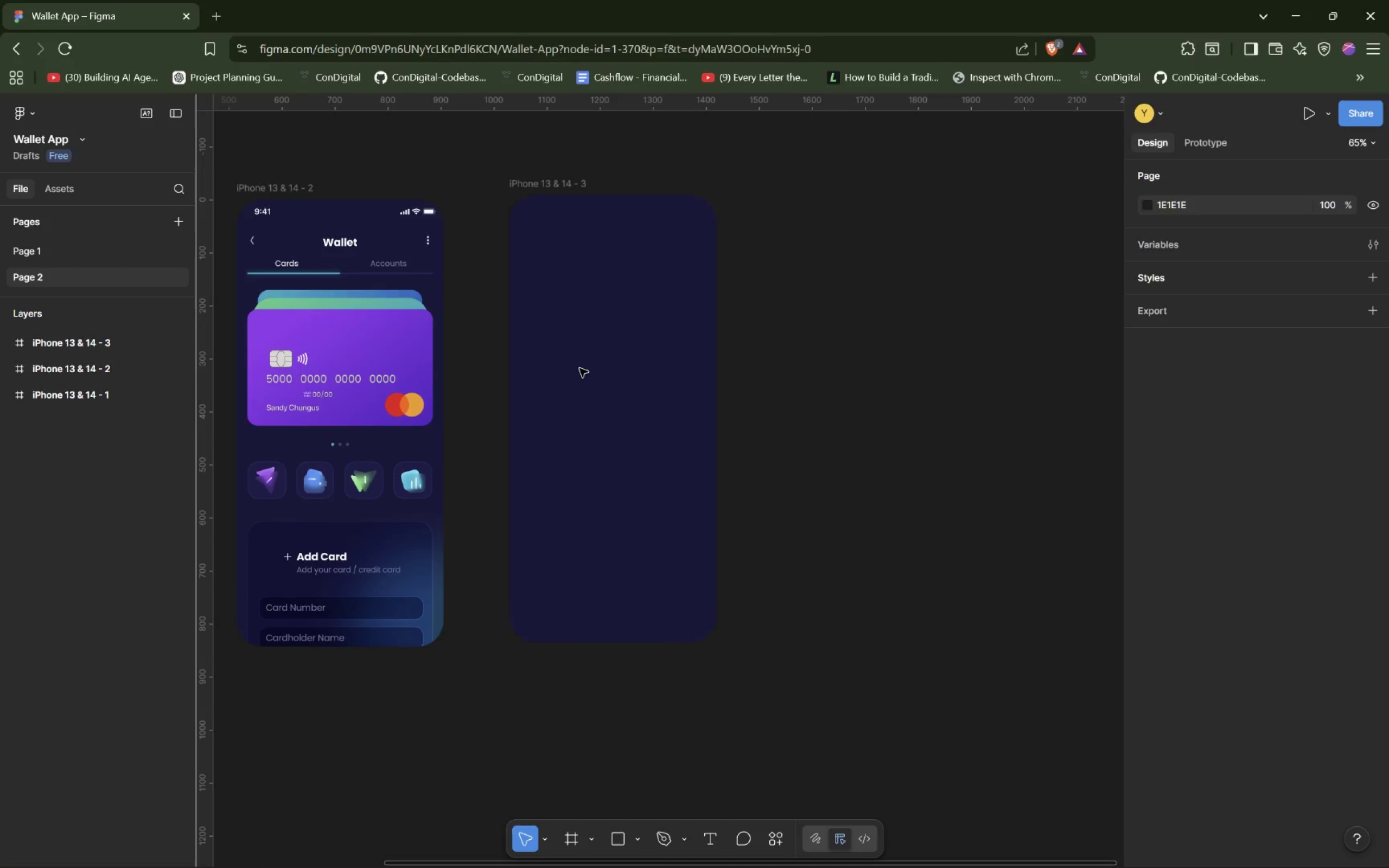 
wait(14.98)
 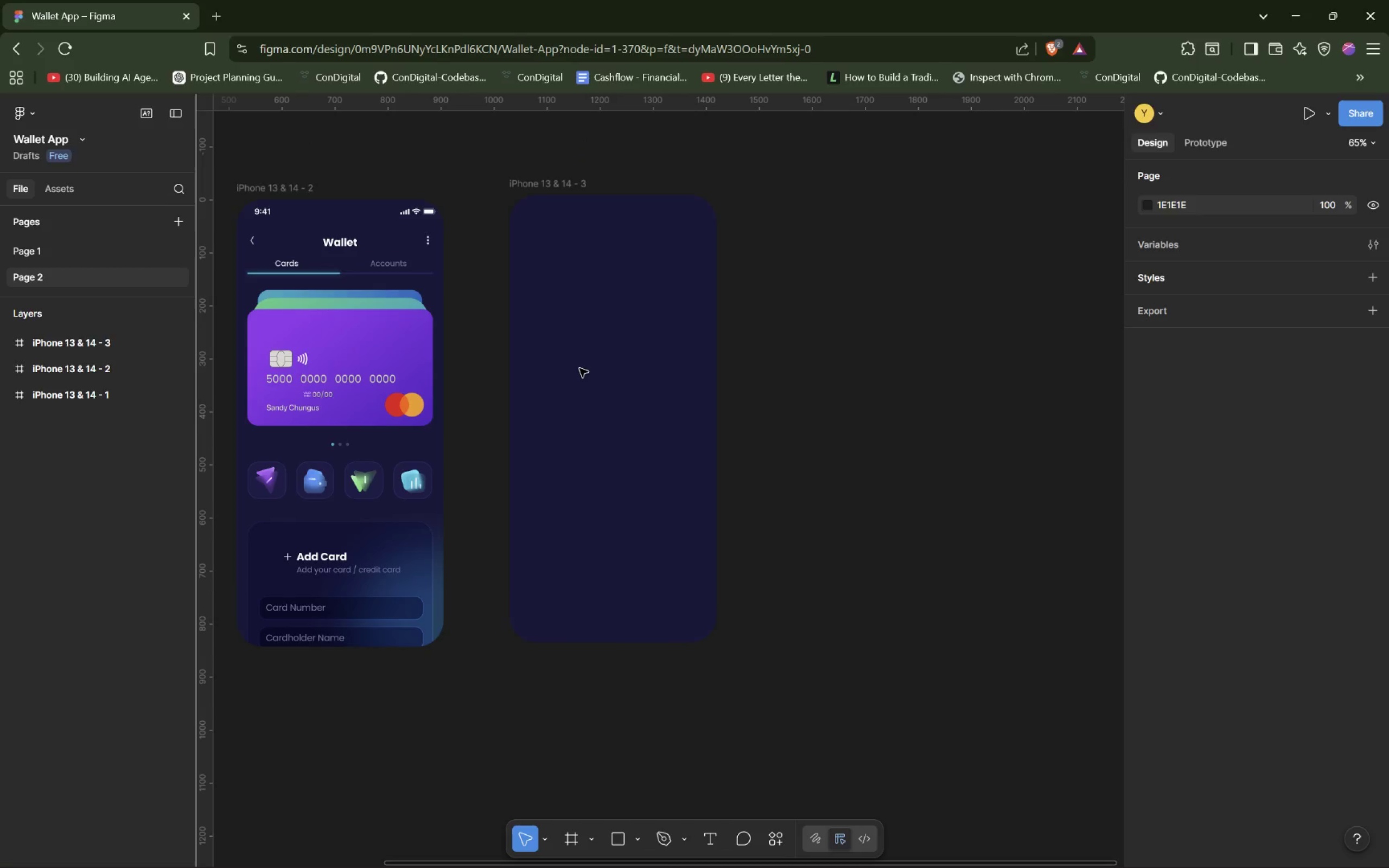 
left_click([579, 368])
 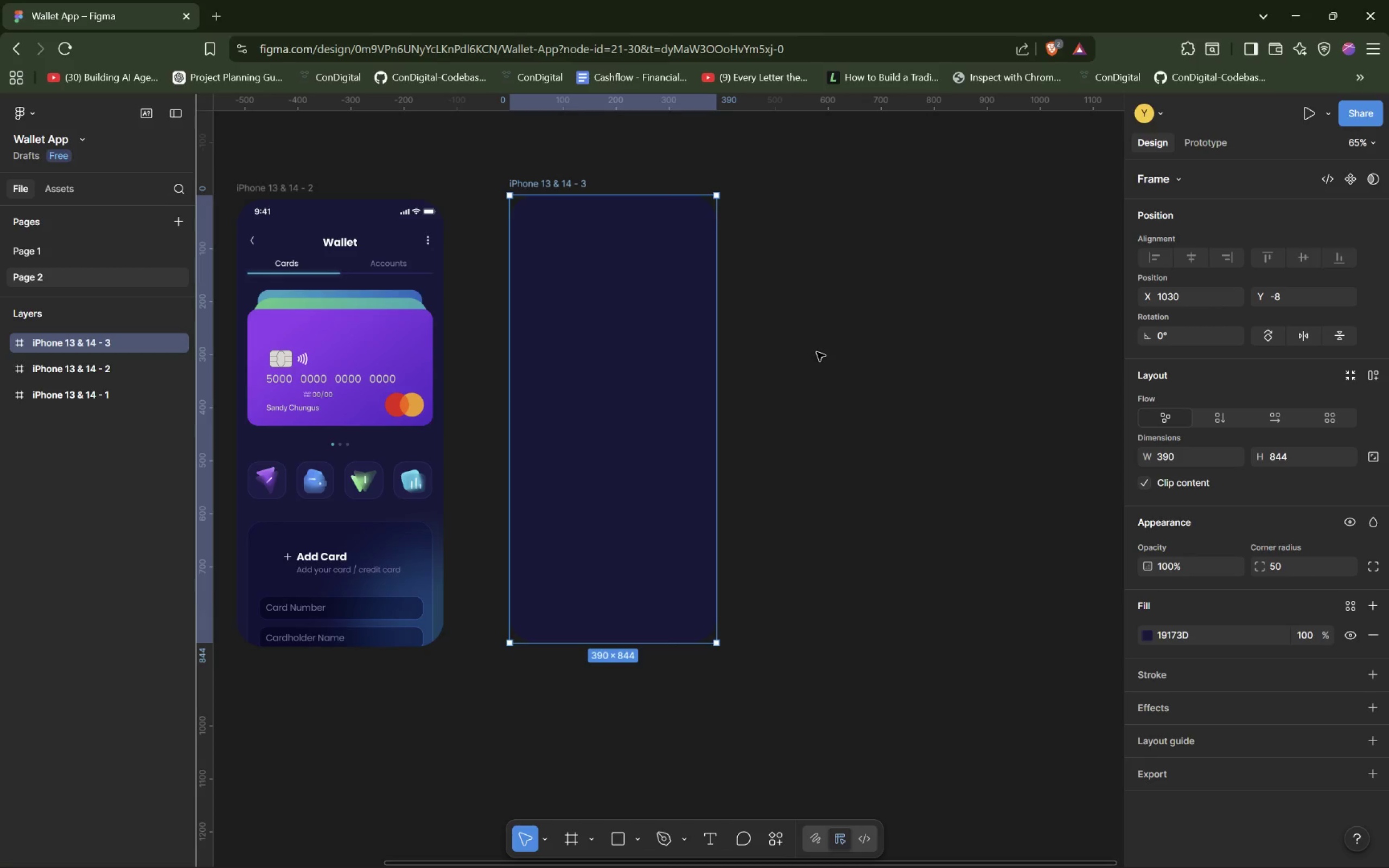 
wait(12.83)
 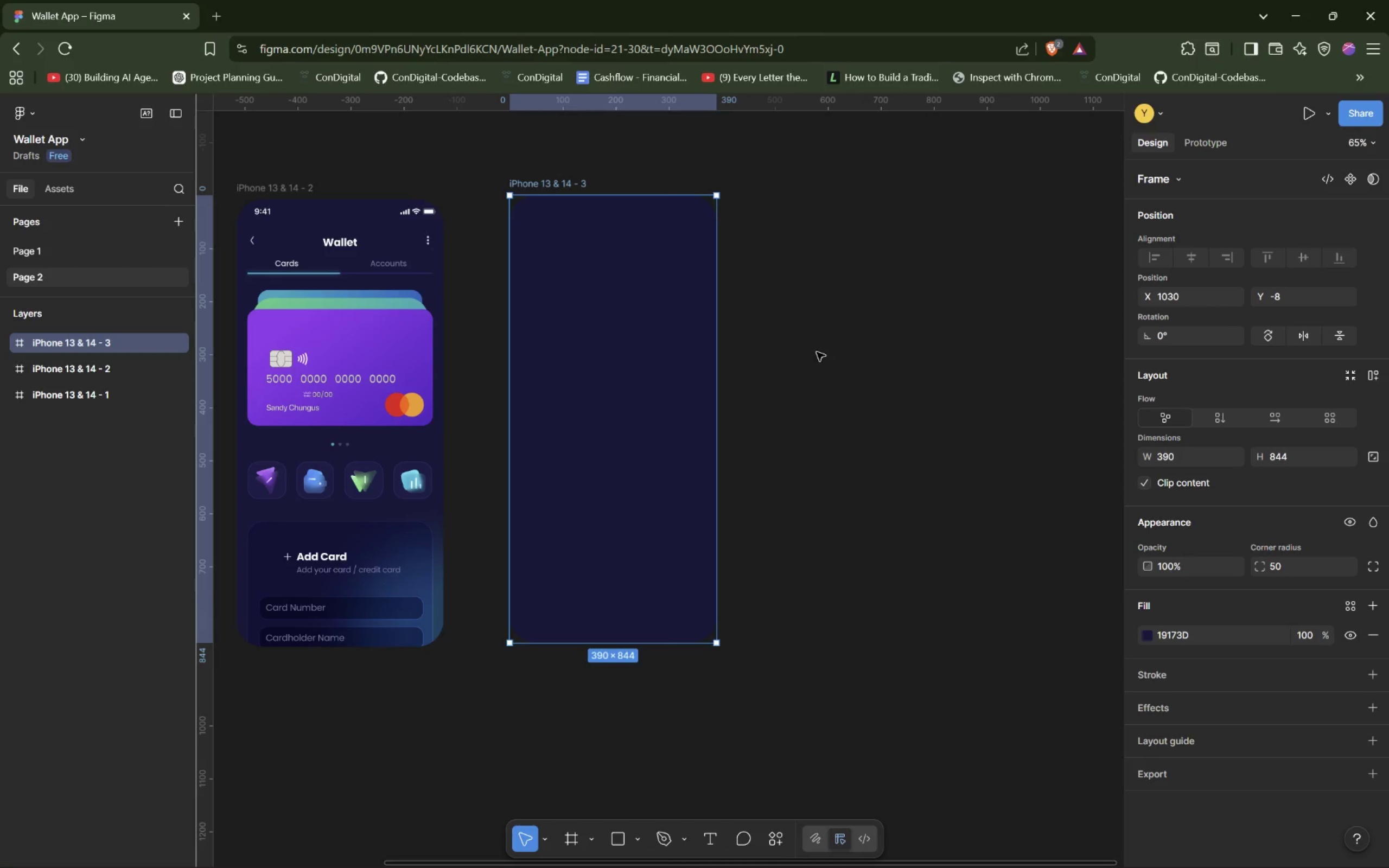 
left_click([377, 215])
 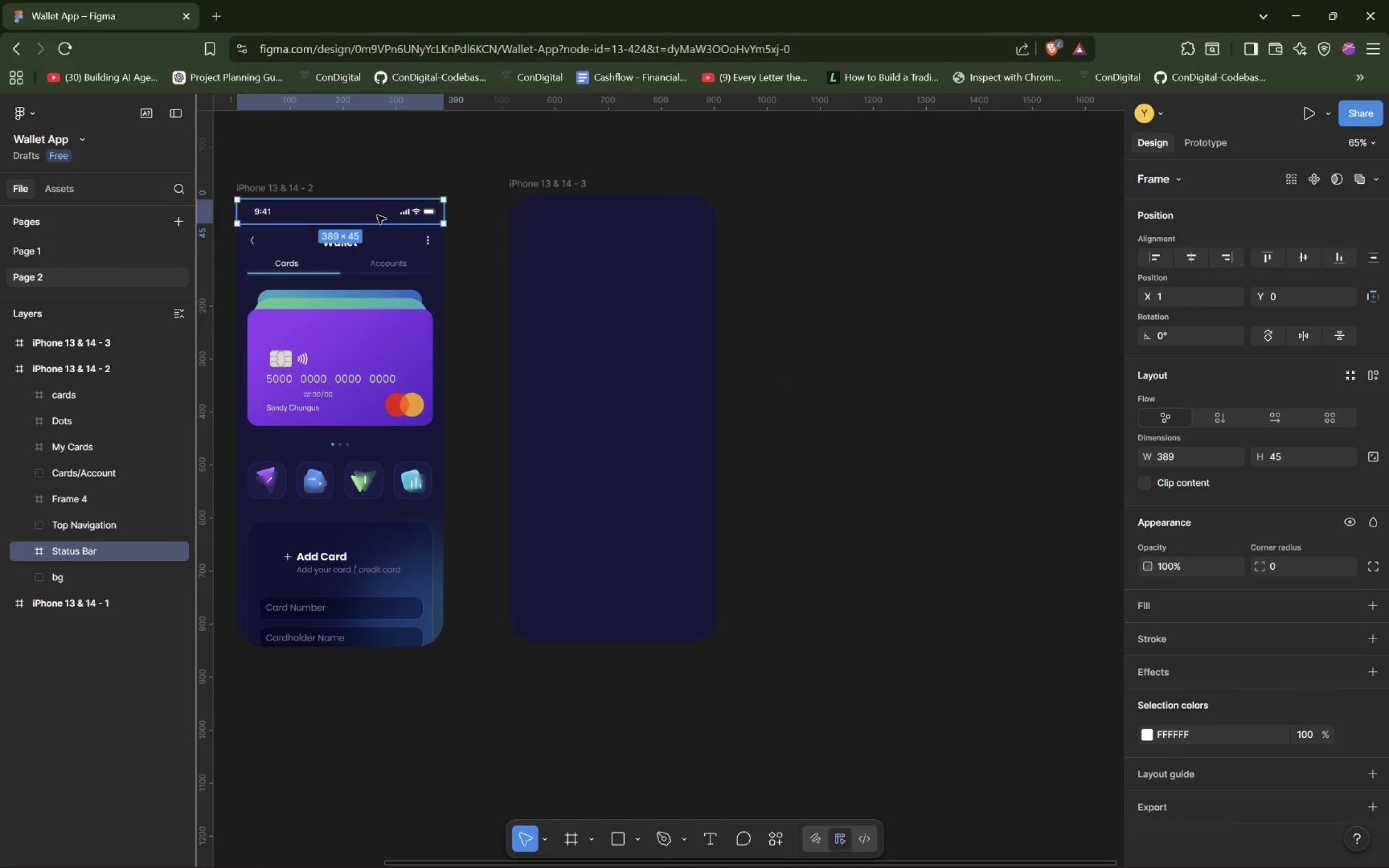 
wait(5.92)
 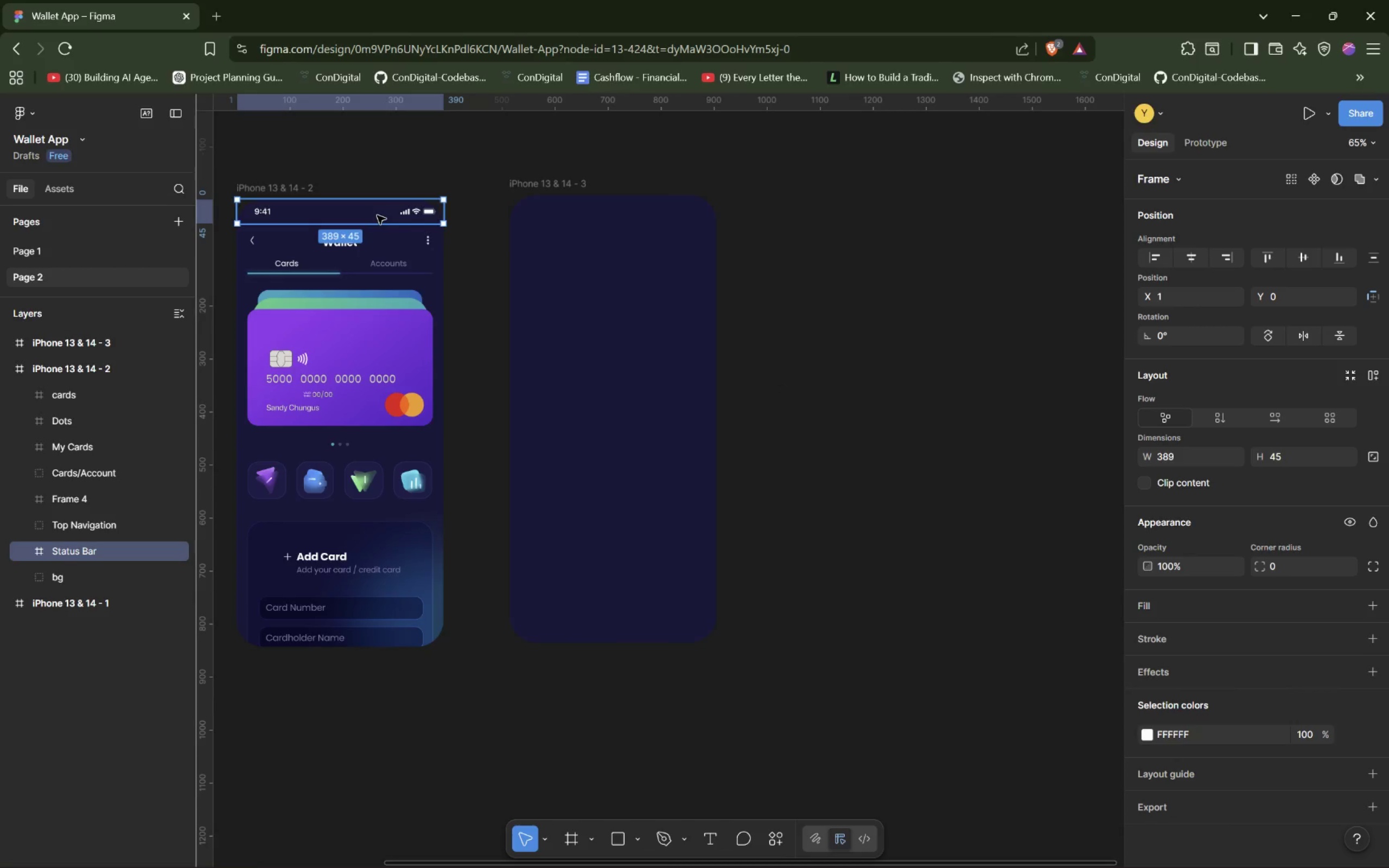 
hold_key(key=AltLeft, duration=0.41)
 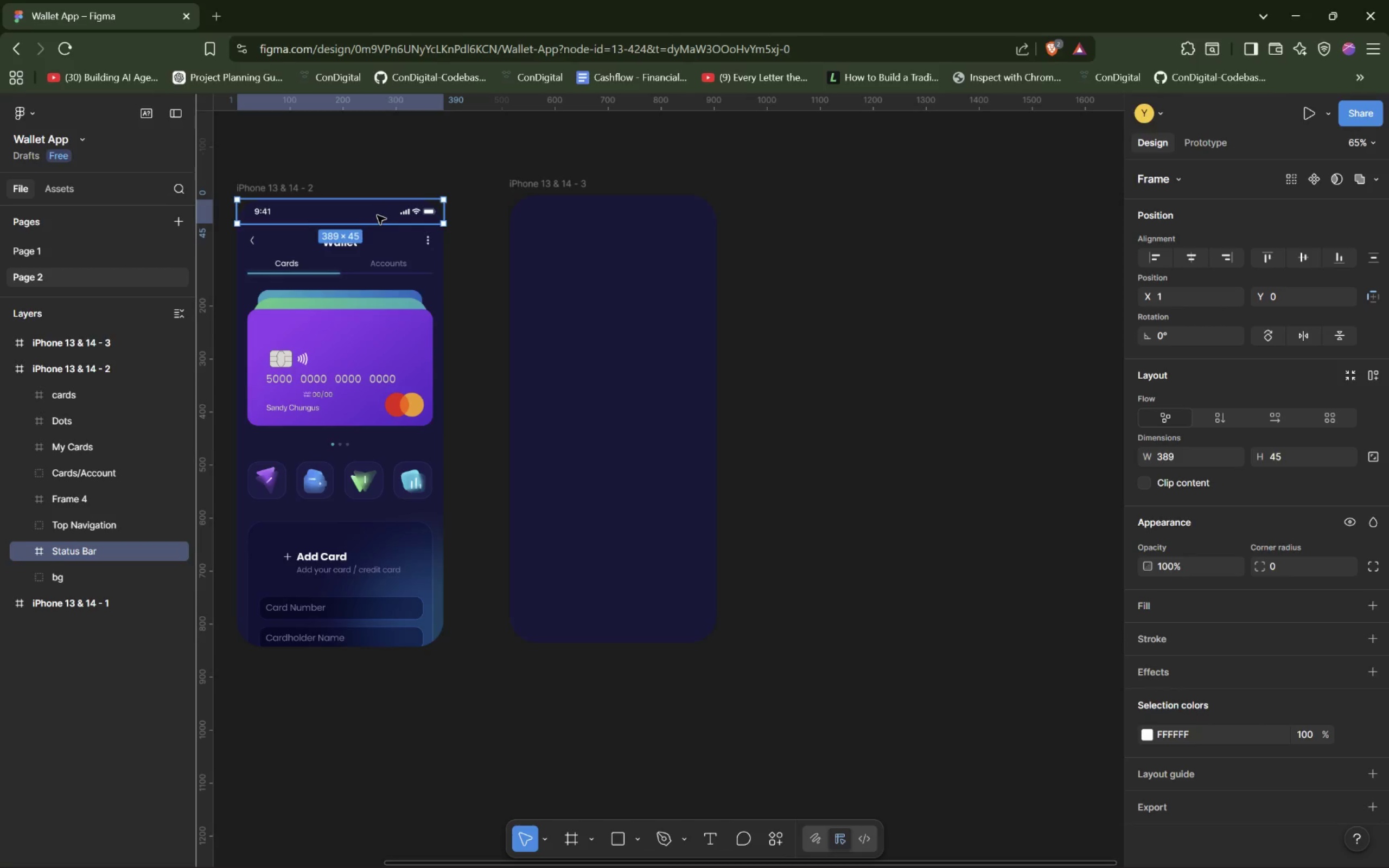 
hold_key(key=AltLeft, duration=1.5)
left_click_drag(start_coordinate=[377, 215], to_coordinate=[653, 215])
 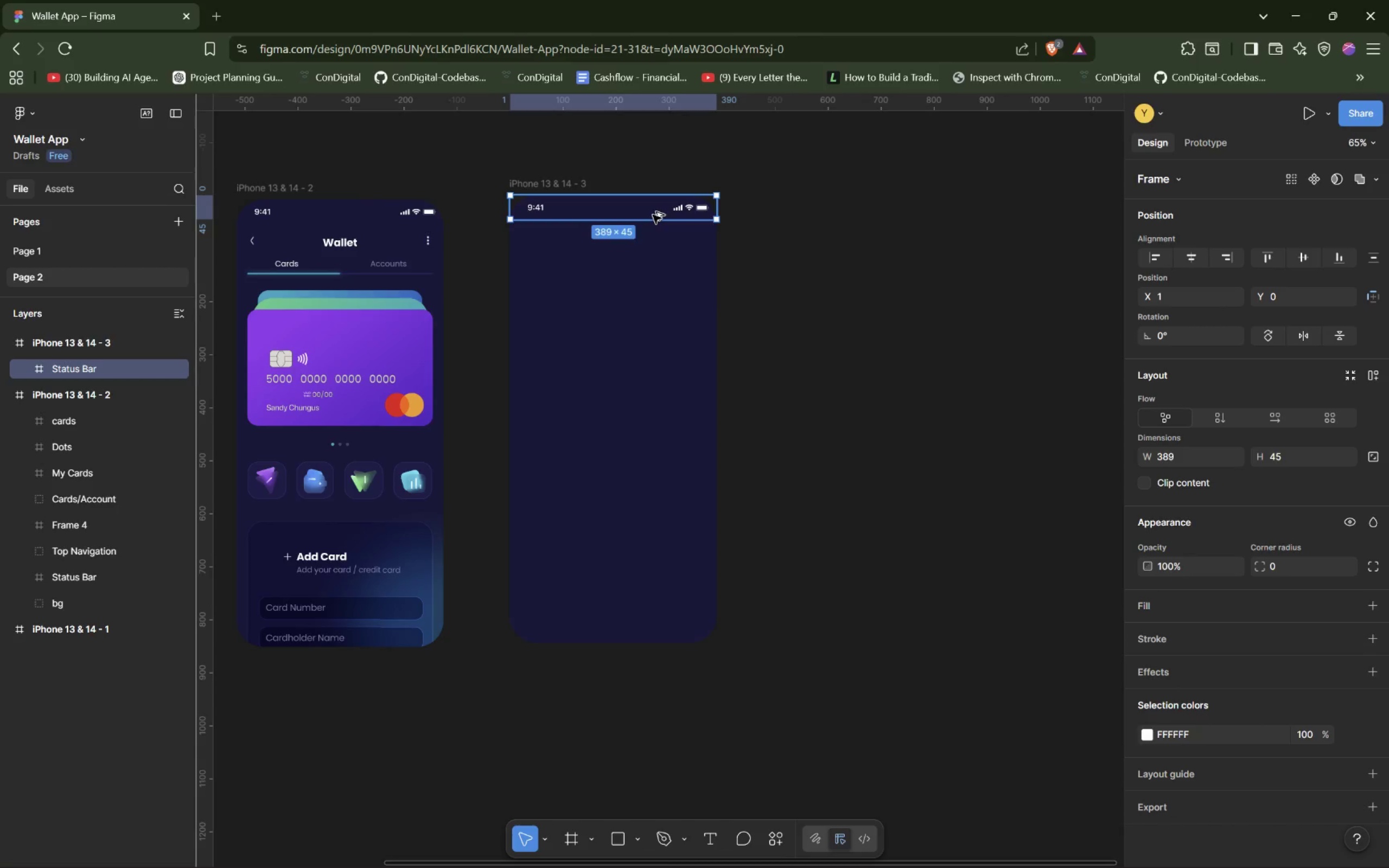 
hold_key(key=AltLeft, duration=1.53)
 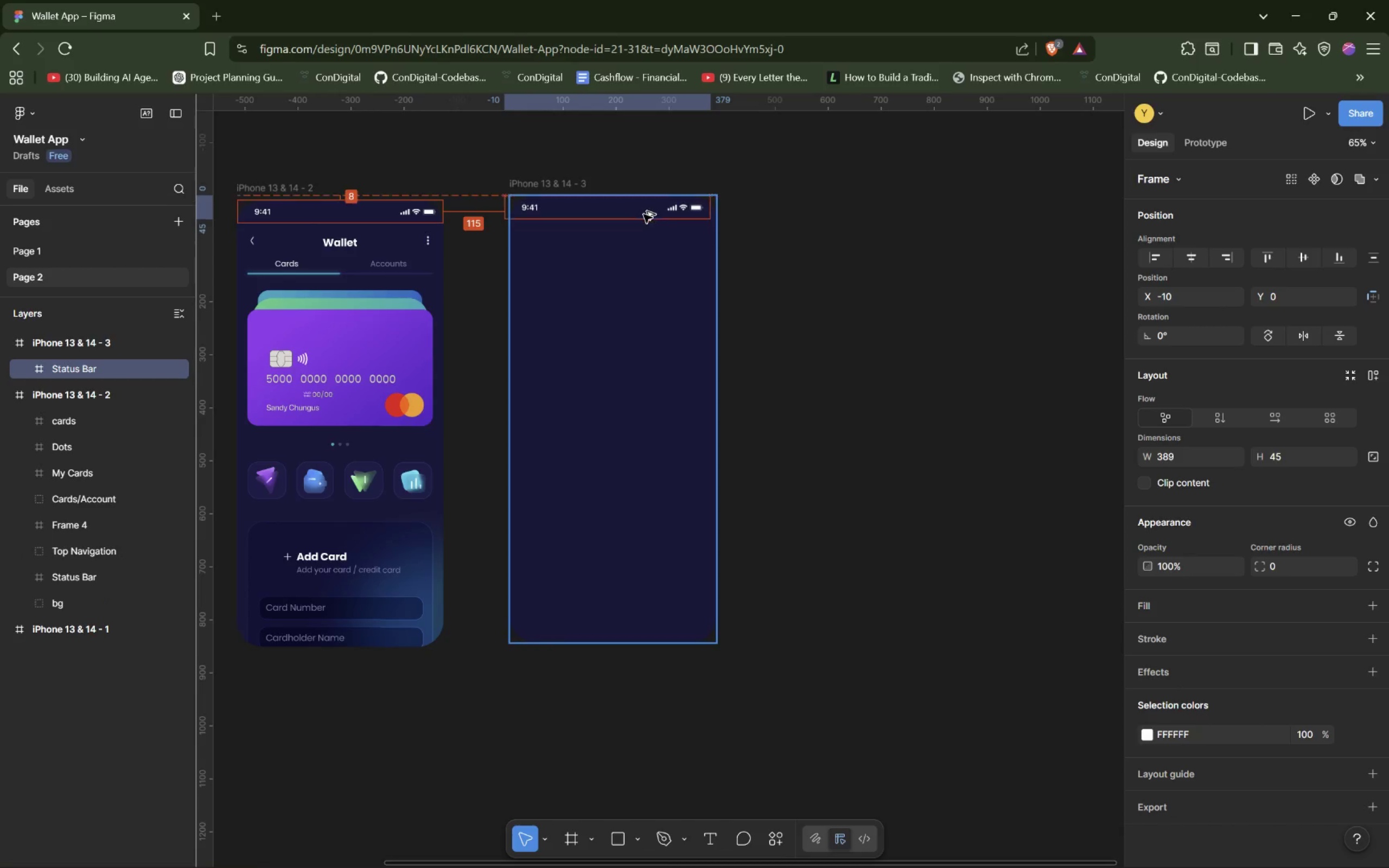 
hold_key(key=AltLeft, duration=1.52)
 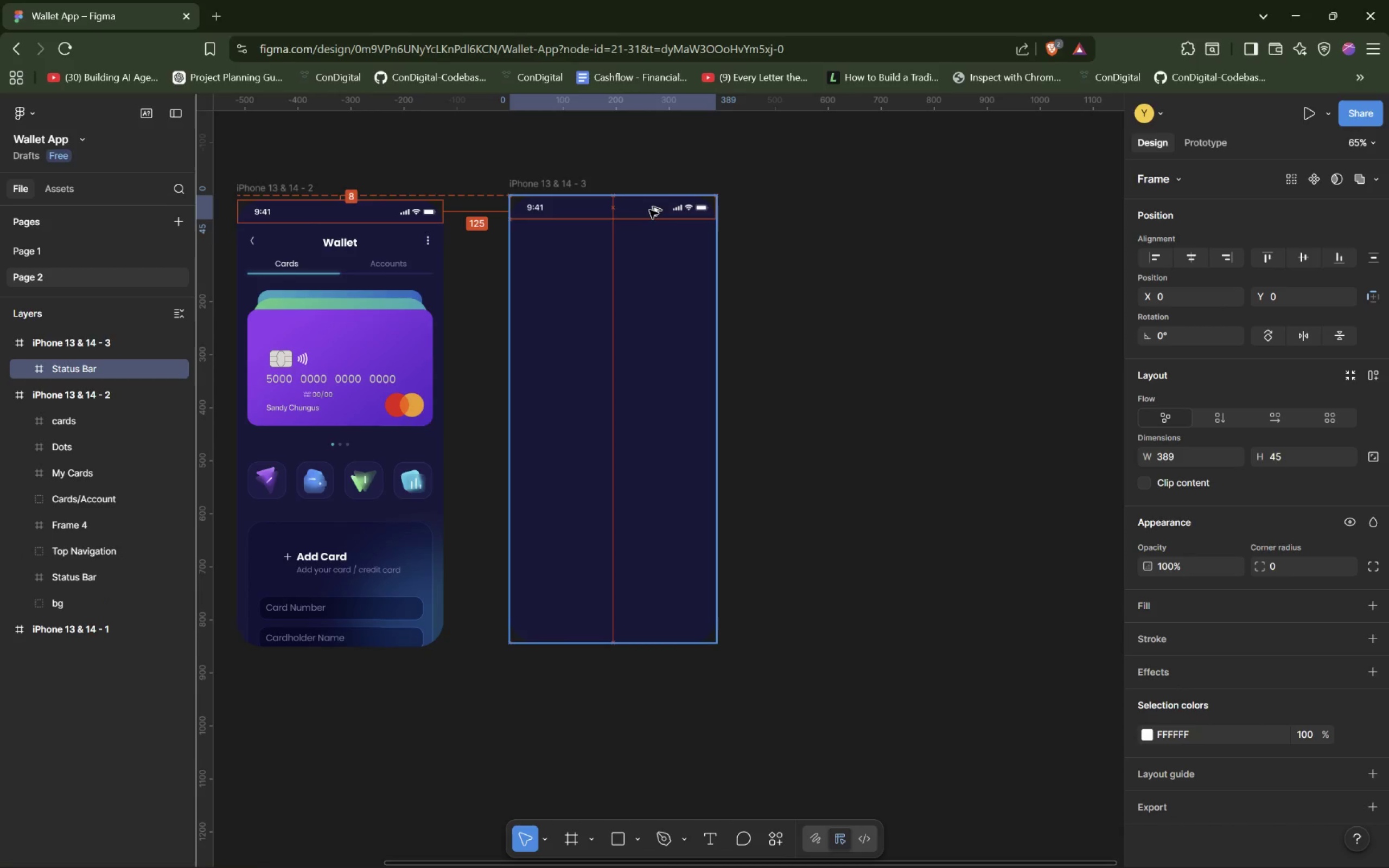 
hold_key(key=AltLeft, duration=1.5)
 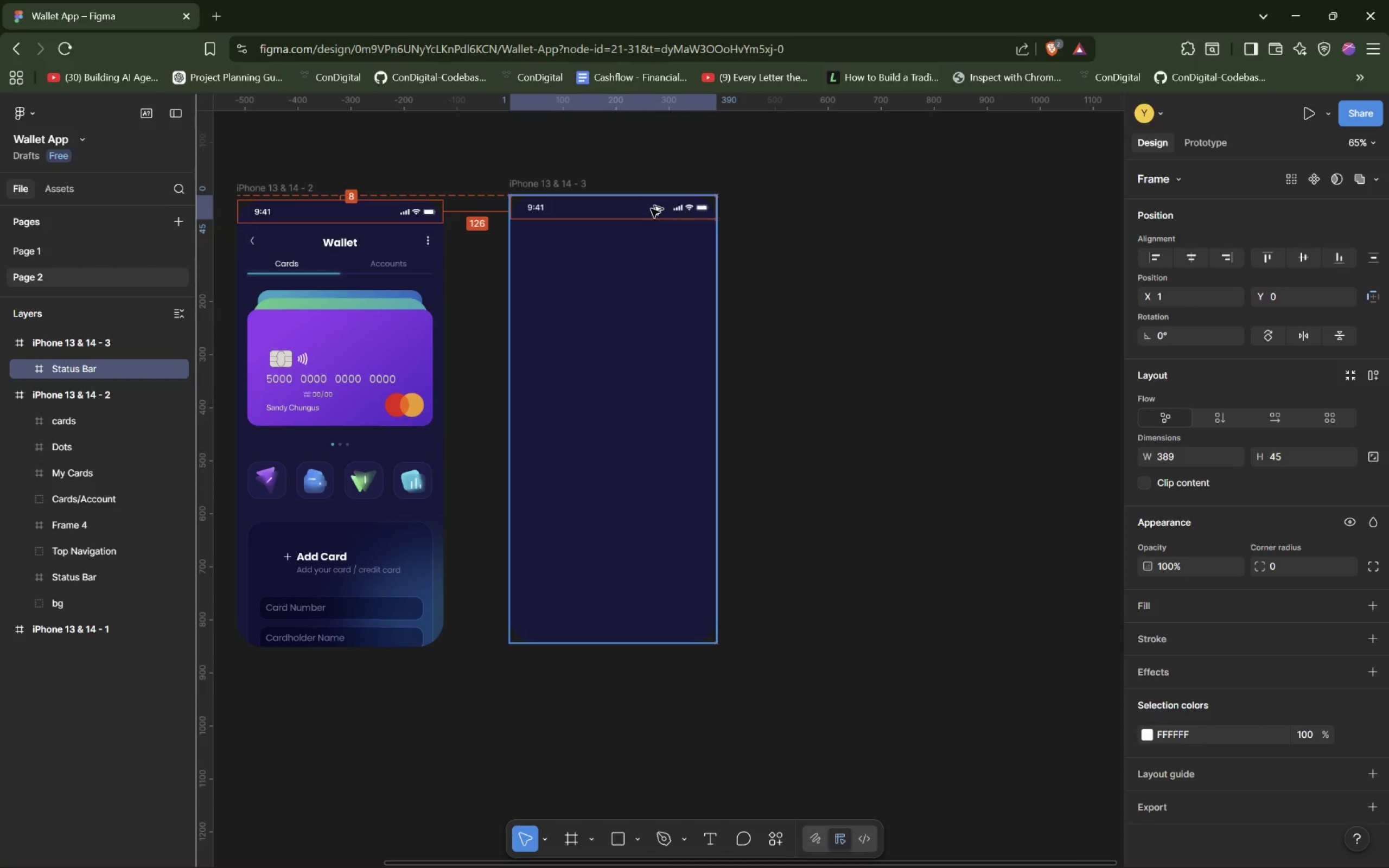 
hold_key(key=AltLeft, duration=1.5)
 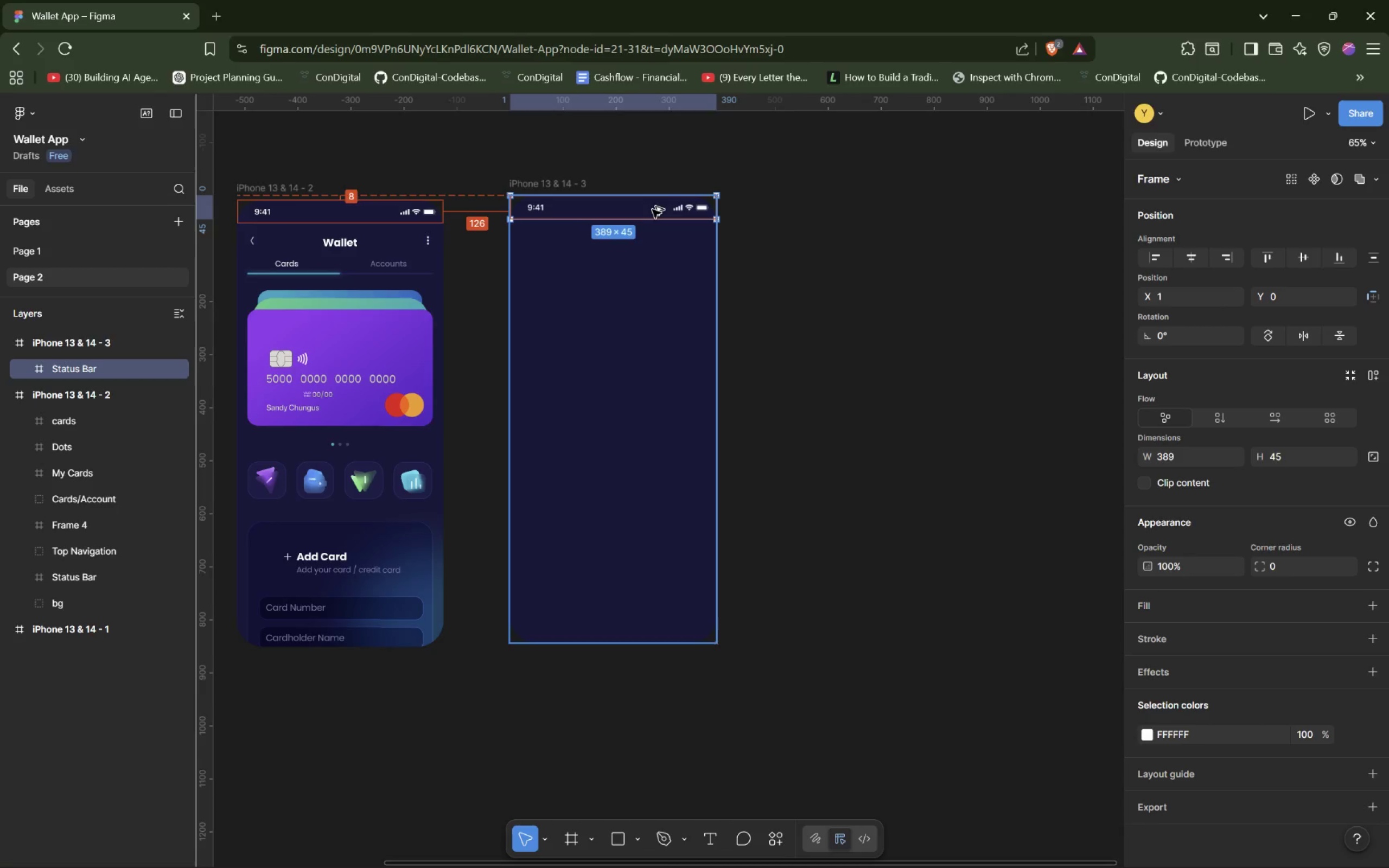 
hold_key(key=AltLeft, duration=1.51)
 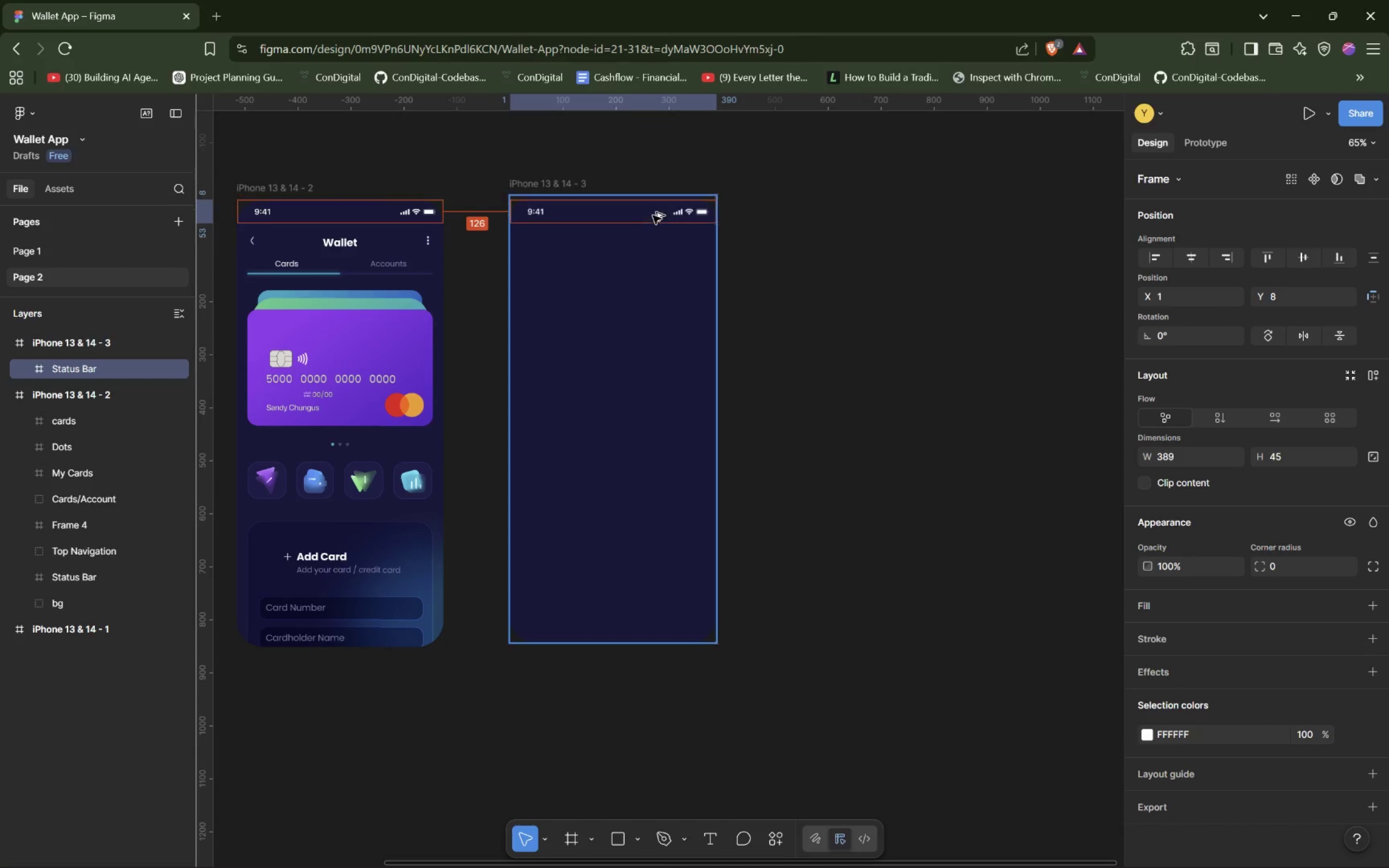 
hold_key(key=AltLeft, duration=1.52)
 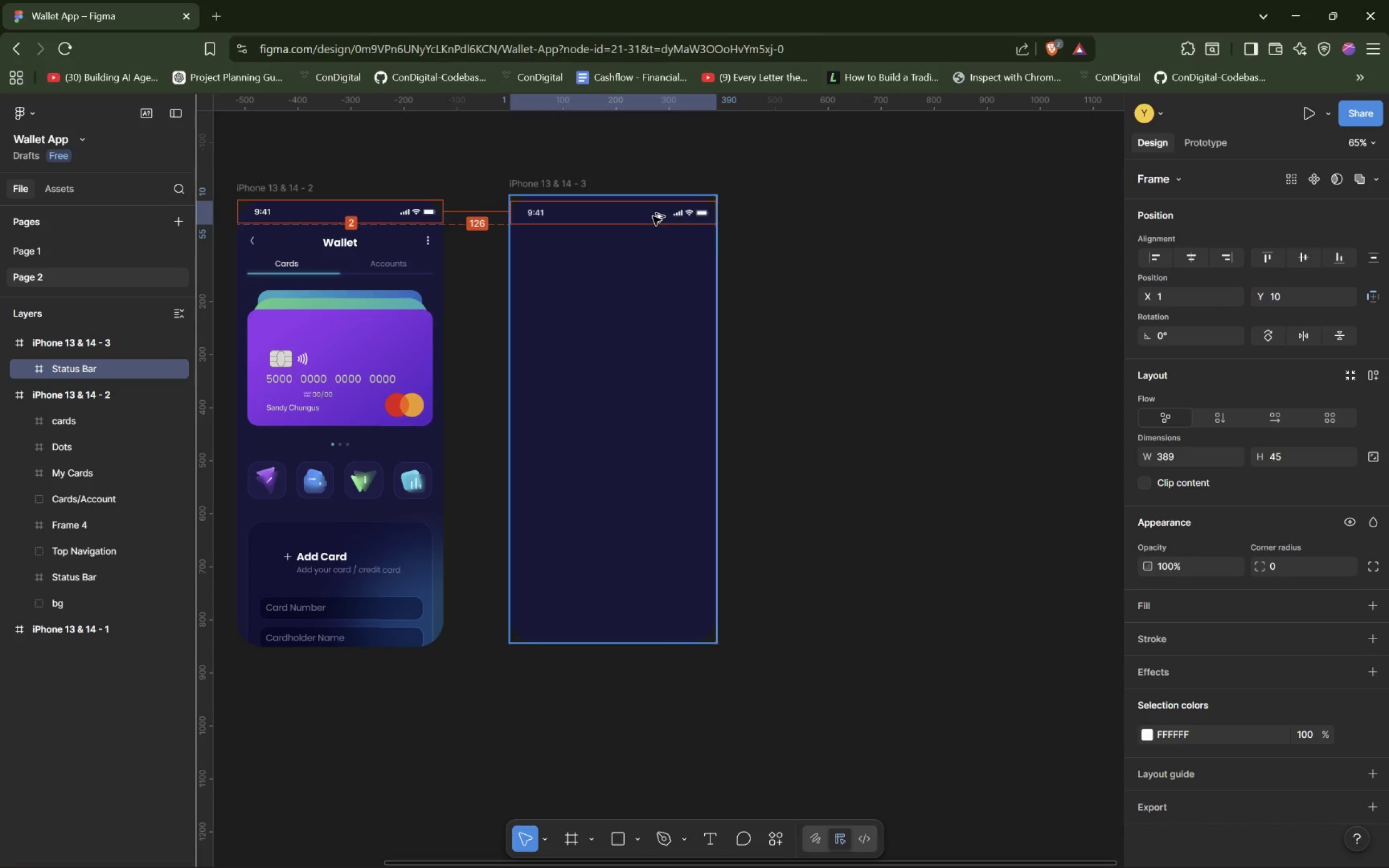 
hold_key(key=AltLeft, duration=1.52)
 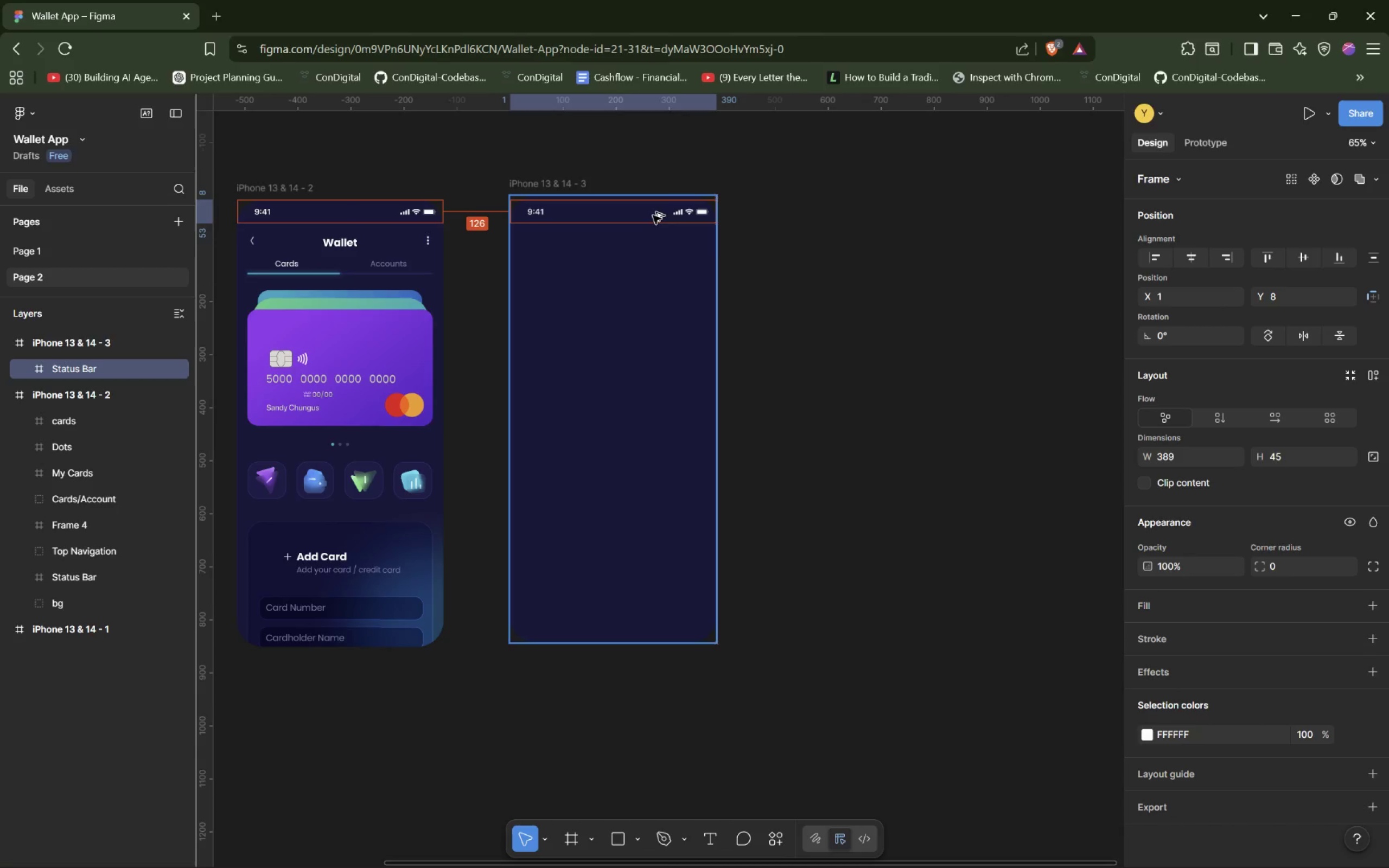 
hold_key(key=AltLeft, duration=1.51)
 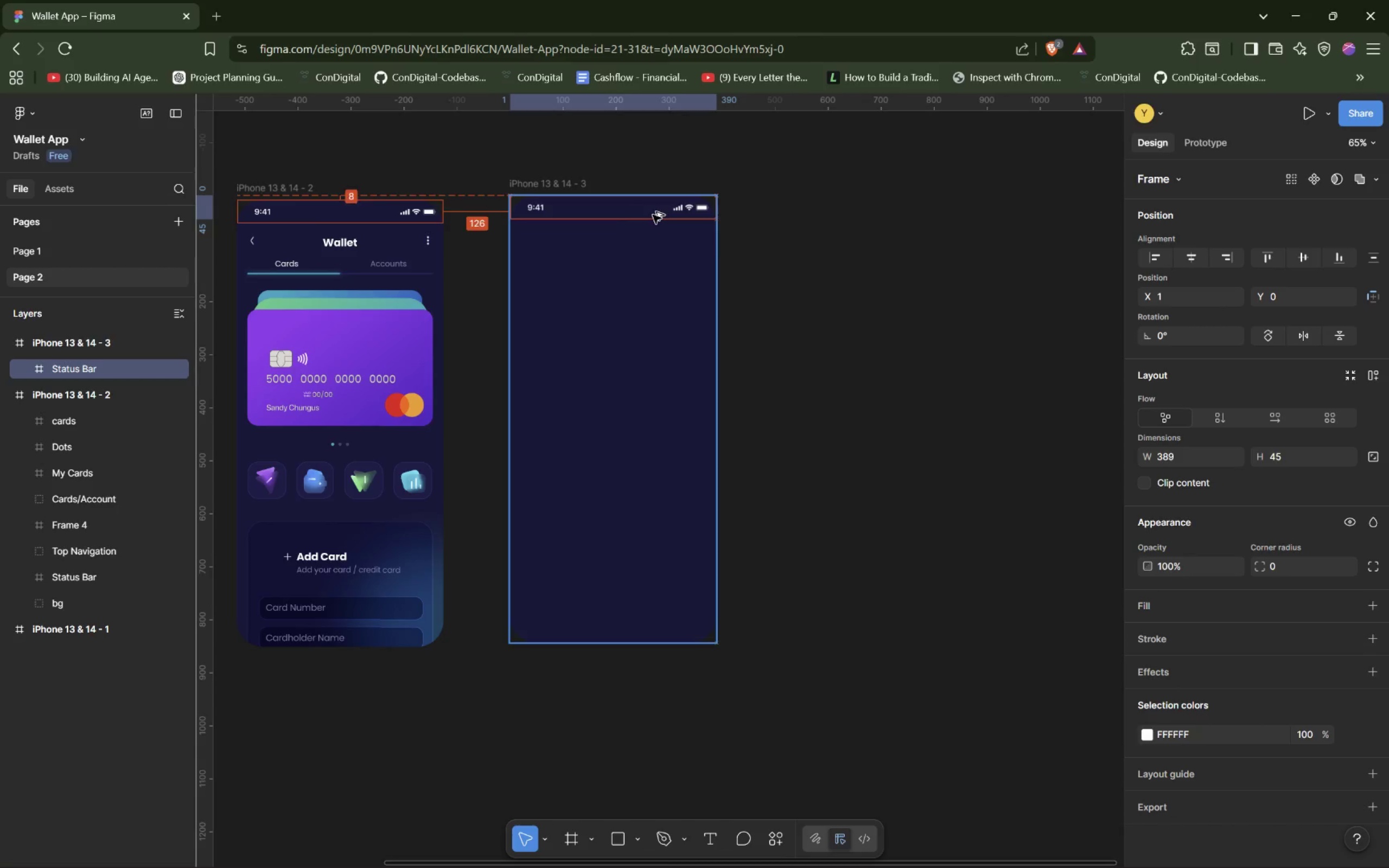 
hold_key(key=AltLeft, duration=1.27)
 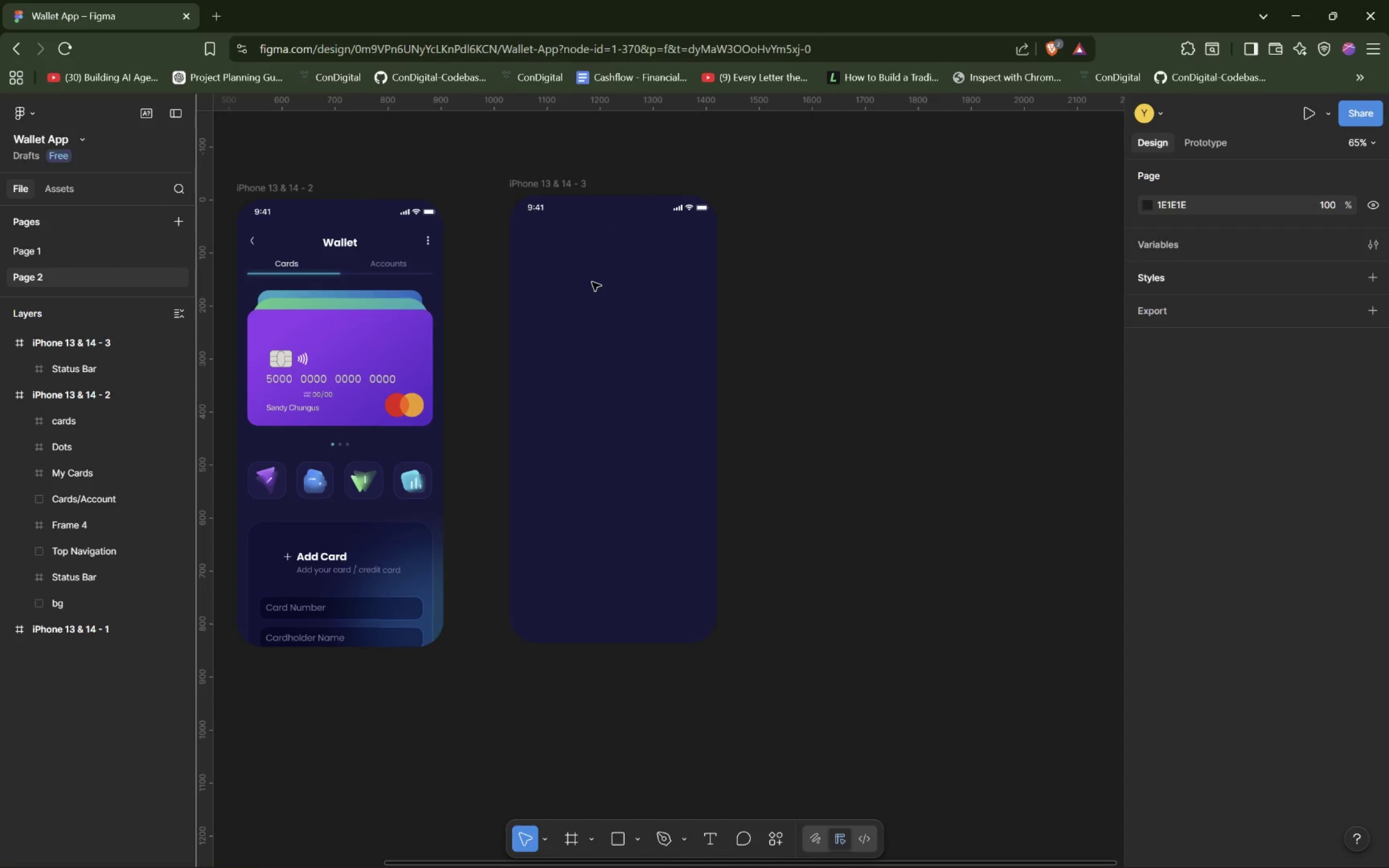 
left_click_drag(start_coordinate=[615, 282], to_coordinate=[583, 283])
 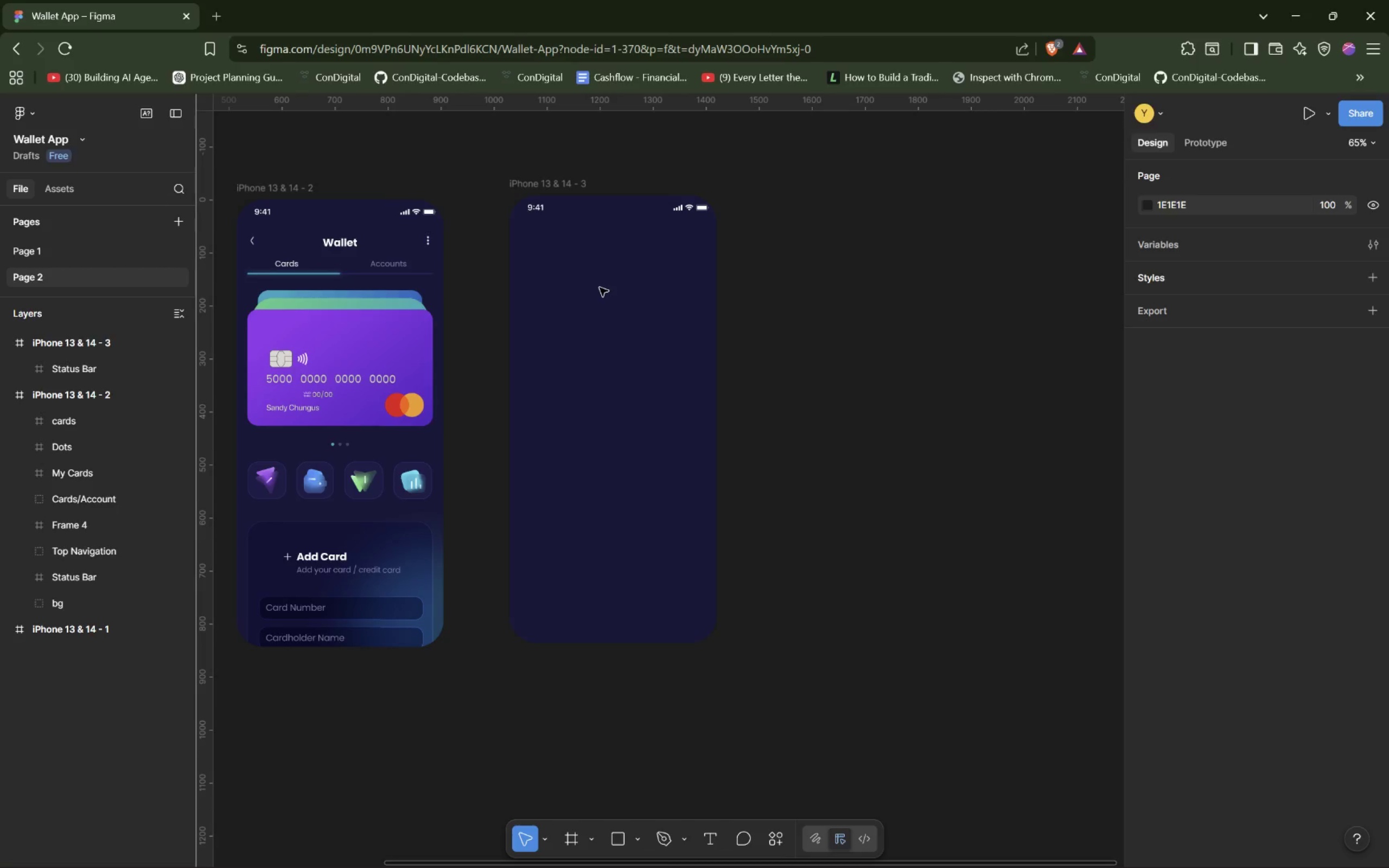 
hold_key(key=ControlLeft, duration=1.2)
left_click_drag(start_coordinate=[600, 286], to_coordinate=[575, 281])
 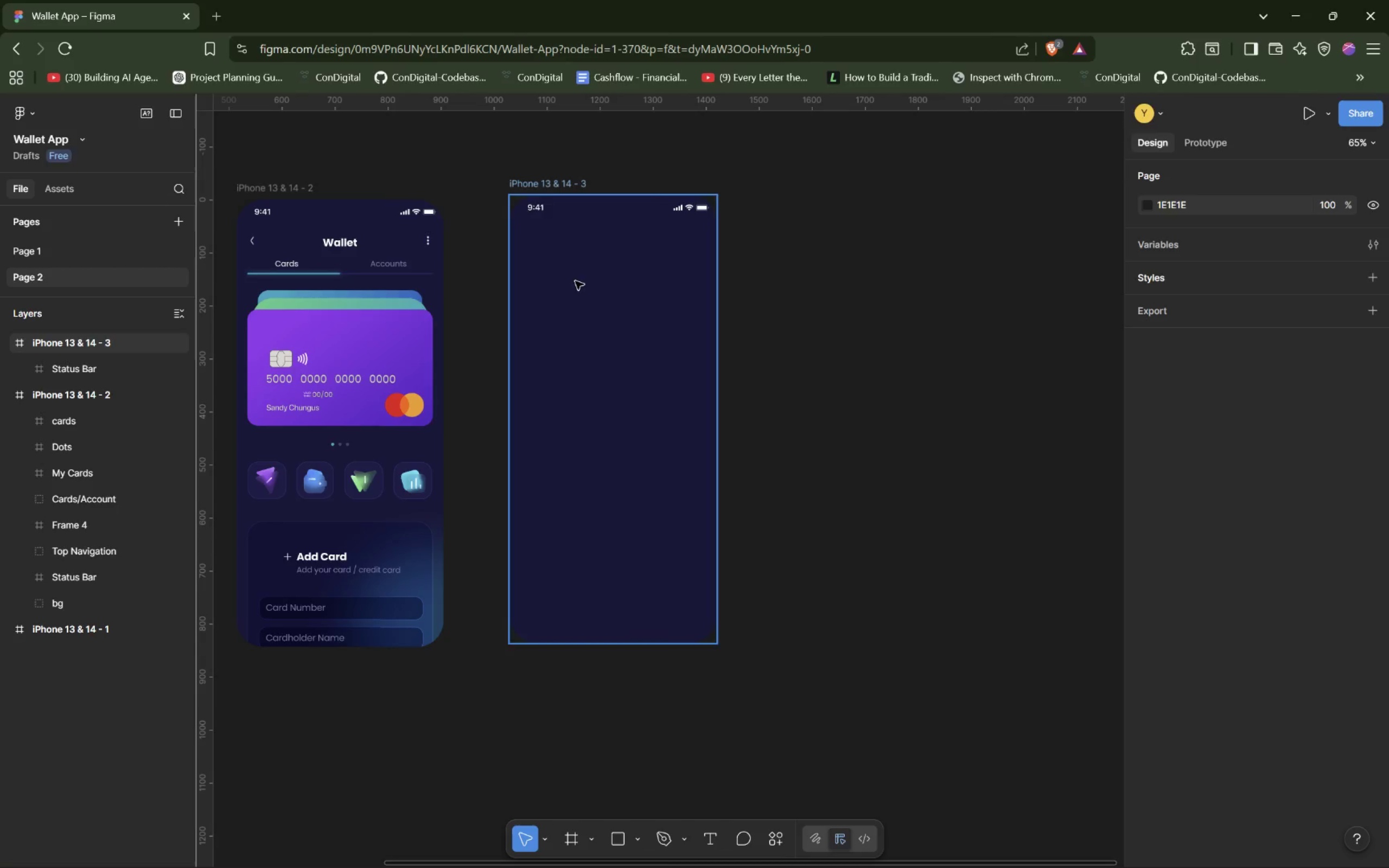 
left_click([617, 309])
 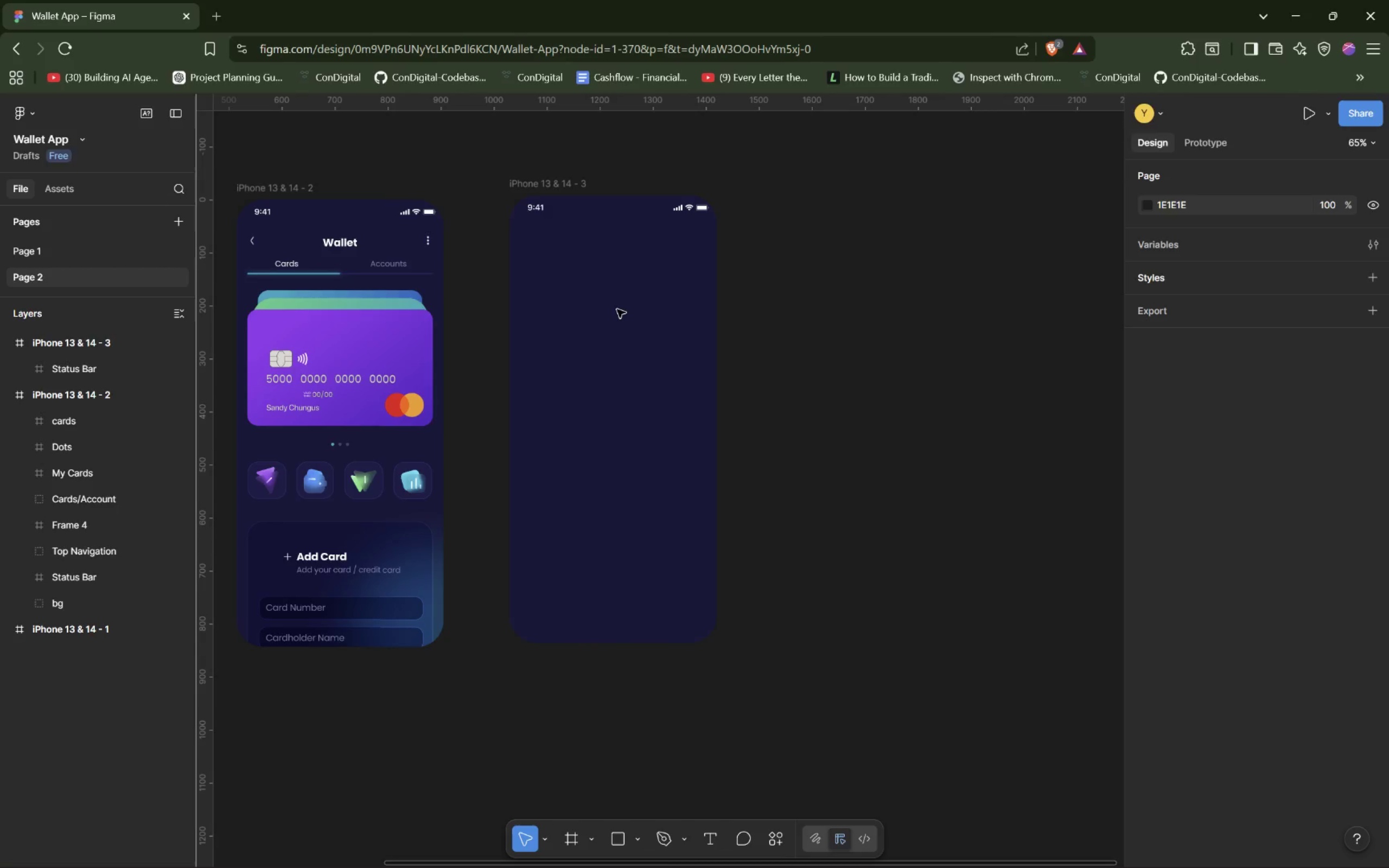 
left_click([617, 309])
 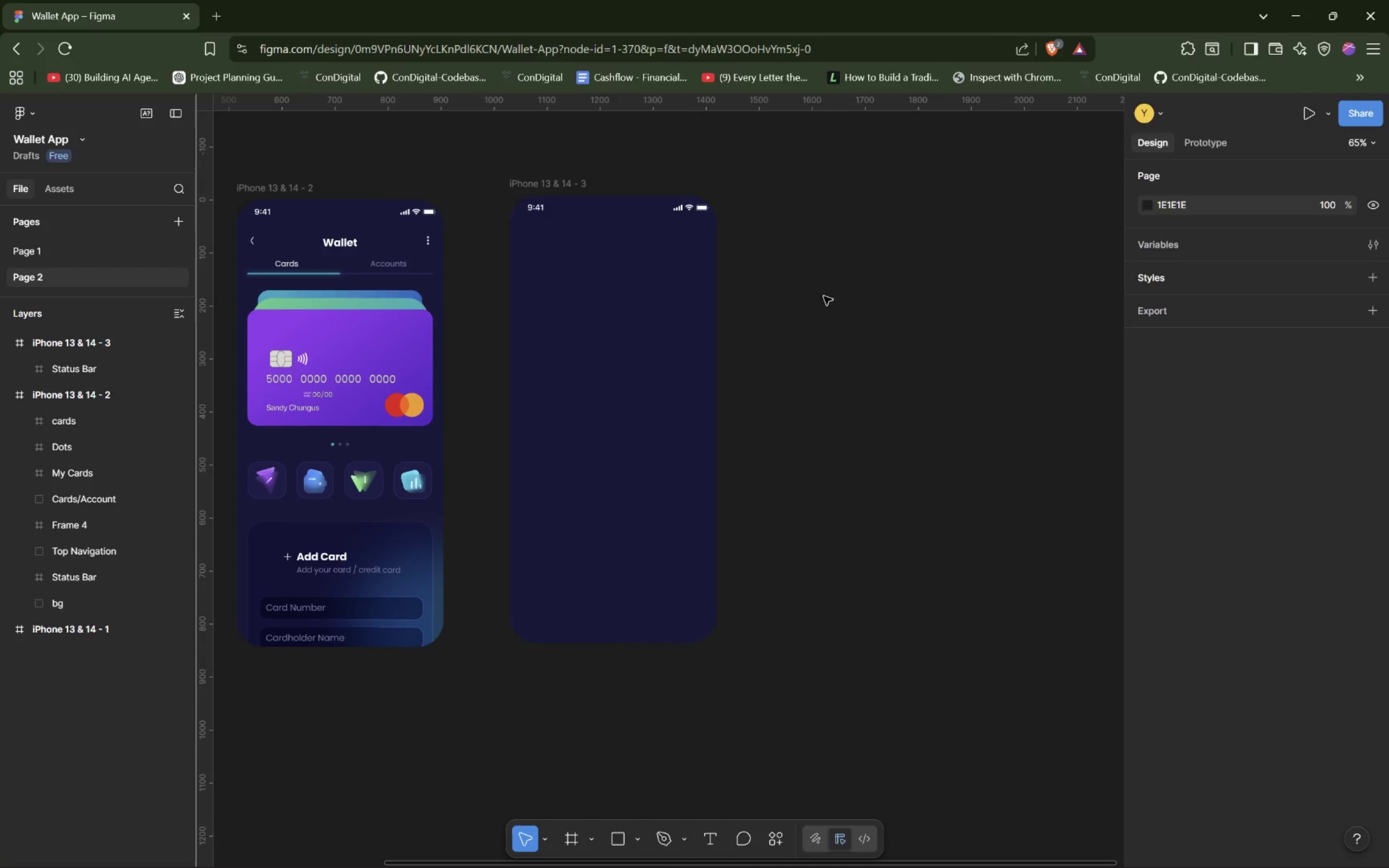 
double_click([654, 303])
 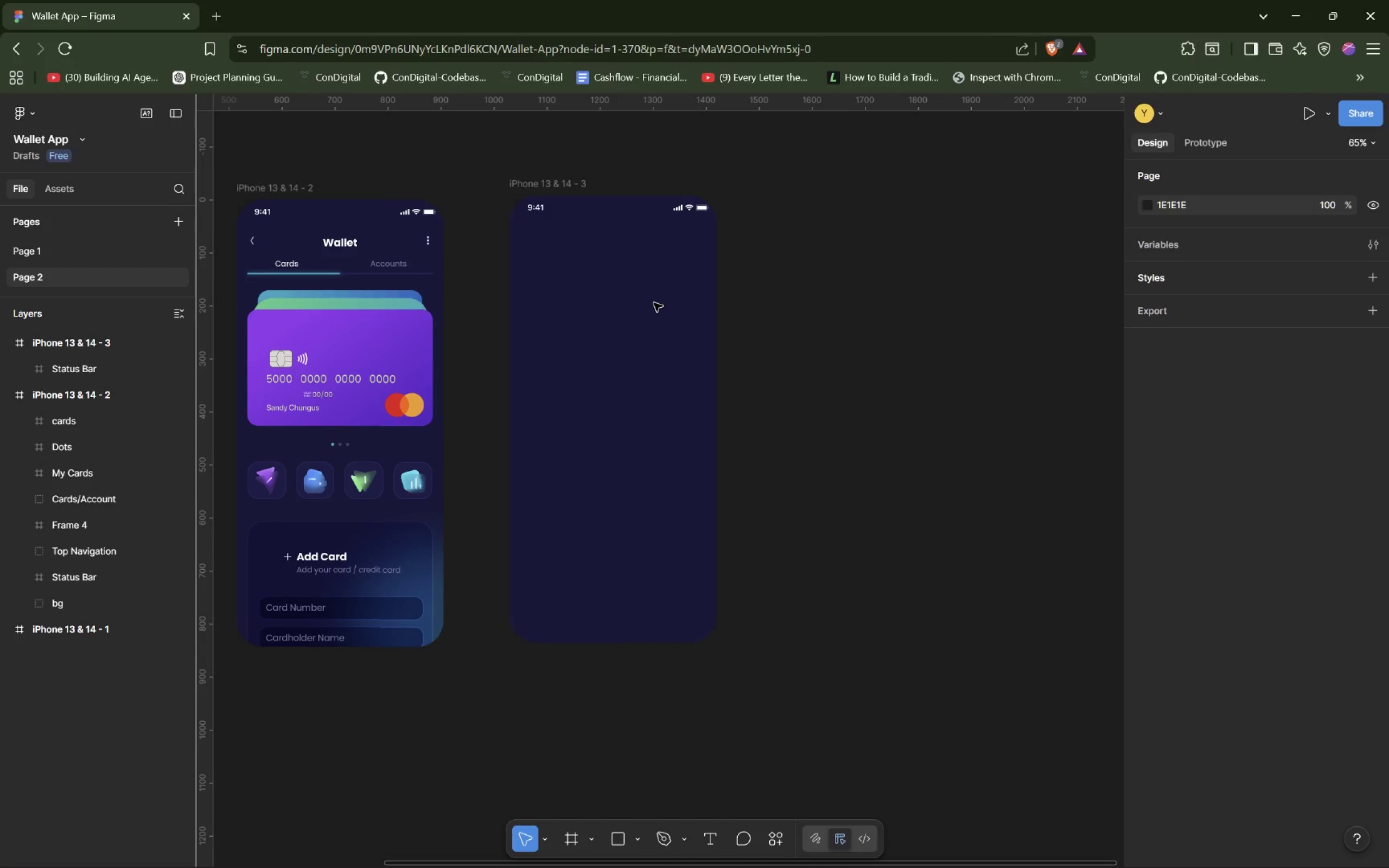 
triple_click([654, 302])
 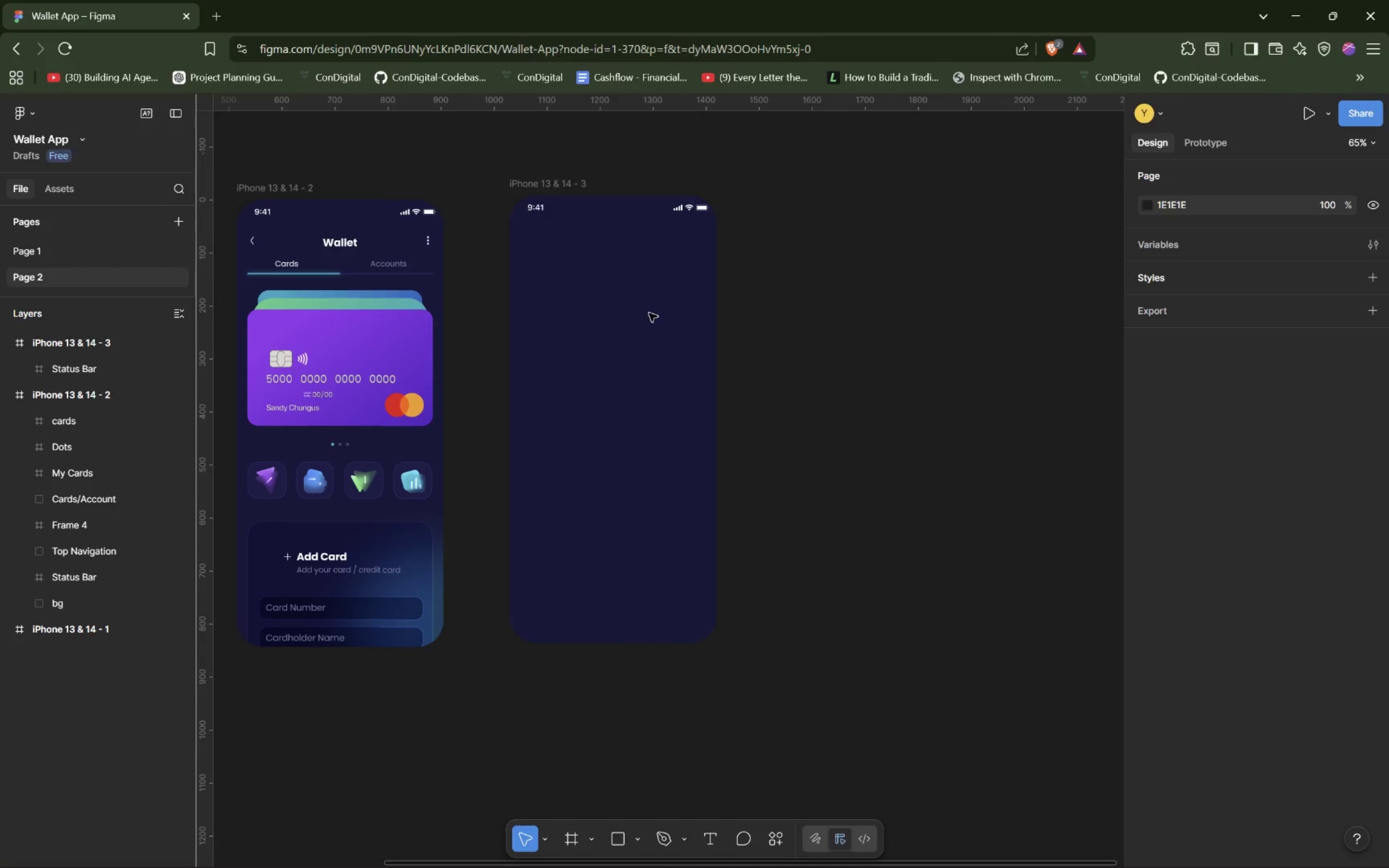 
triple_click([649, 314])
 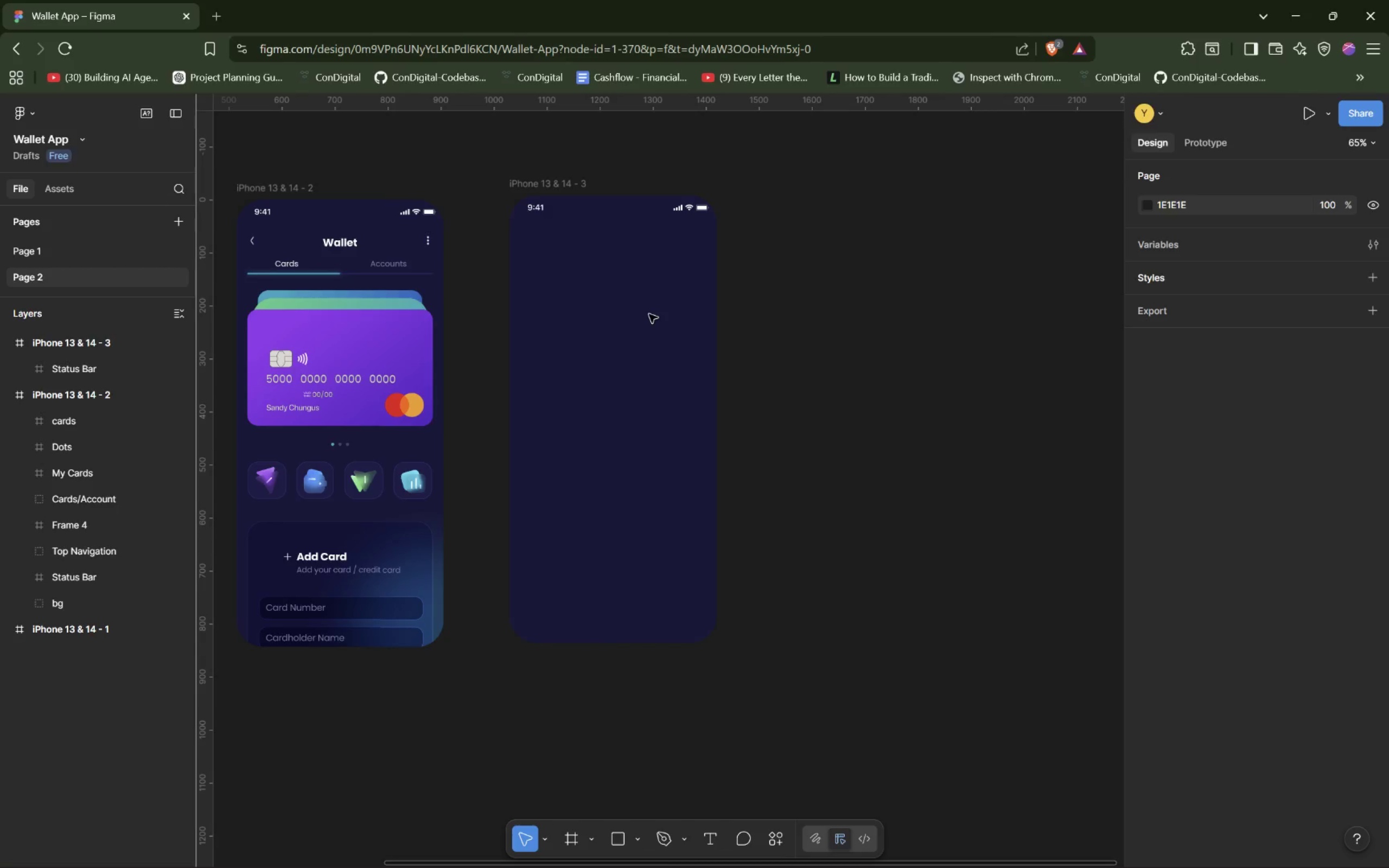 
triple_click([649, 314])
 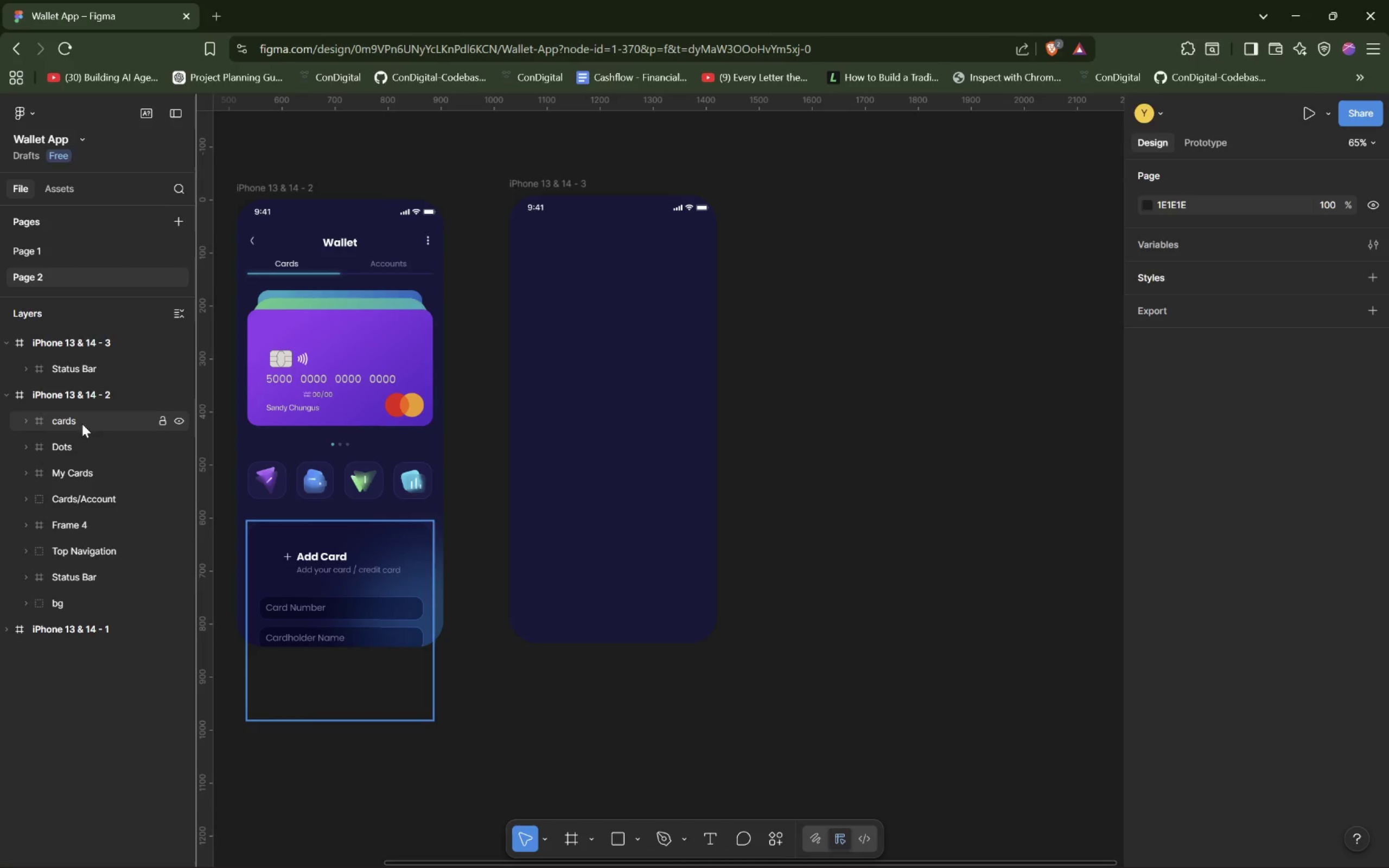 
left_click([5, 397])
 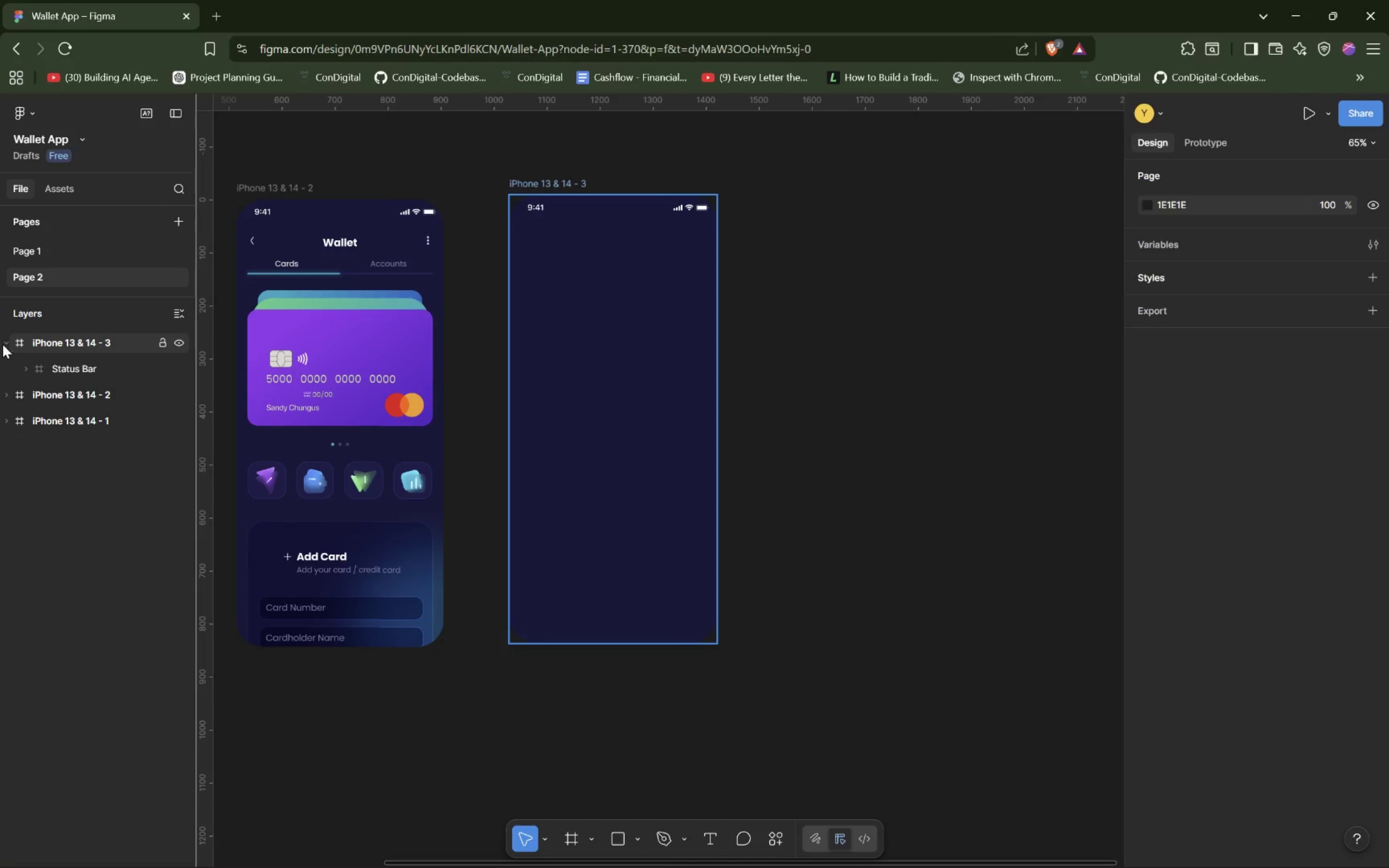 
left_click([3, 342])
 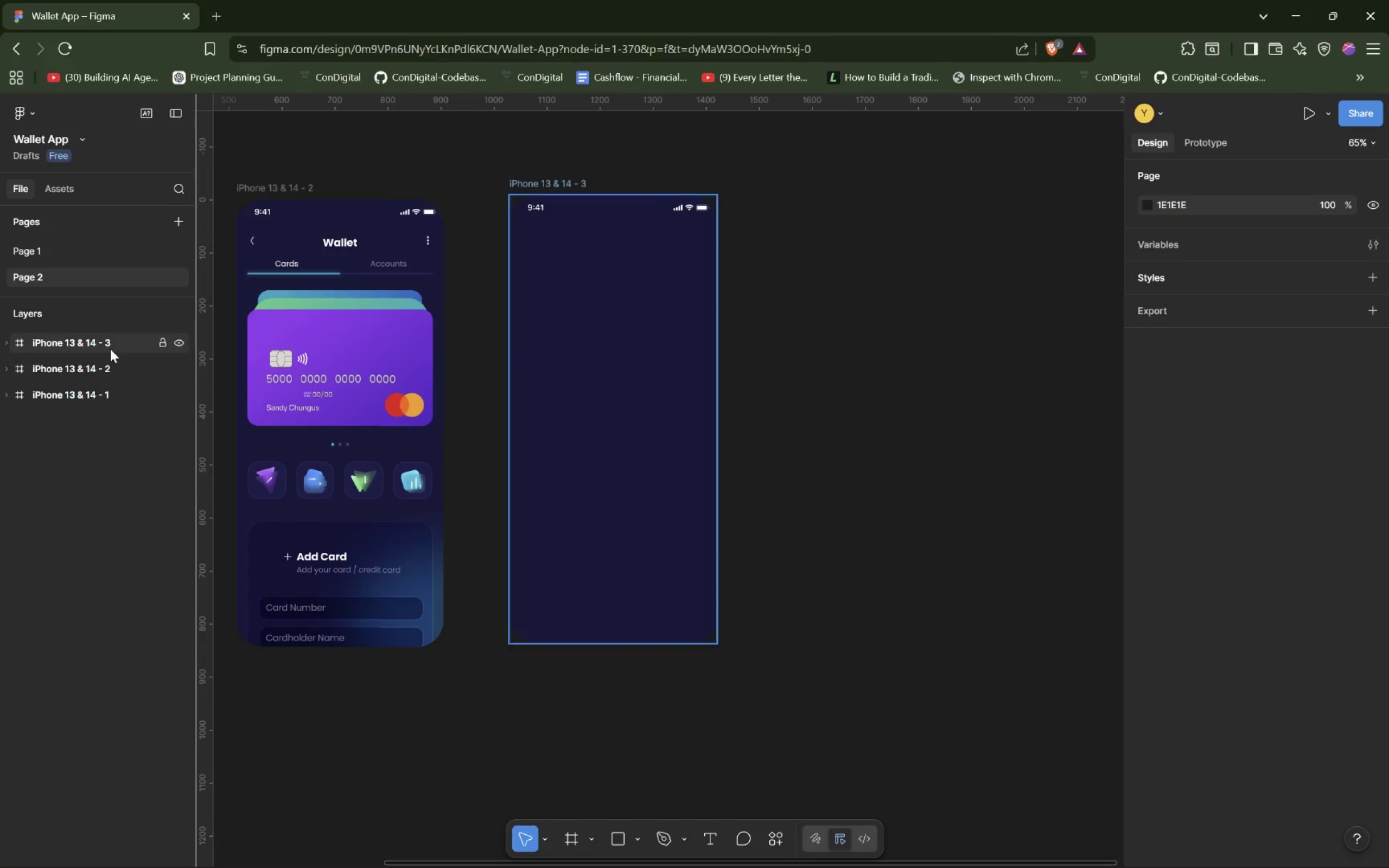 
left_click([73, 346])
 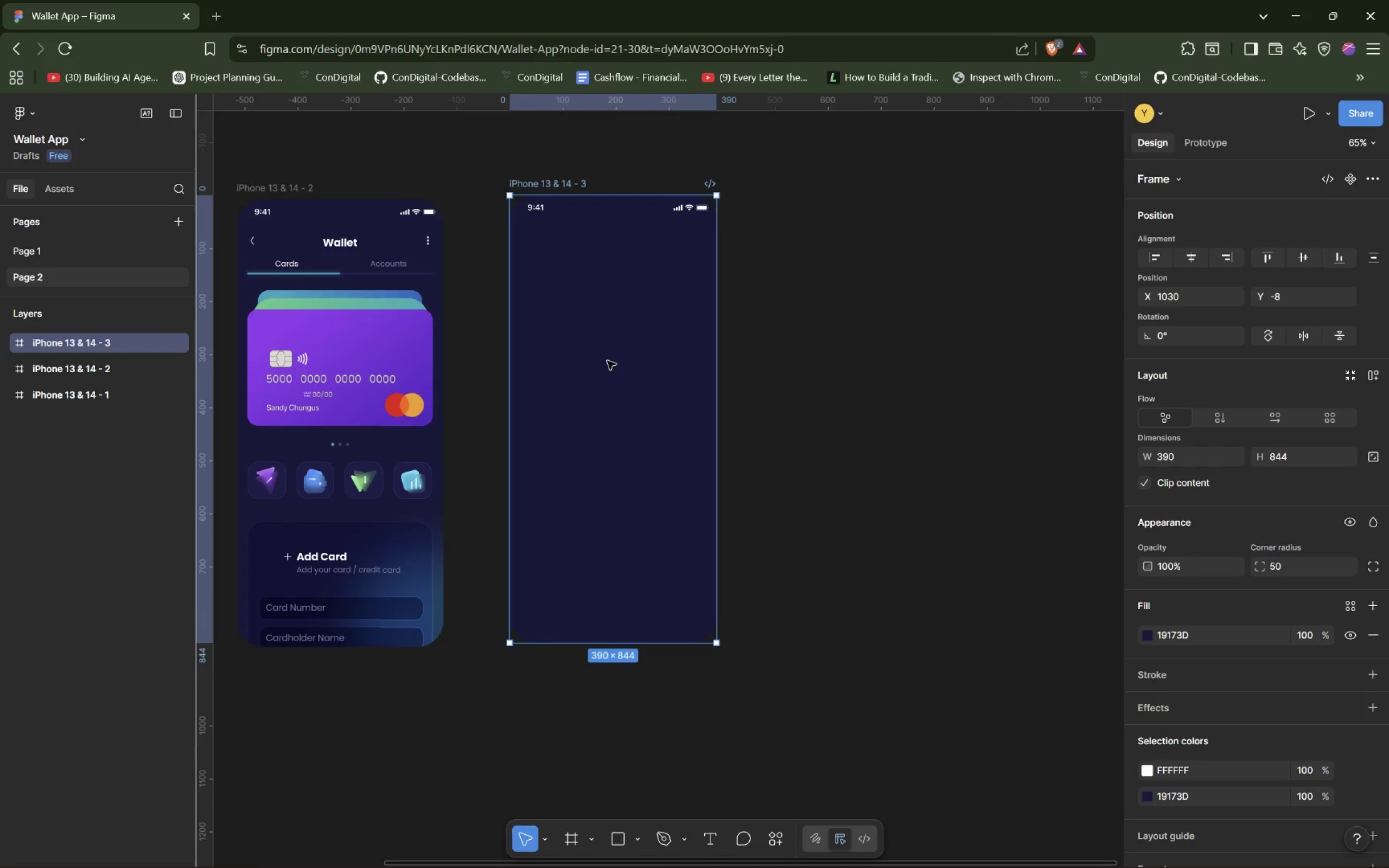 
left_click_drag(start_coordinate=[607, 361], to_coordinate=[538, 363])
 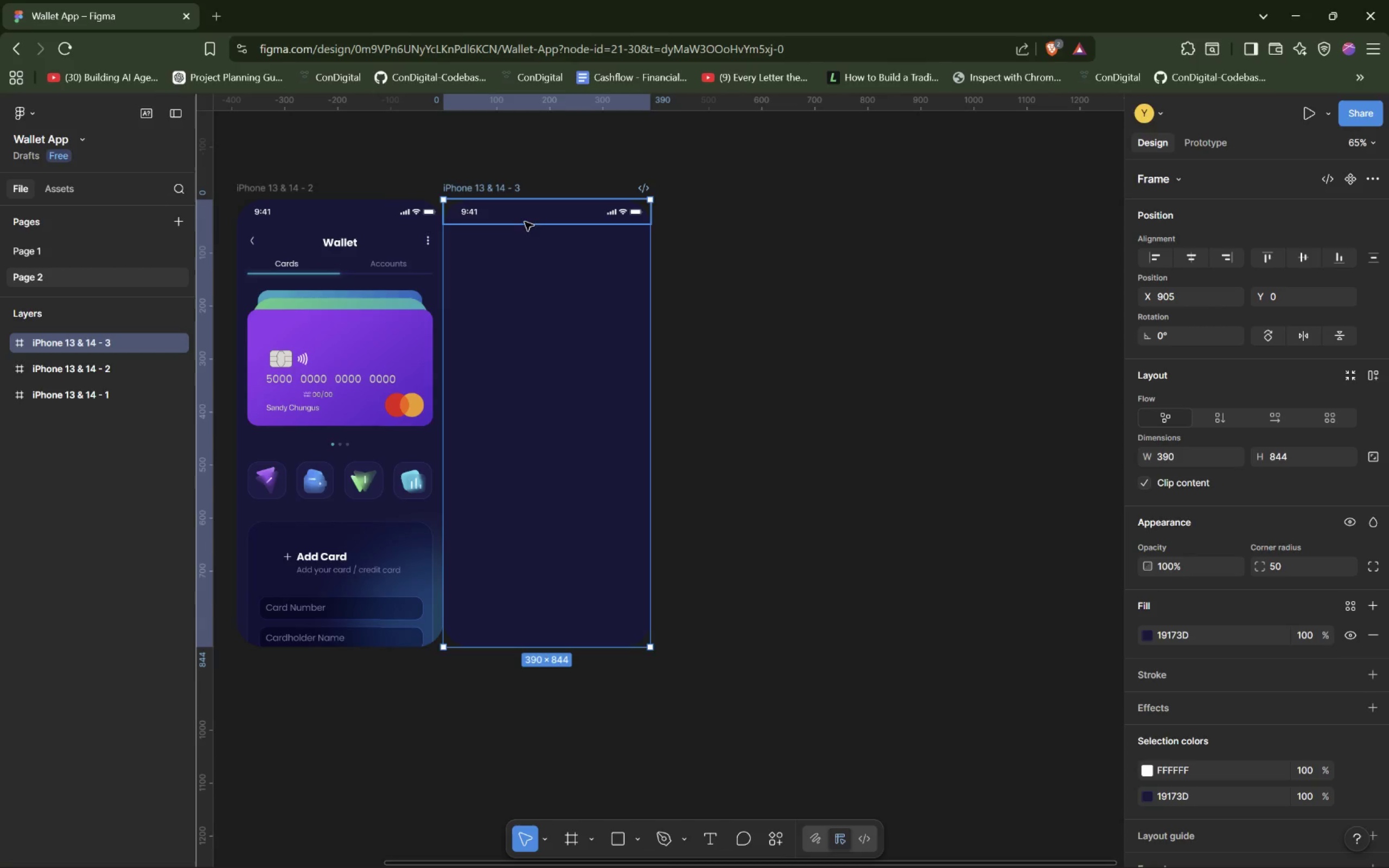 
left_click([528, 216])
 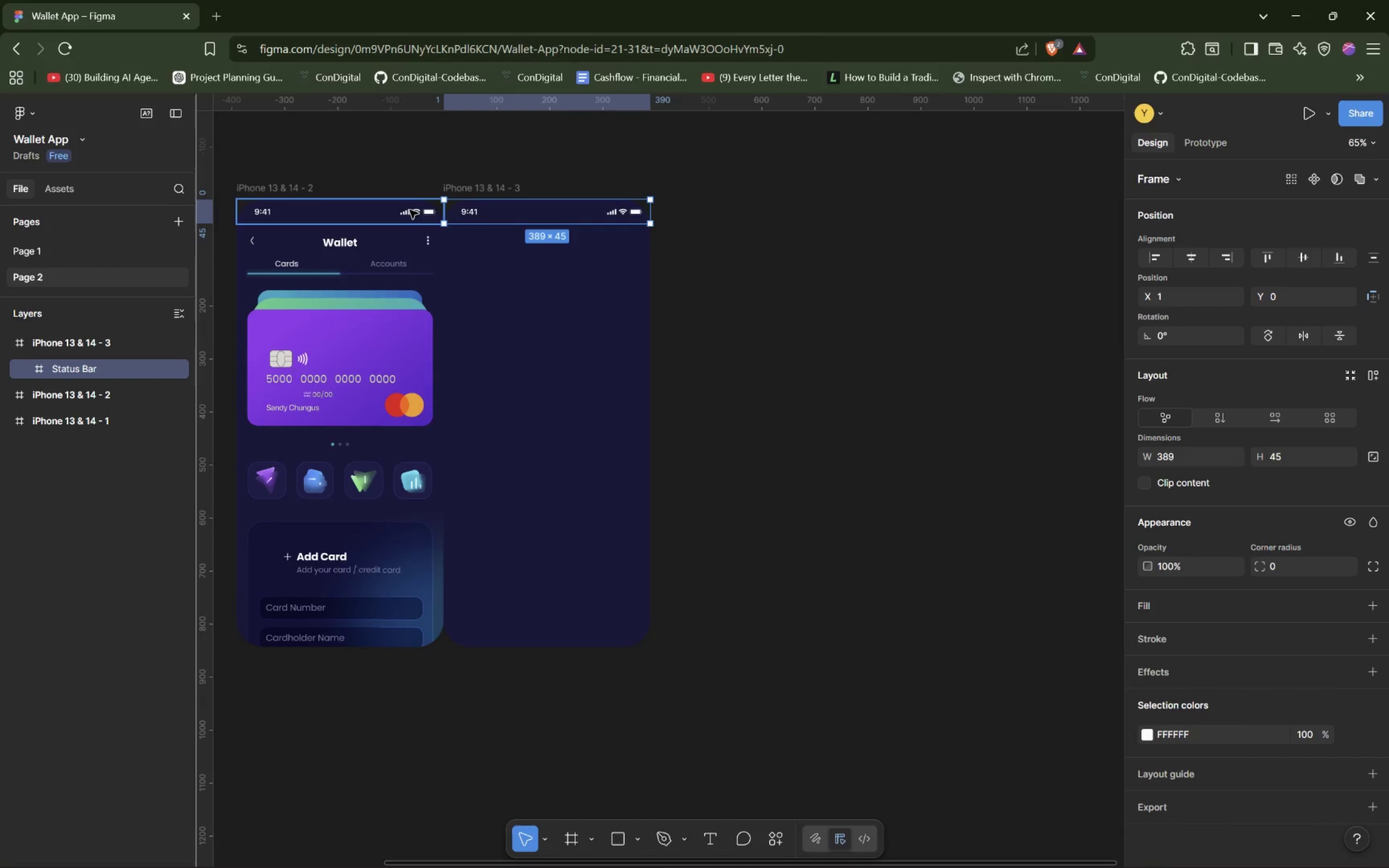 
left_click_drag(start_coordinate=[579, 363], to_coordinate=[611, 365])
 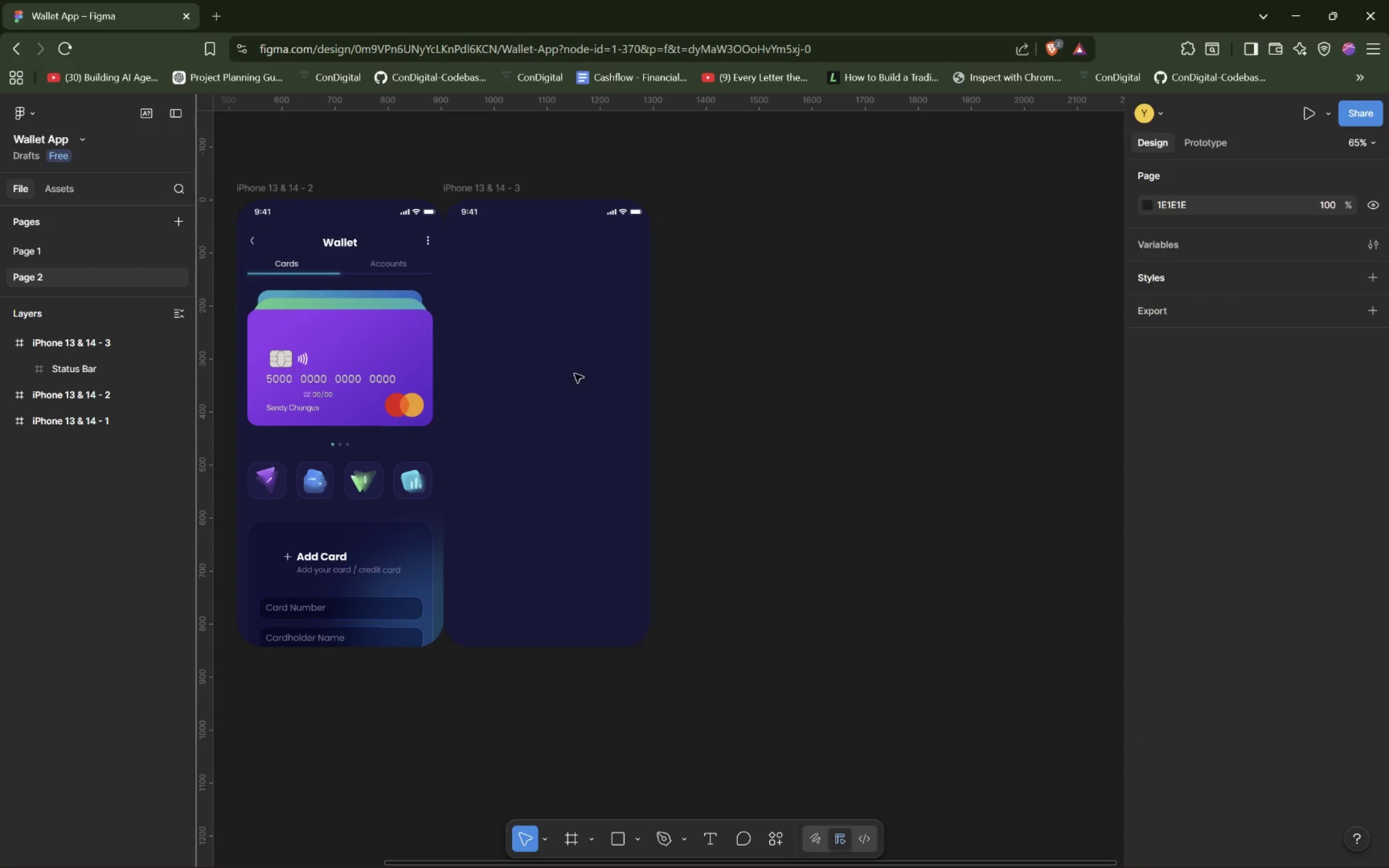 
left_click([575, 374])
 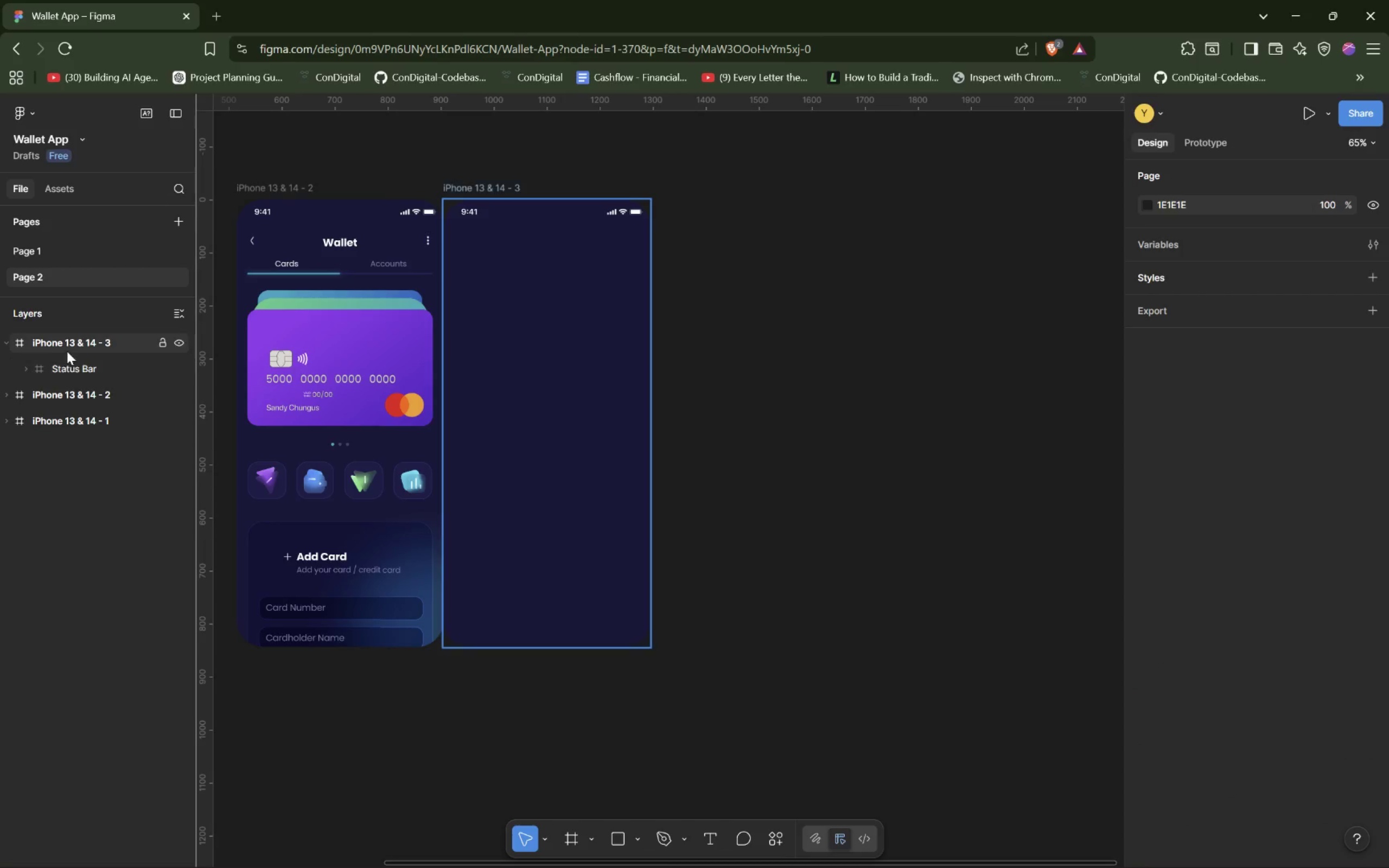 
left_click([69, 342])
 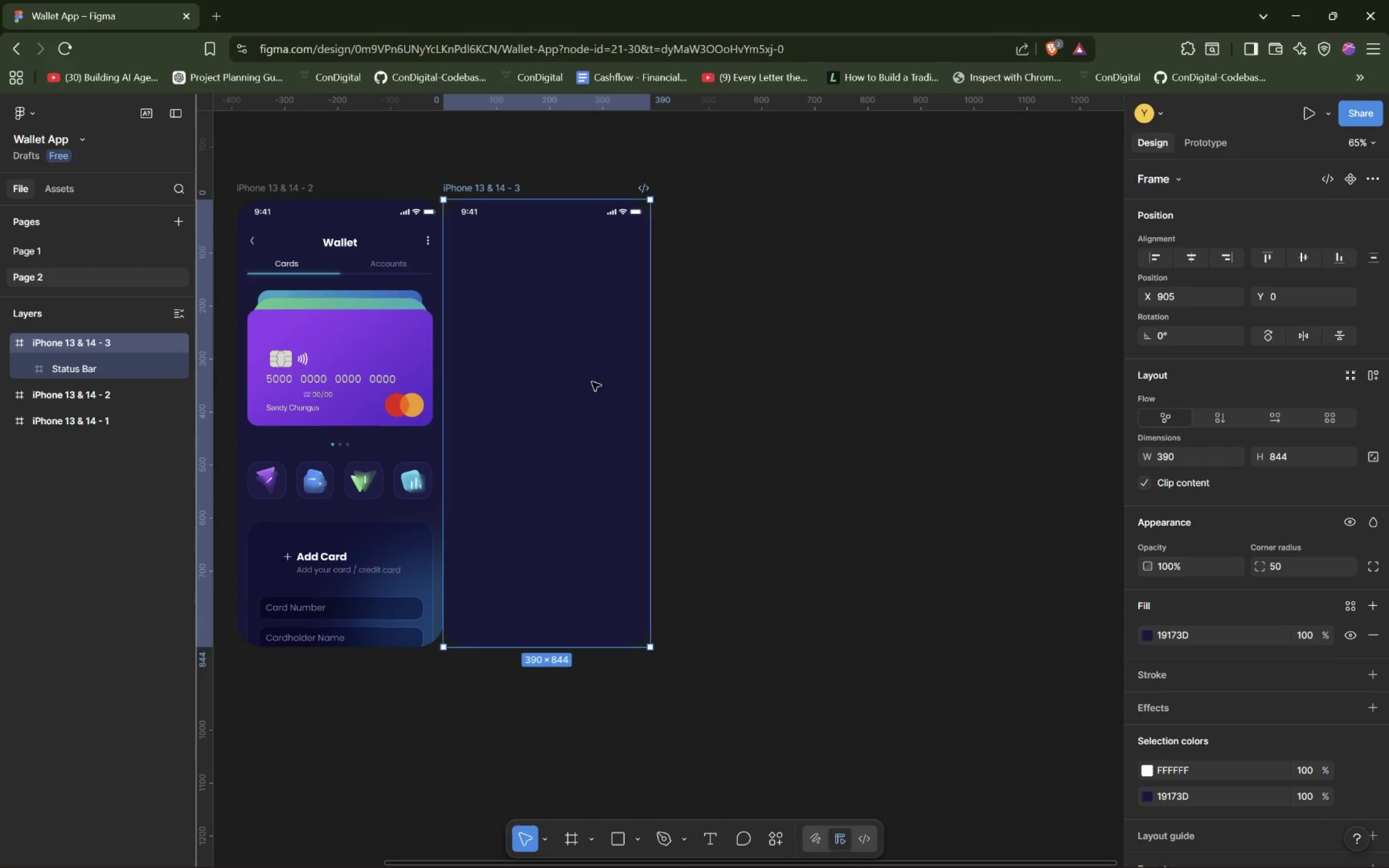 
left_click_drag(start_coordinate=[579, 382], to_coordinate=[650, 380])
 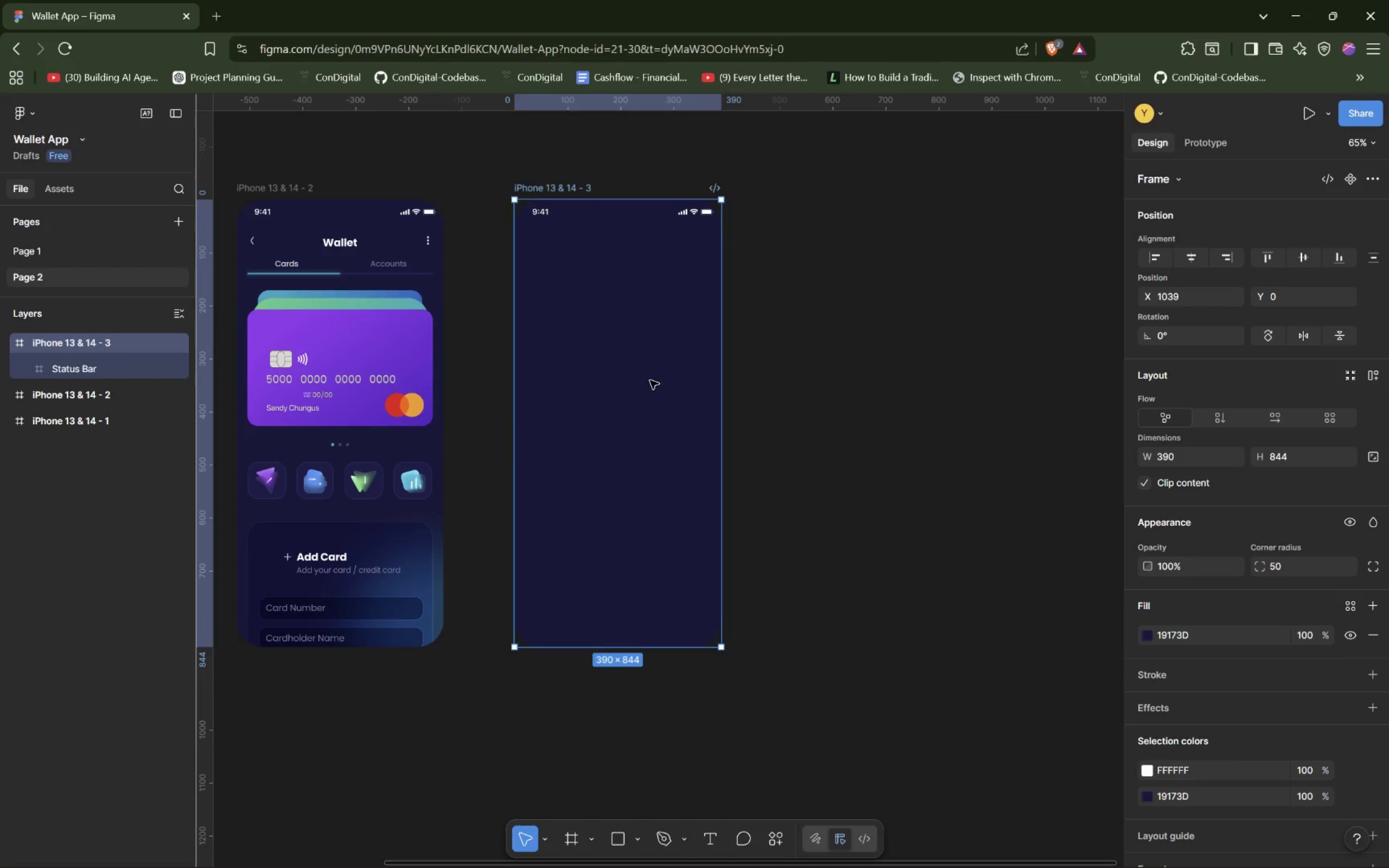 
hold_key(key=AltLeft, duration=1.5)
 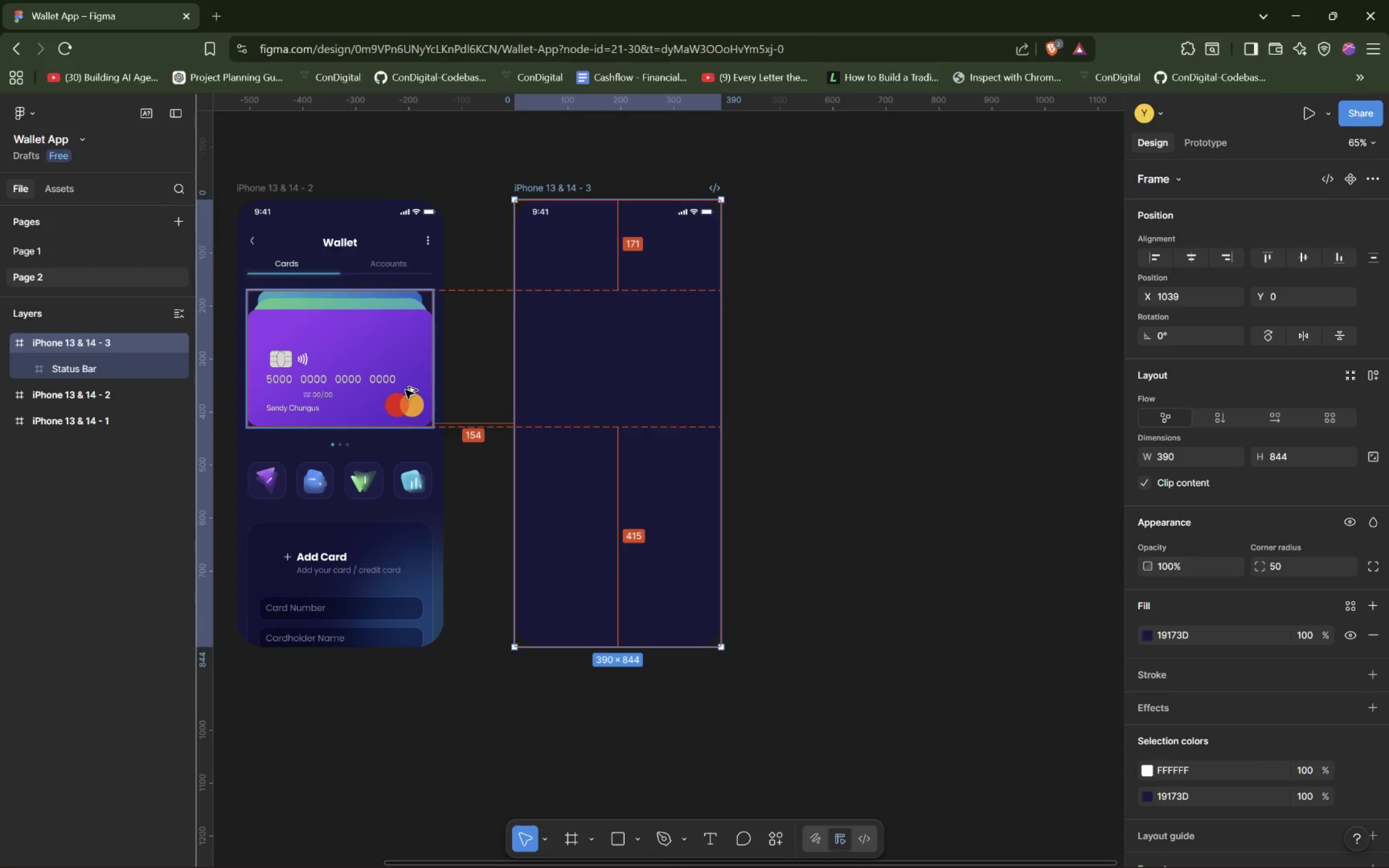 
hold_key(key=AltLeft, duration=0.72)
 